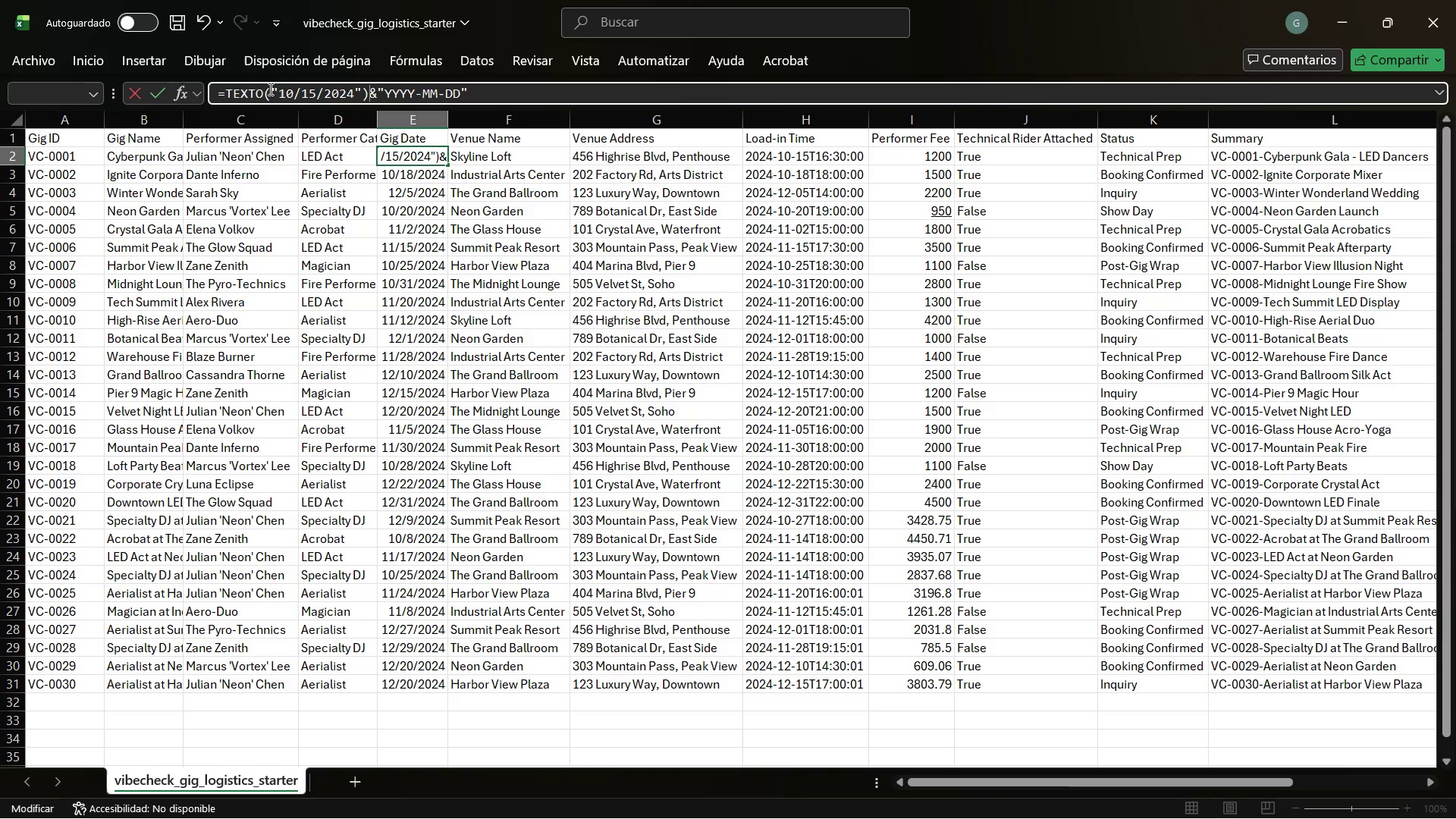 
key(Enter)
 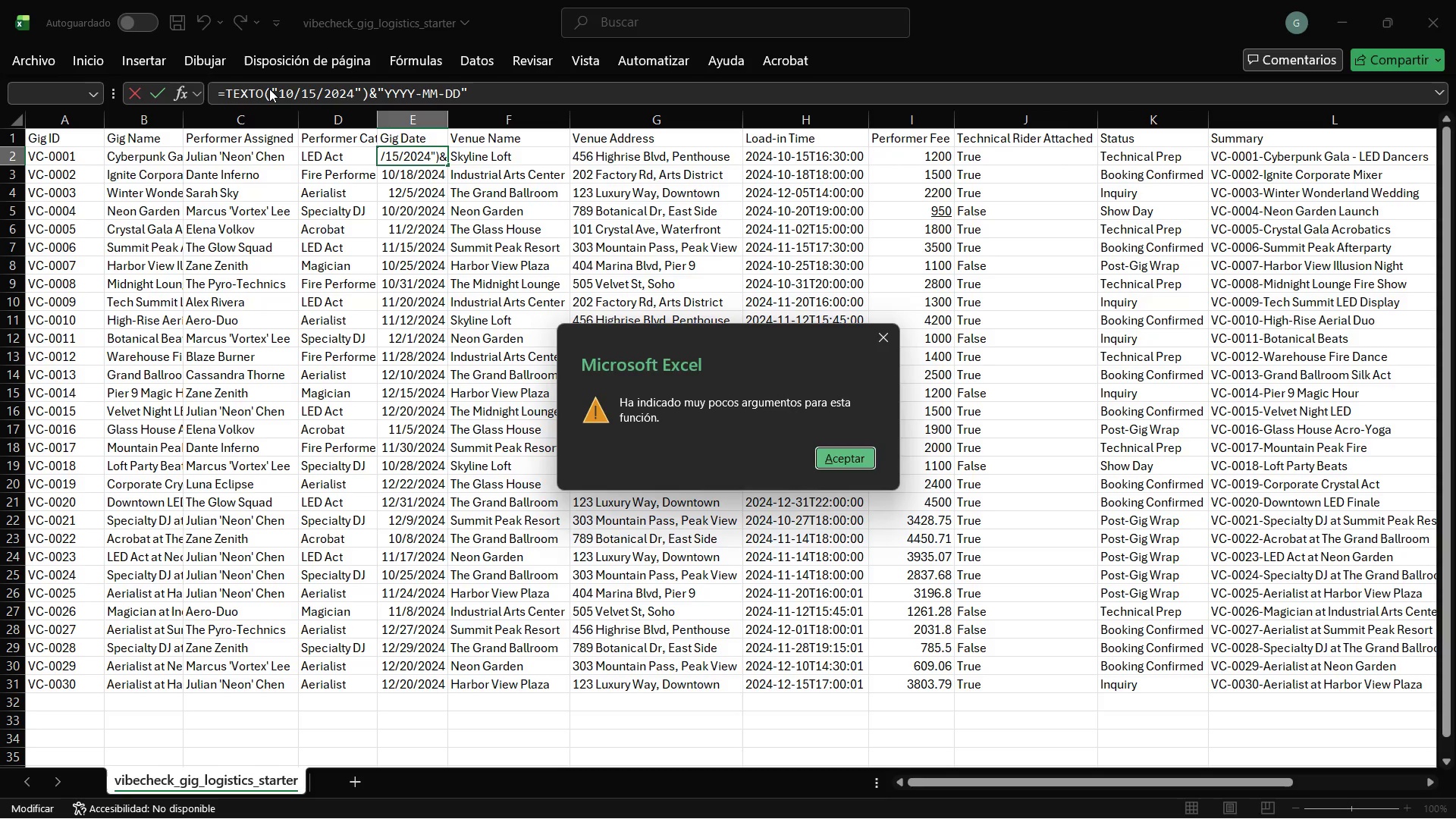 
key(Enter)
 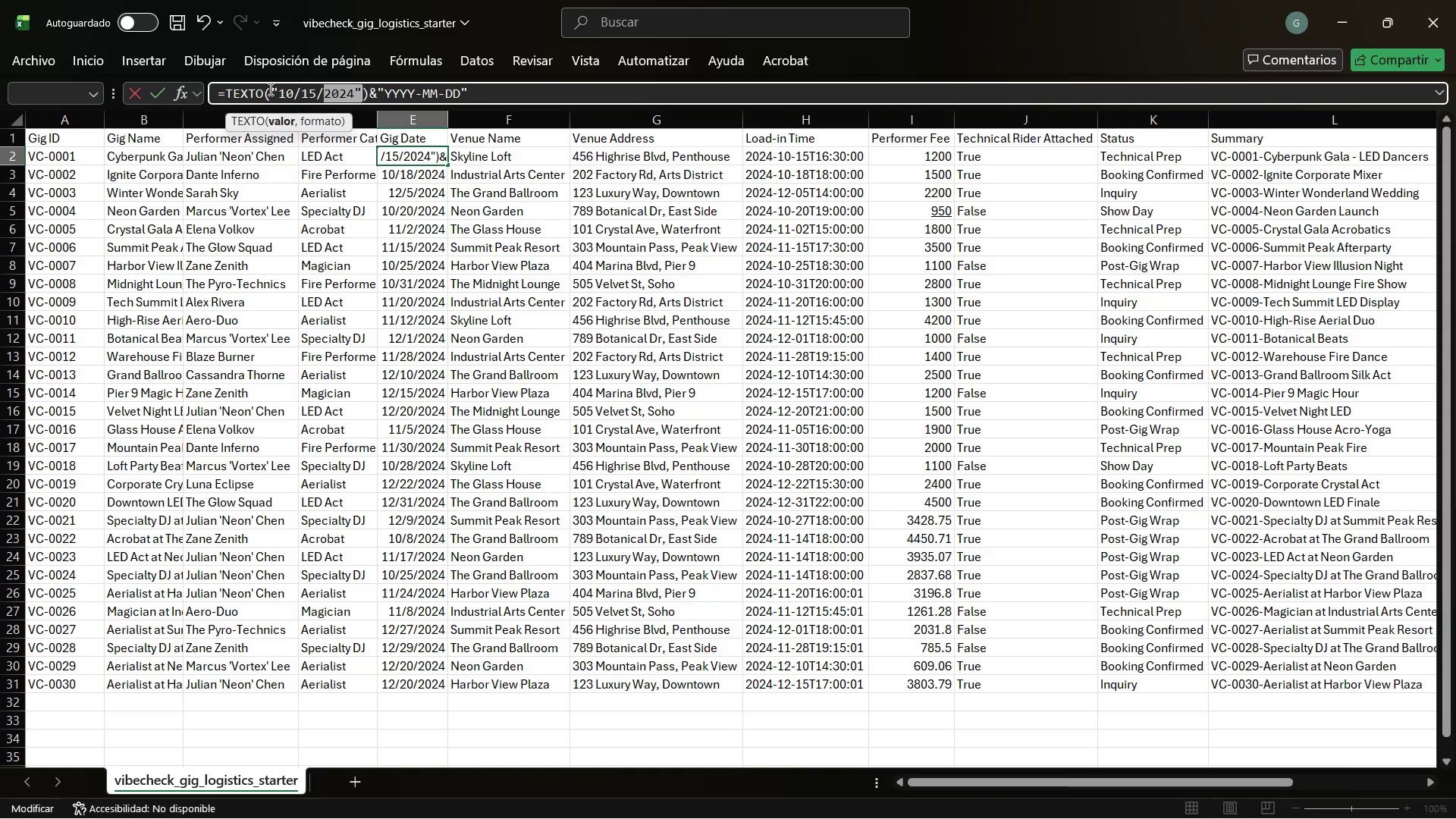 
wait(19.91)
 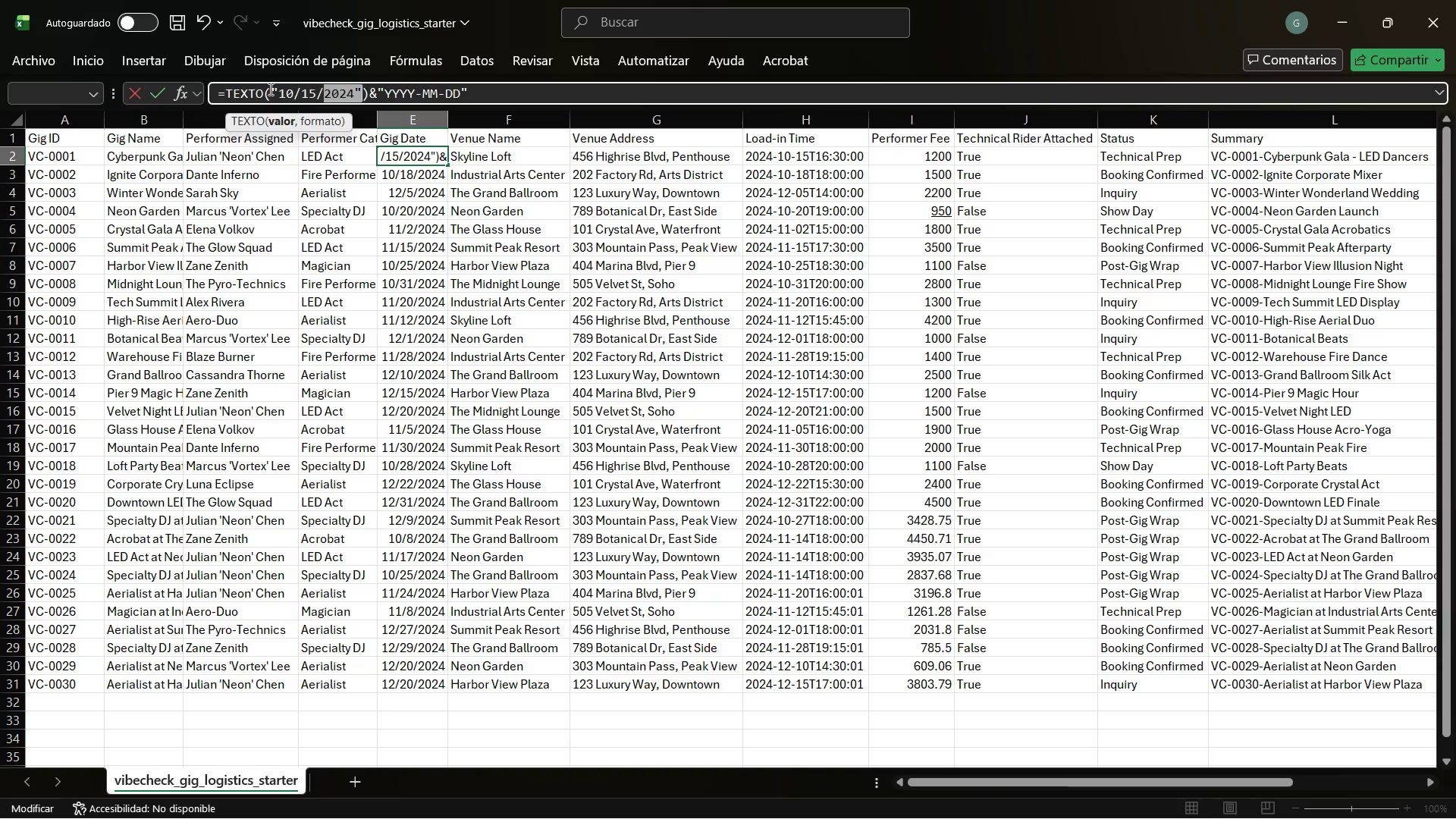 
key(Escape)
 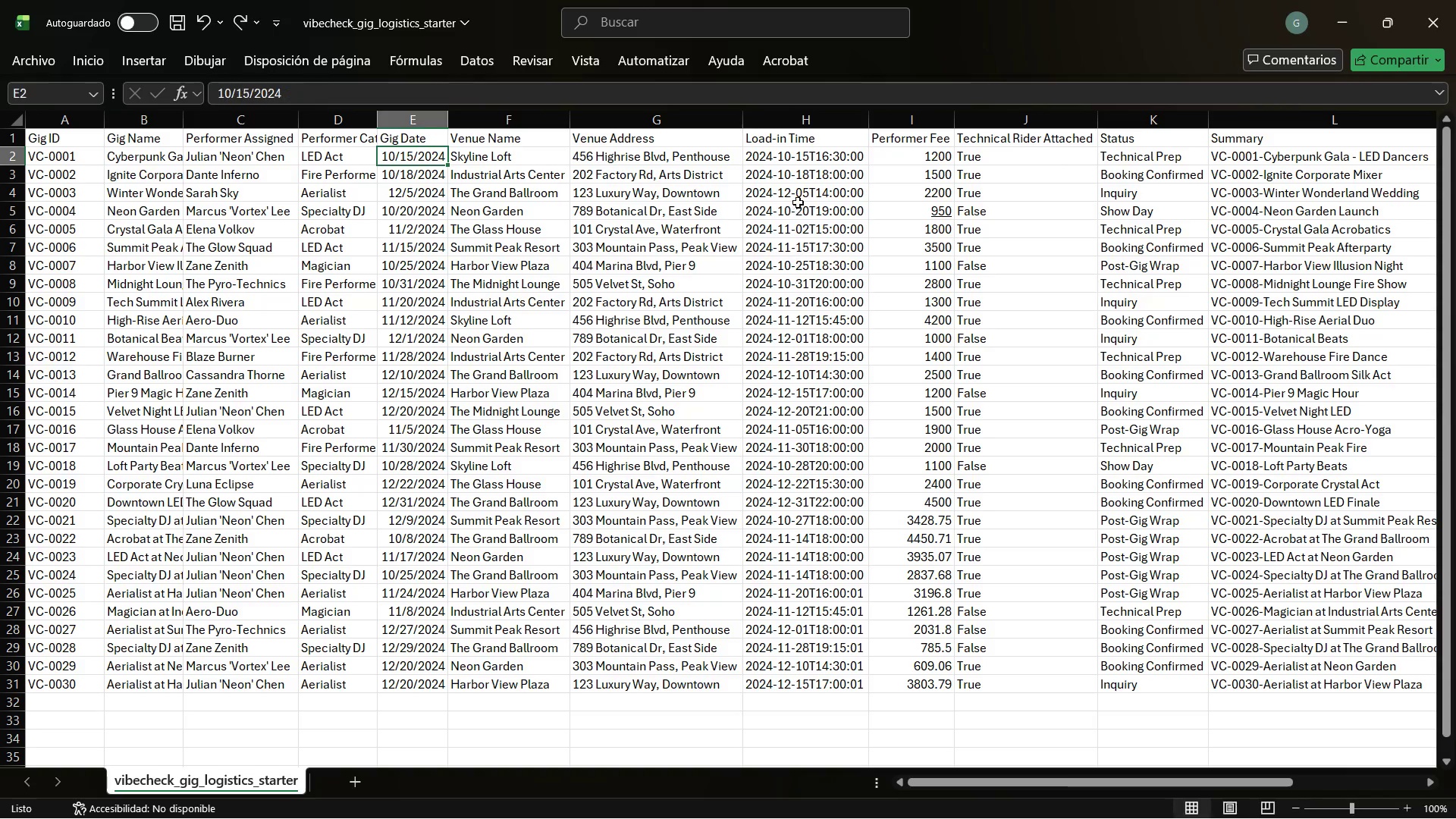 
left_click([798, 202])
 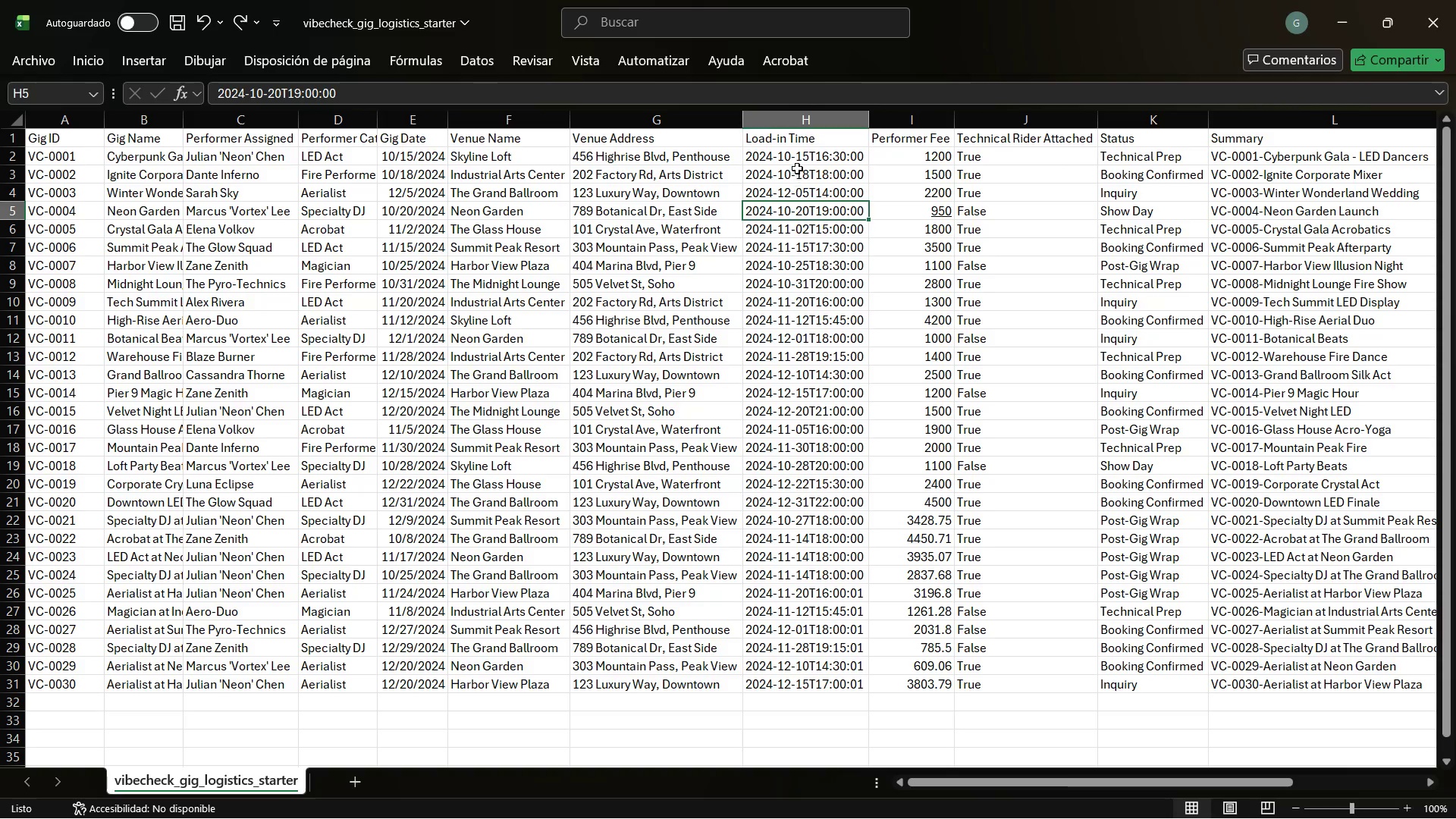 
left_click_drag(start_coordinate=[797, 168], to_coordinate=[795, 175])
 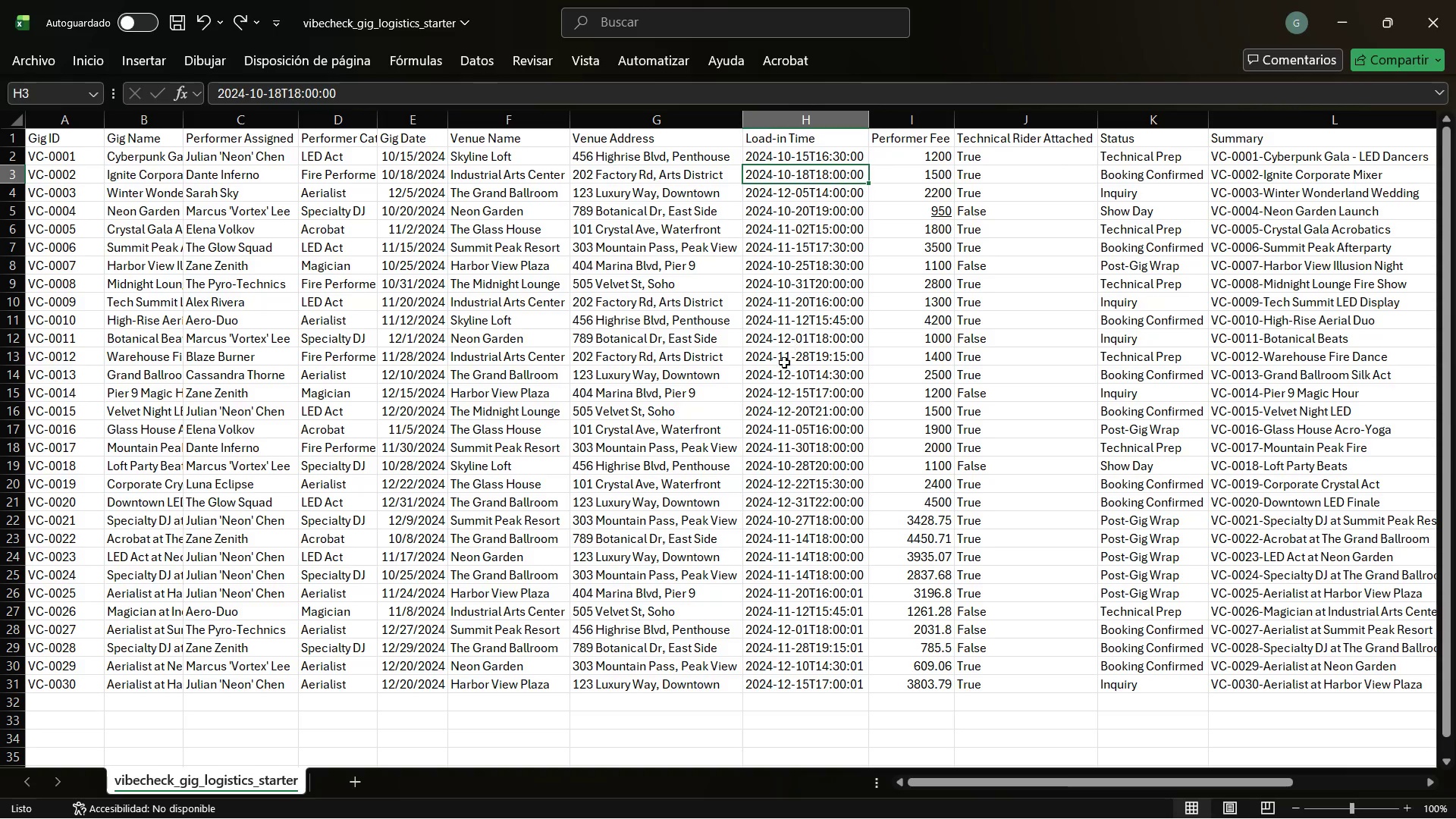 
double_click([784, 364])
 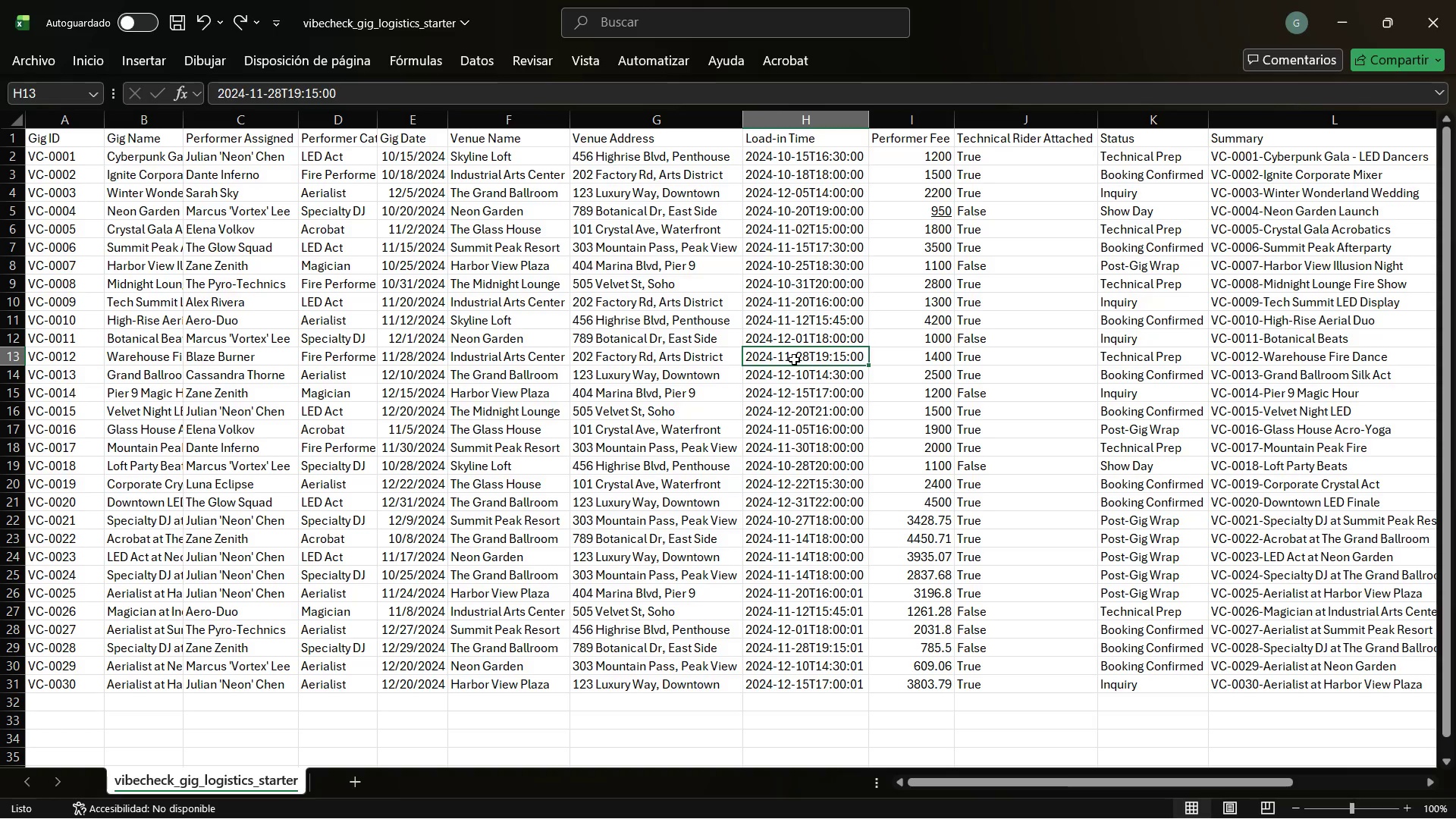 
key(ArrowDown)
 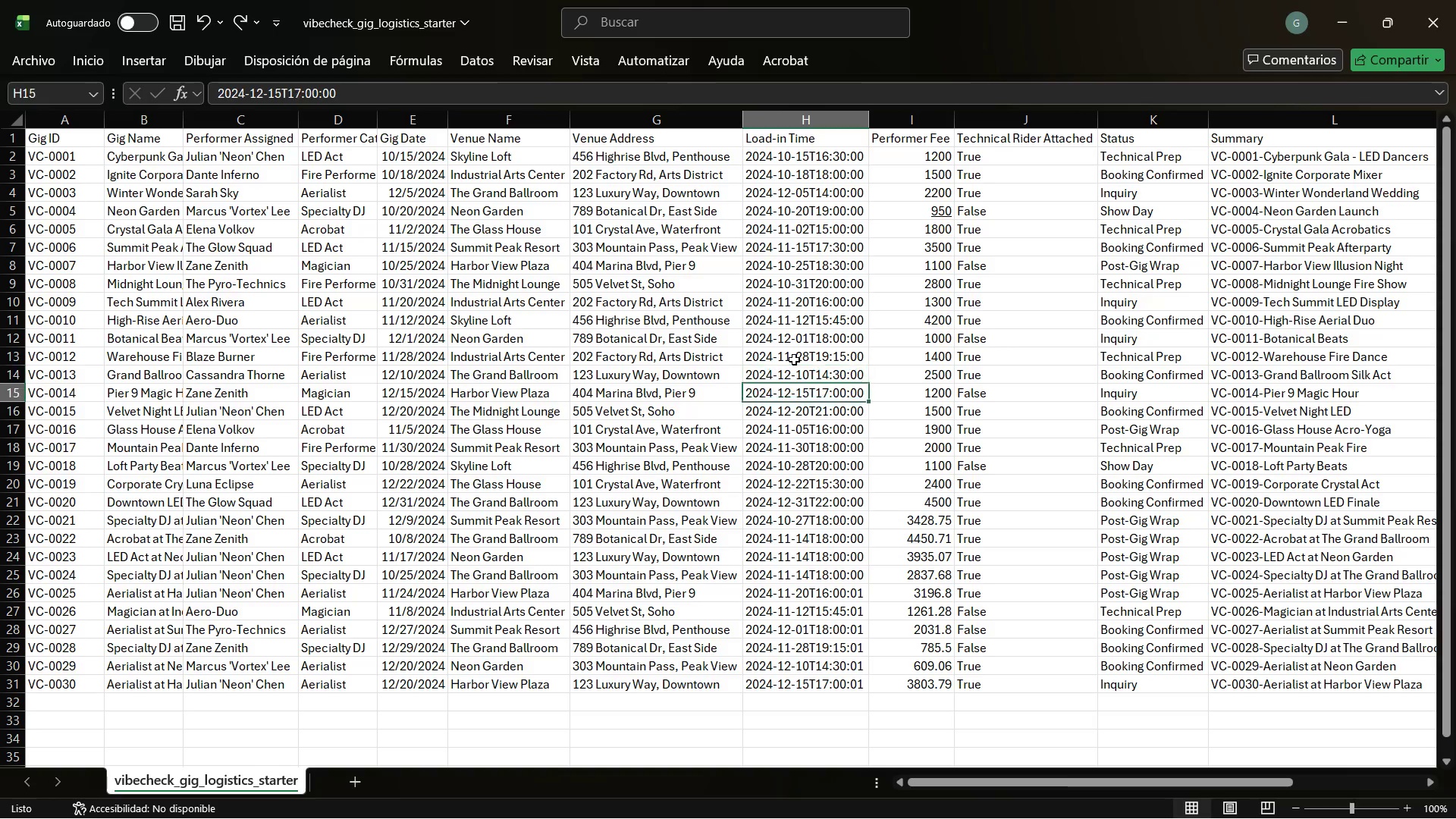 
key(ArrowDown)
 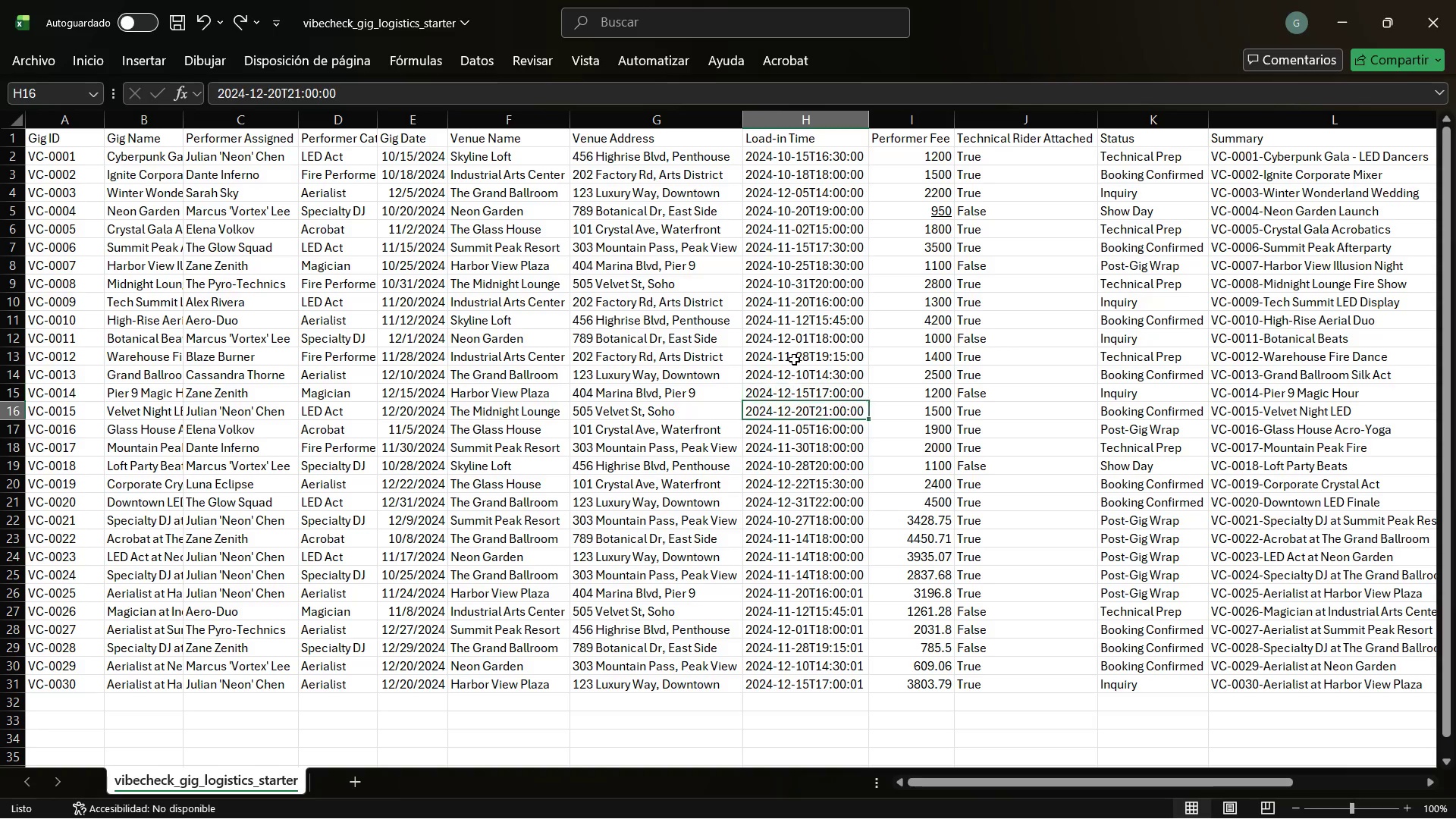 
key(ArrowDown)
 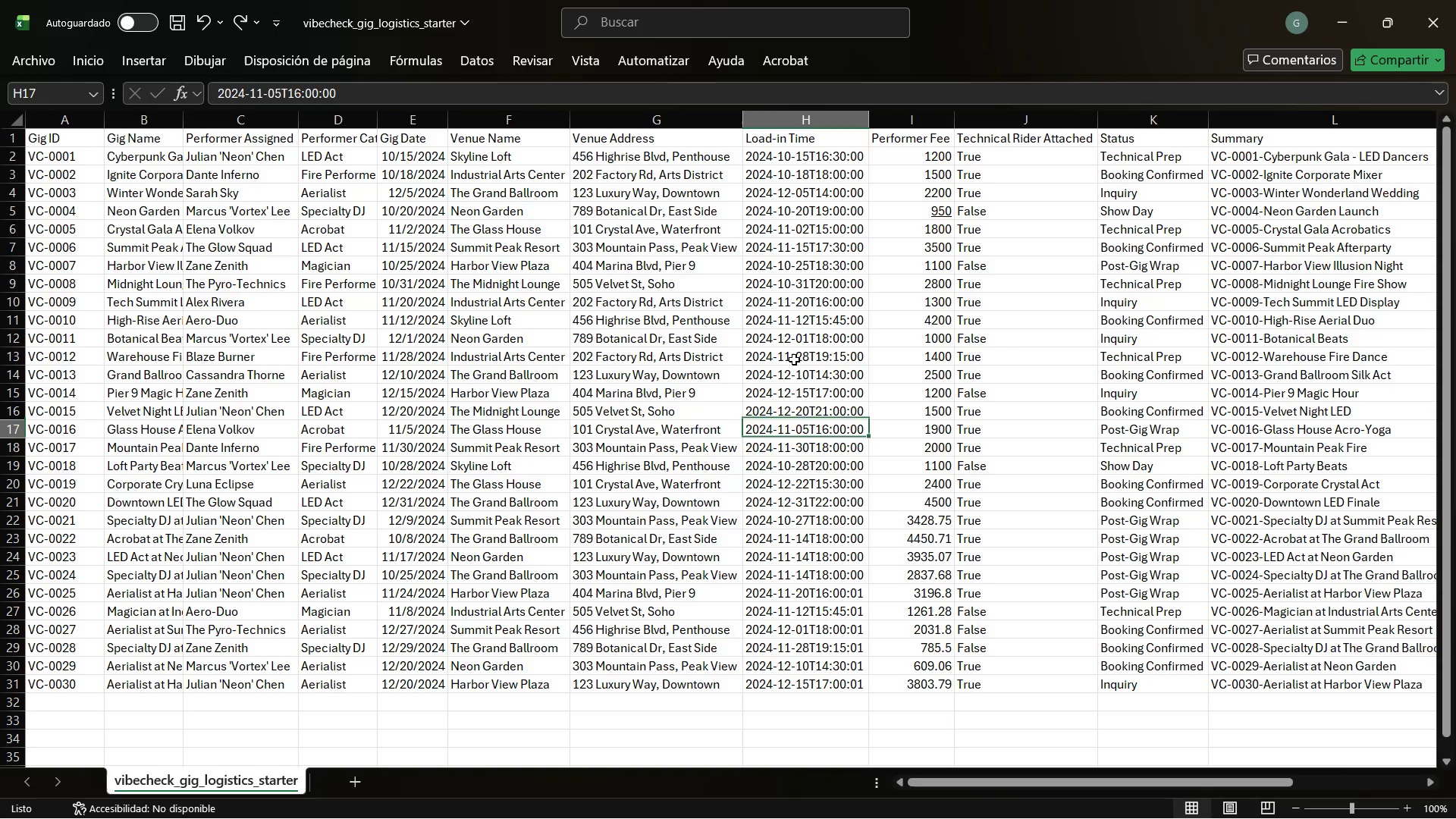 
key(ArrowDown)
 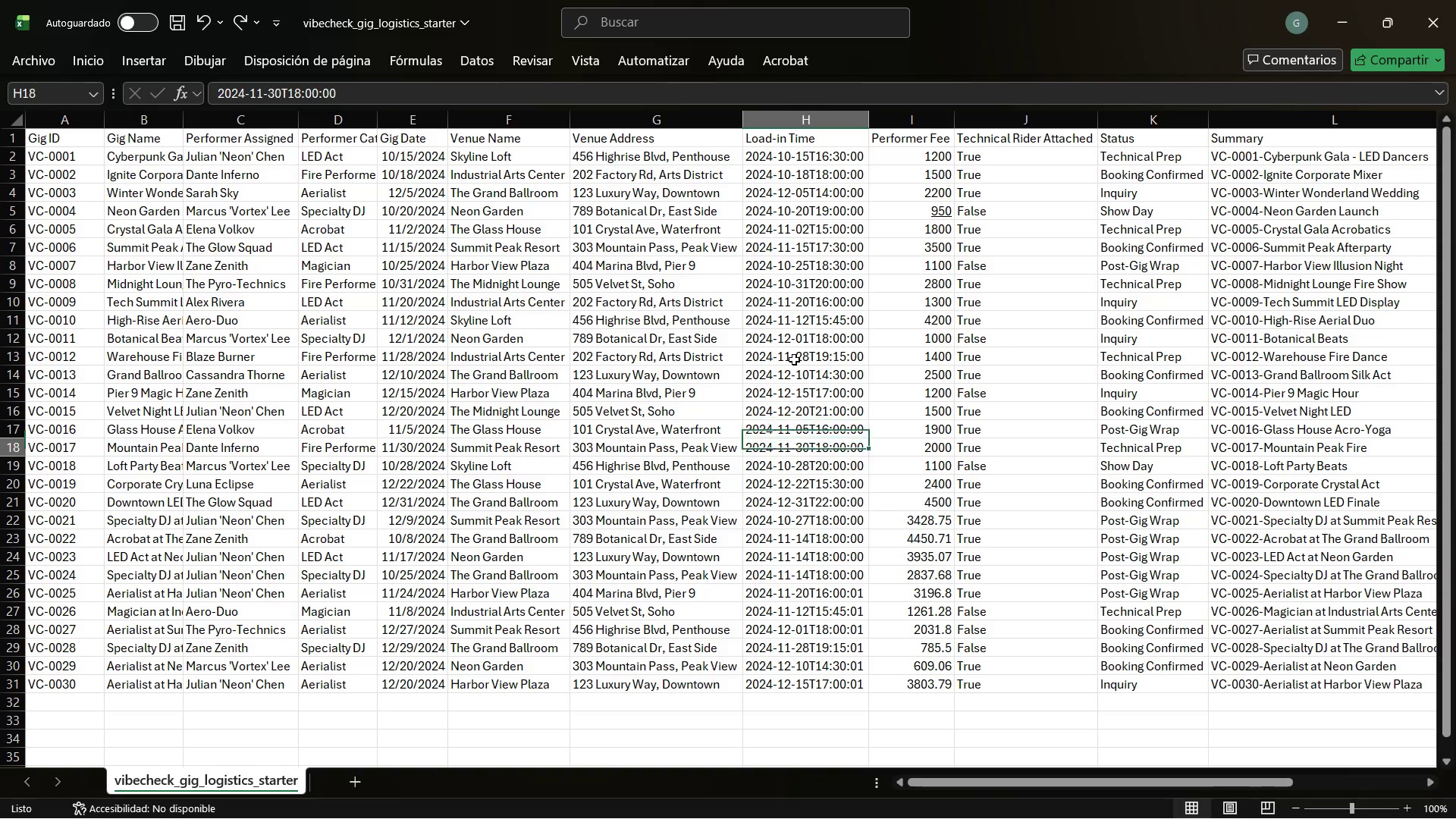 
key(ArrowDown)
 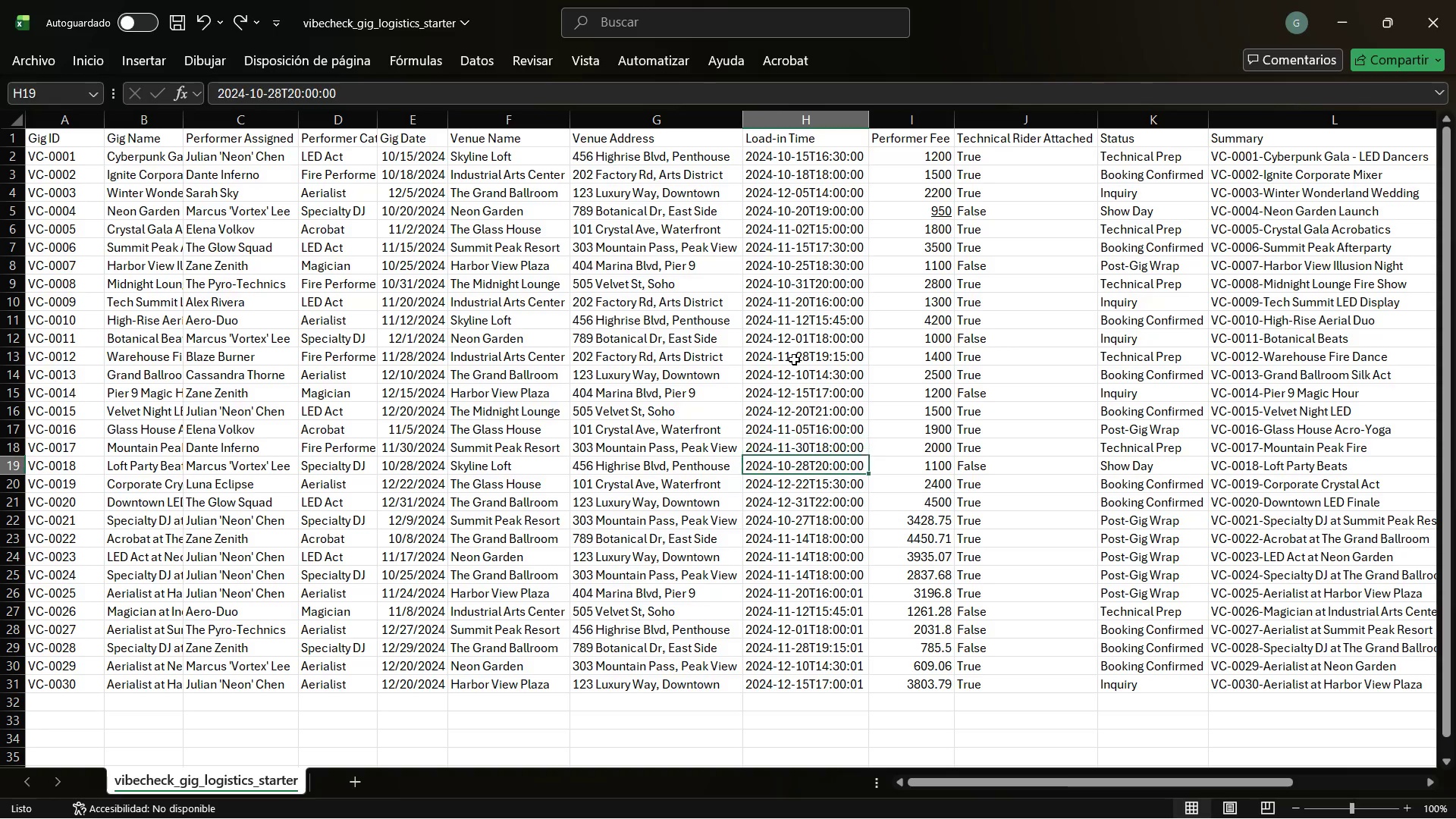 
key(ArrowDown)
 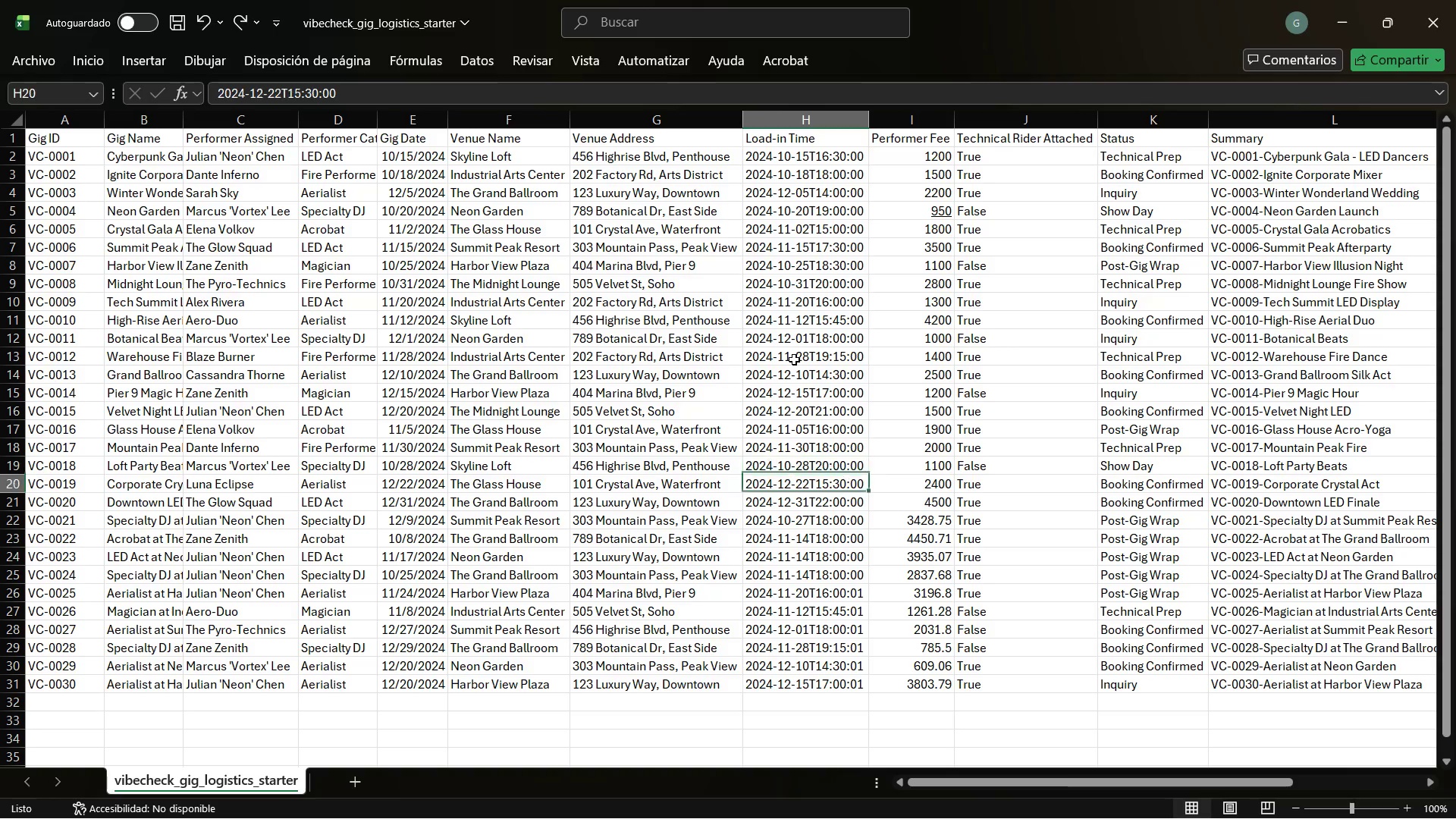 
hold_key(key=ArrowDown, duration=1.06)
 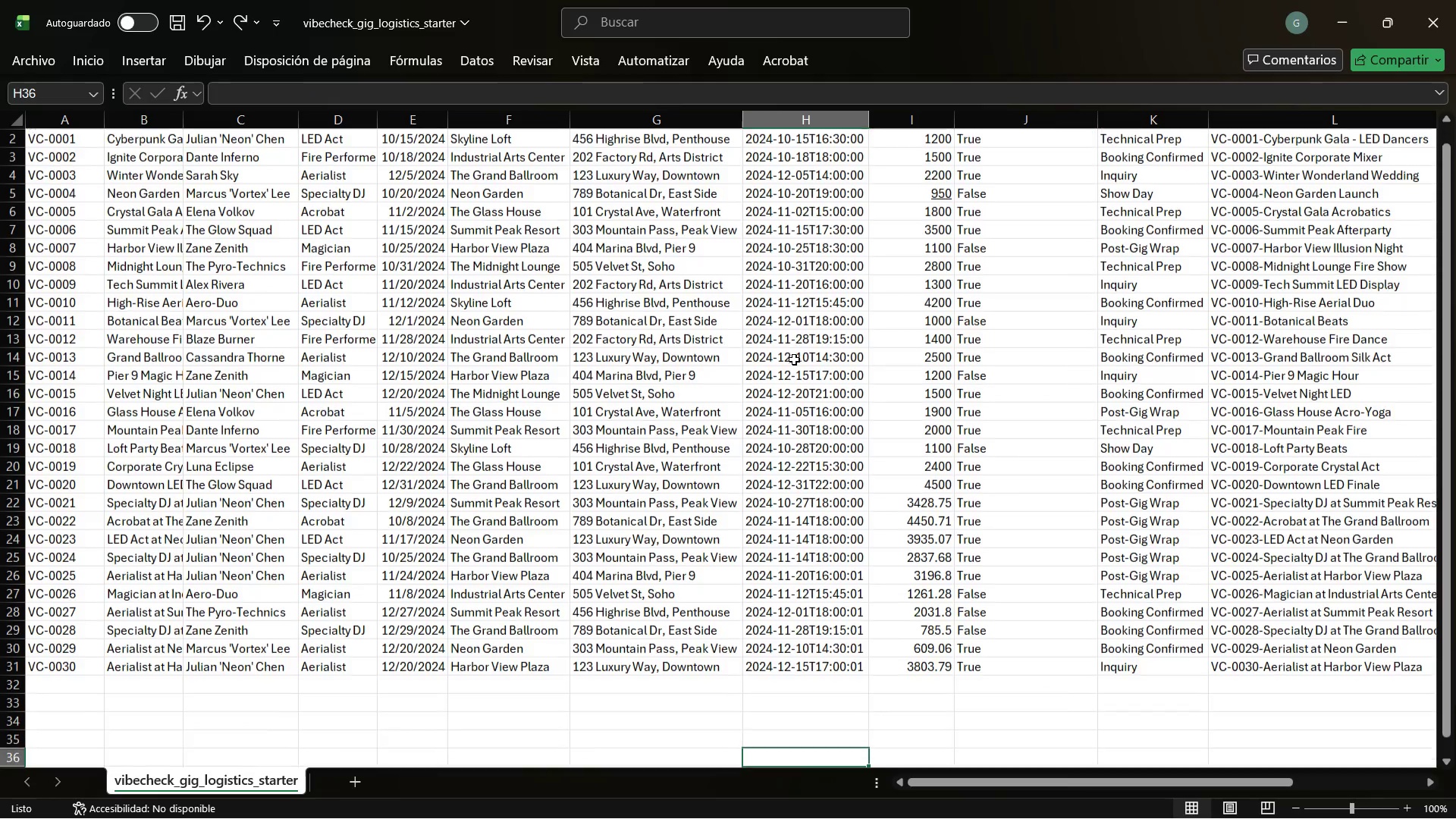 
hold_key(key=ArrowUp, duration=0.86)
 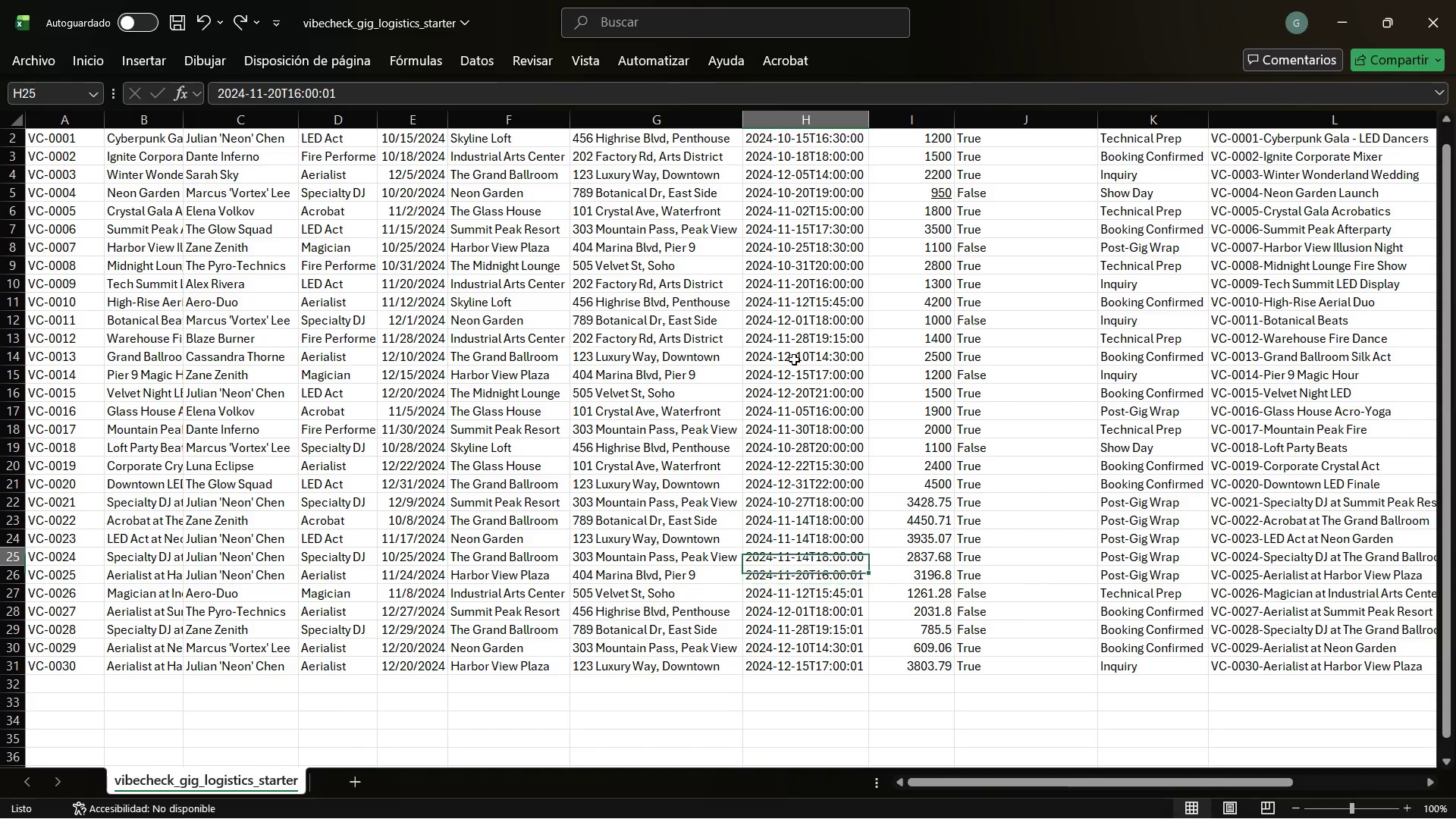 
hold_key(key=ArrowUp, duration=0.53)
 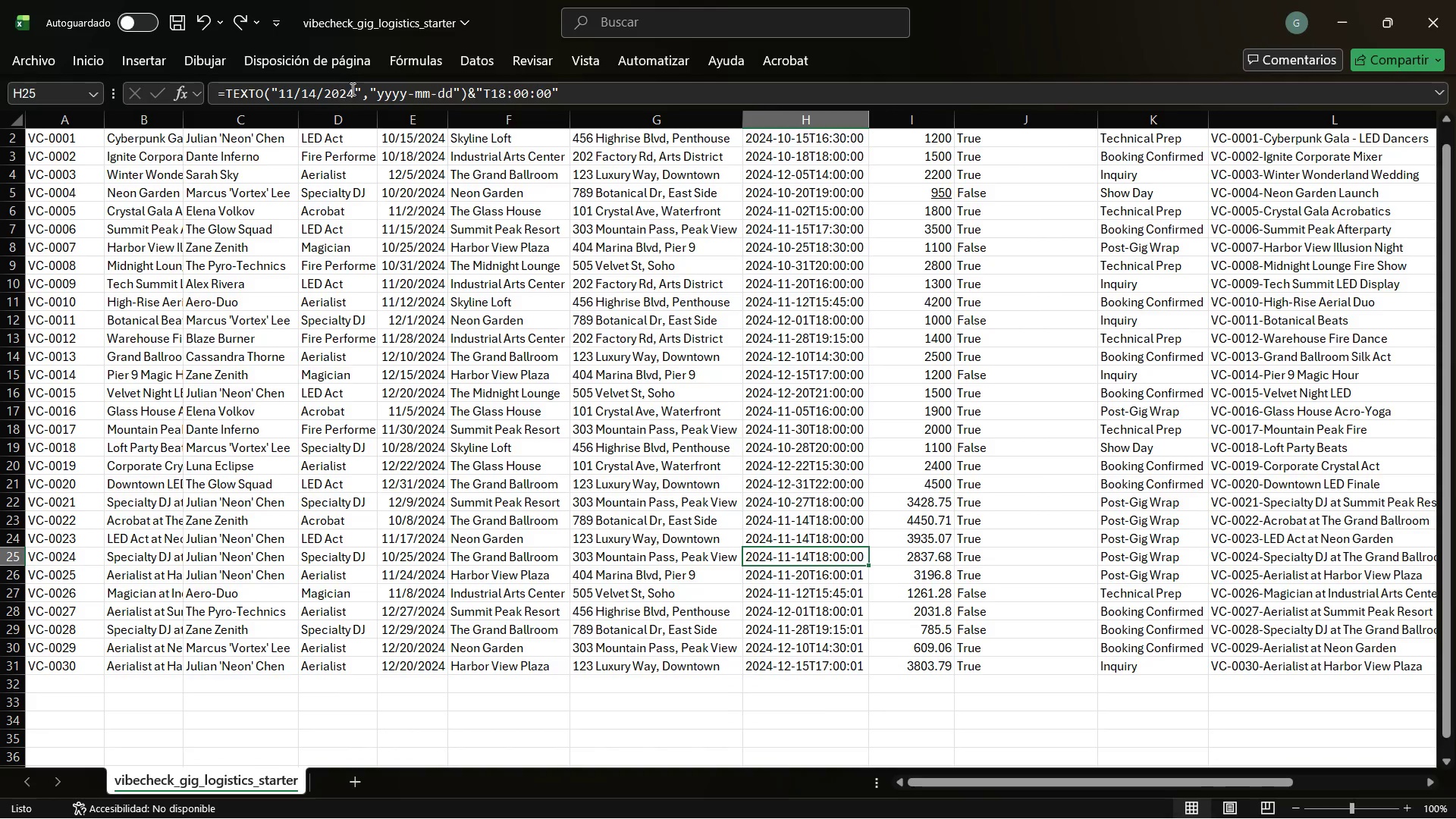 
left_click([356, 86])
 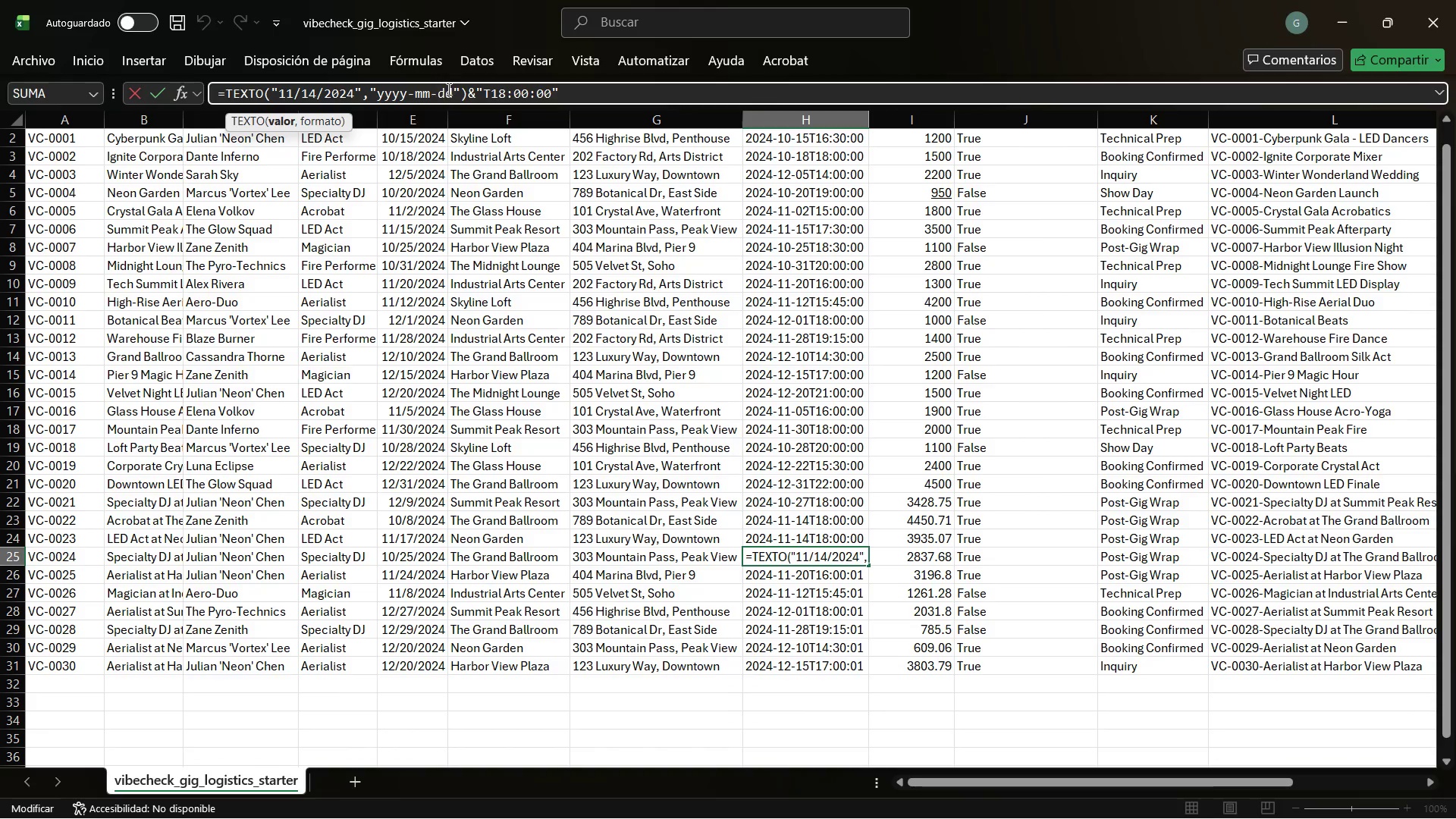 
left_click_drag(start_coordinate=[464, 90], to_coordinate=[452, 89])
 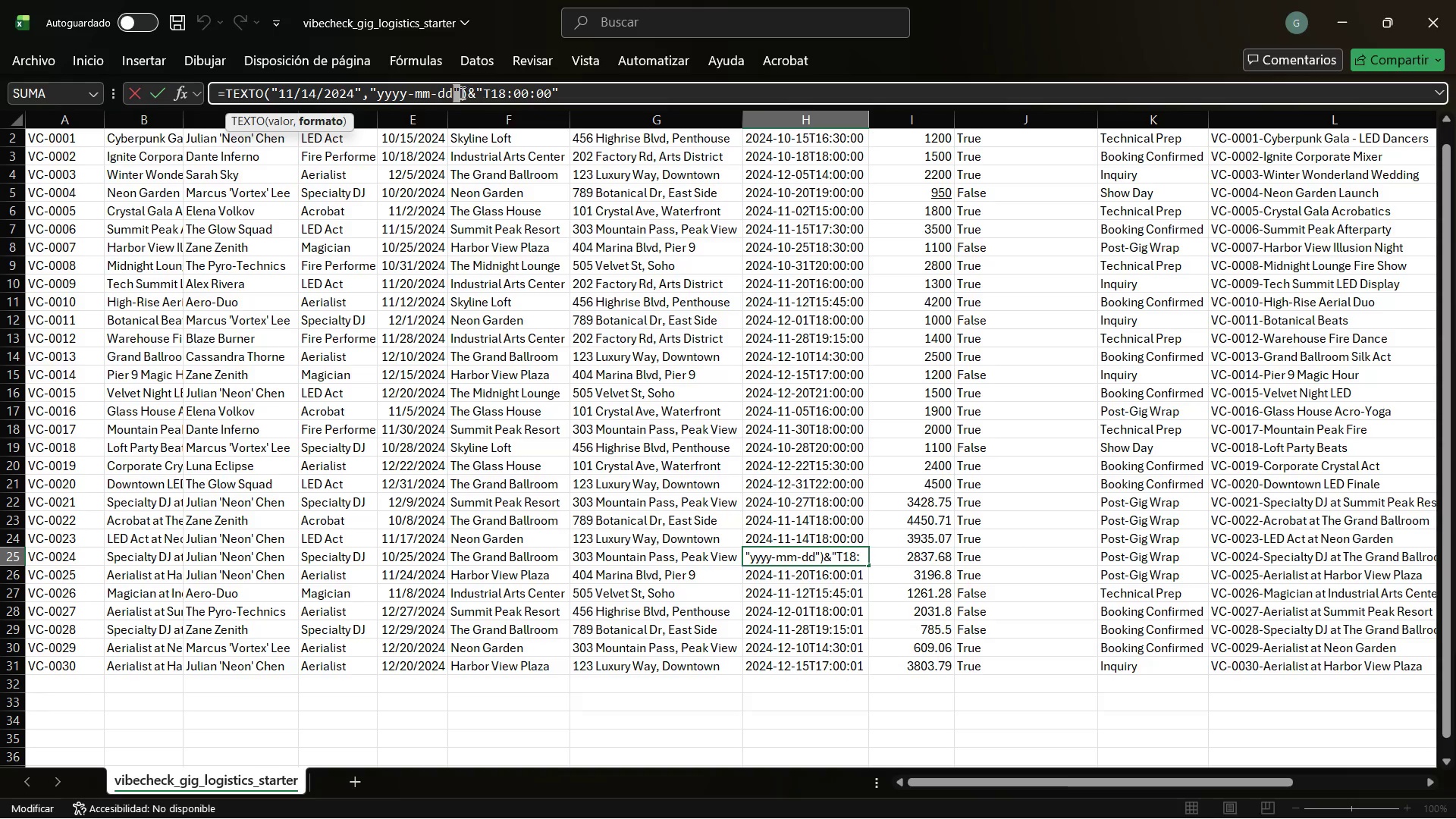 
left_click([461, 93])
 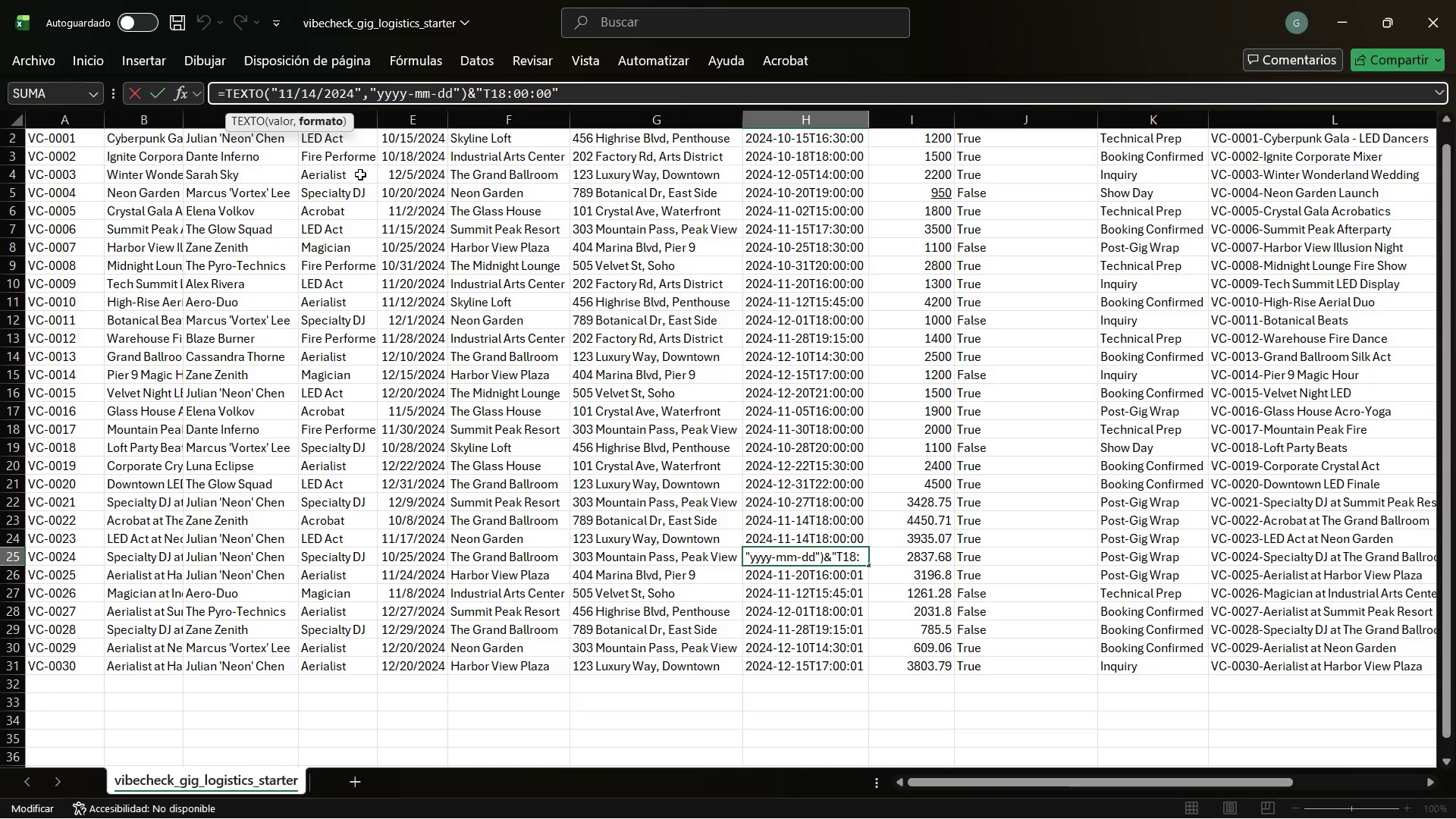 
key(Escape)
 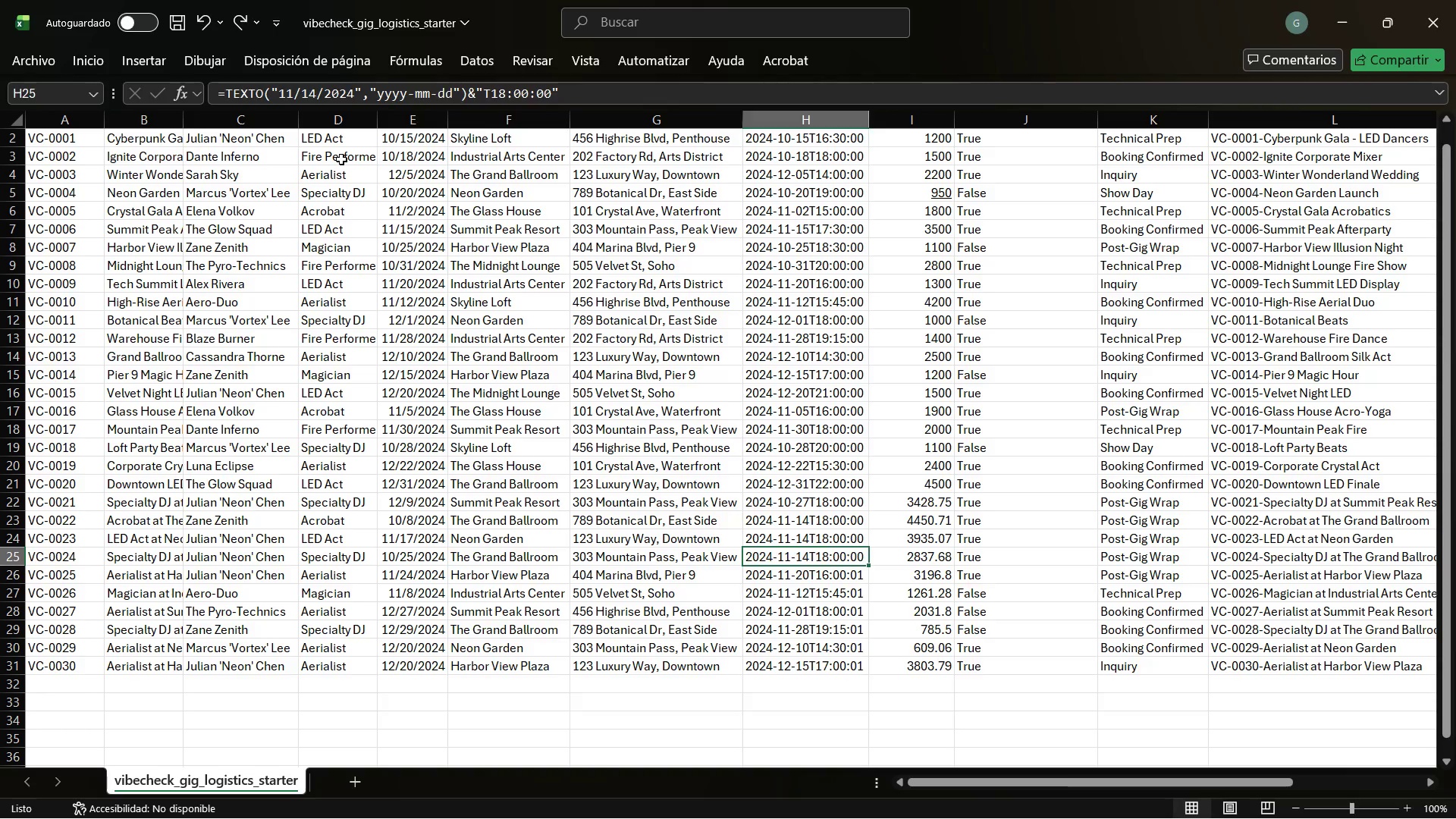 
left_click([341, 159])
 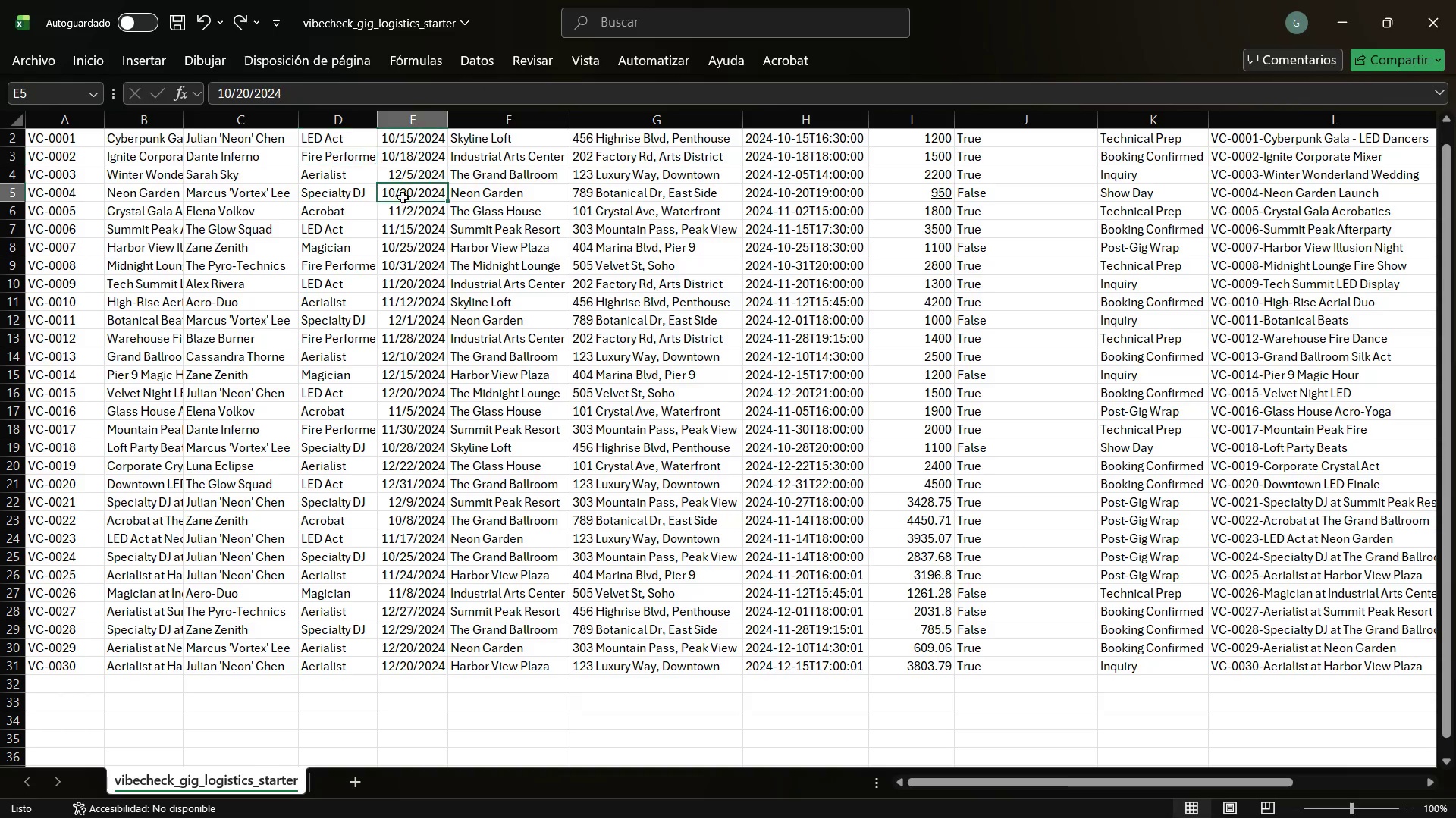 
left_click([400, 168])
 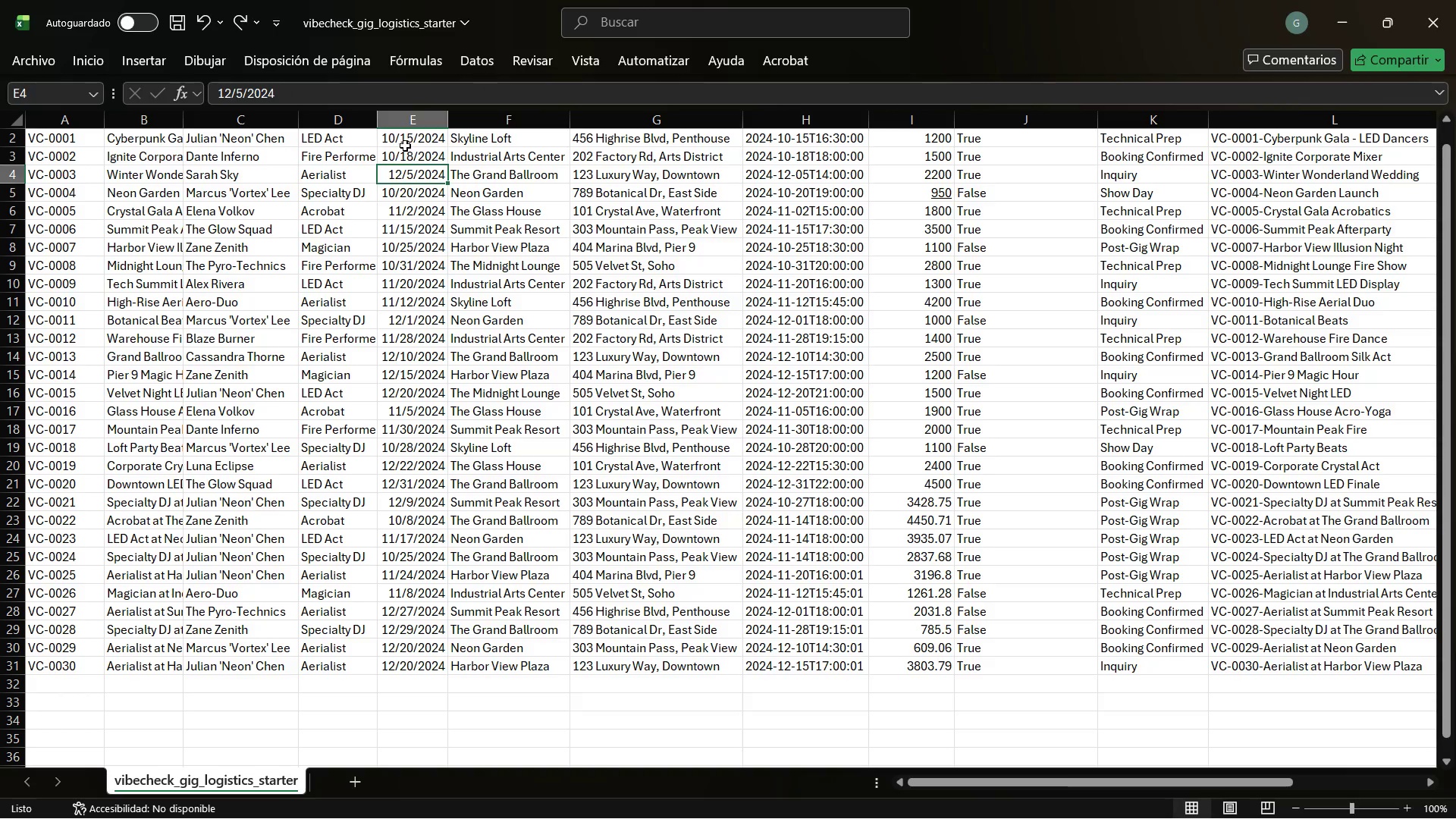 
left_click([405, 146])
 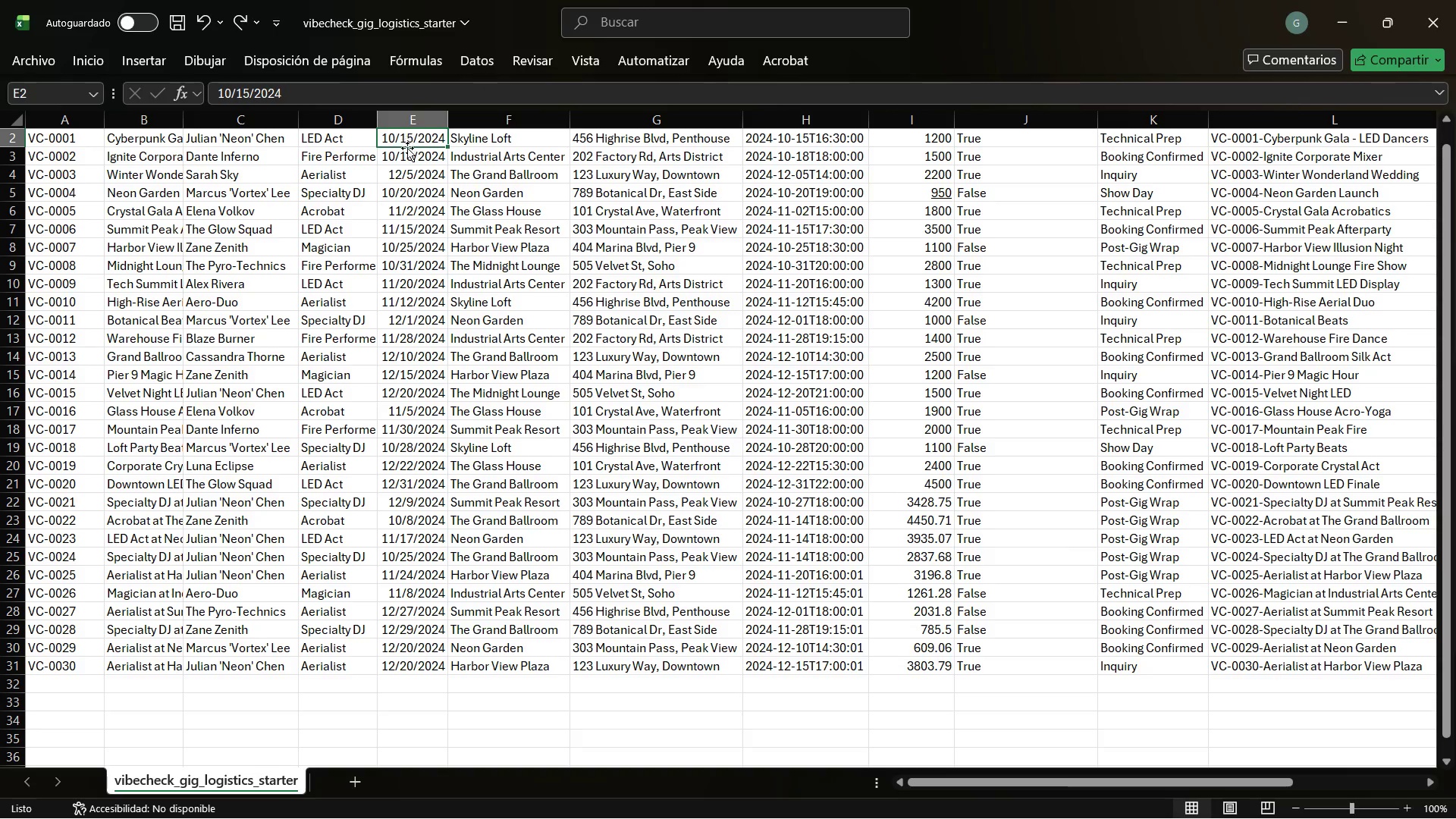 
scroll: coordinate [423, 167], scroll_direction: up, amount: 9.0
 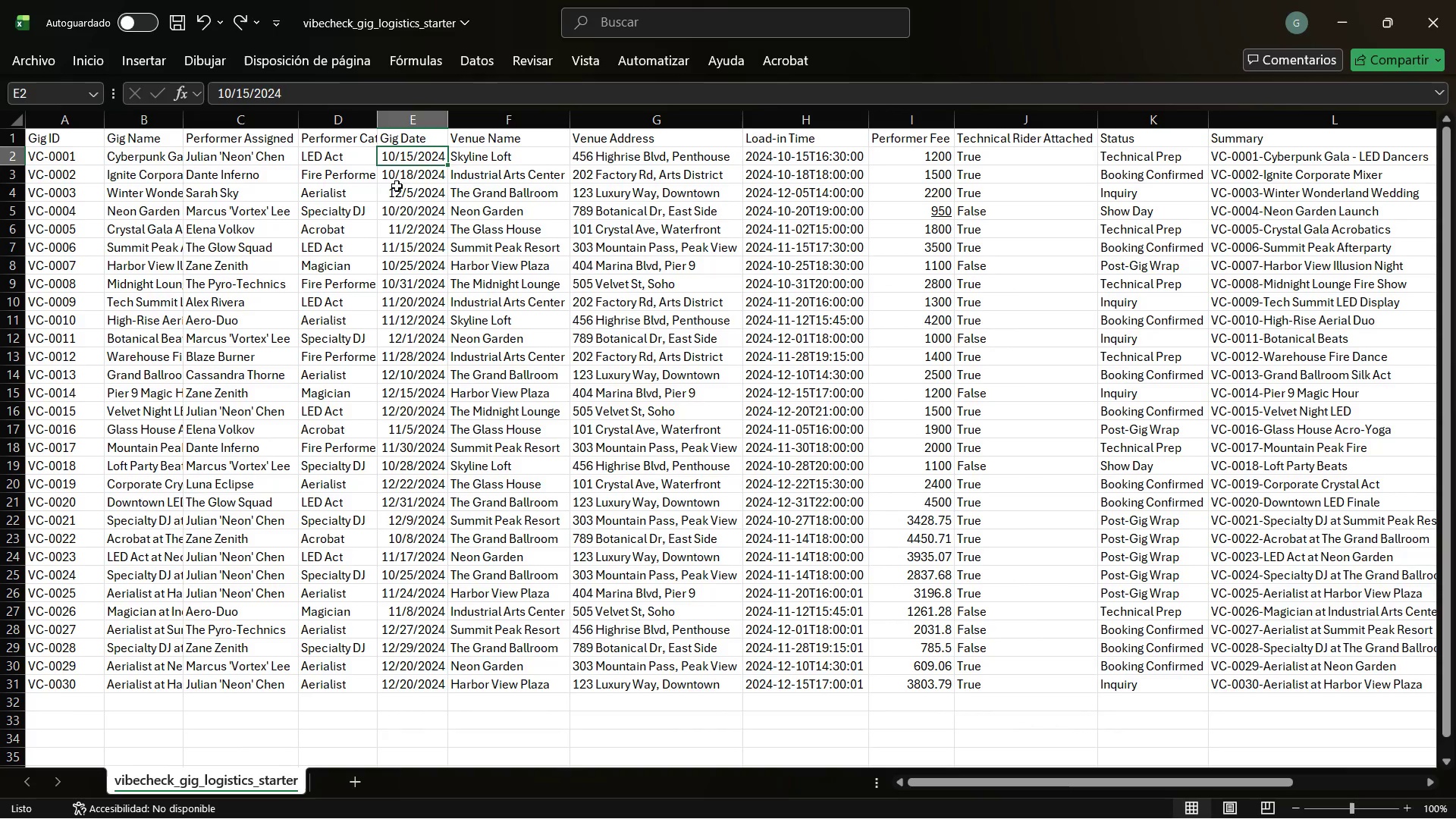 
left_click([412, 169])
 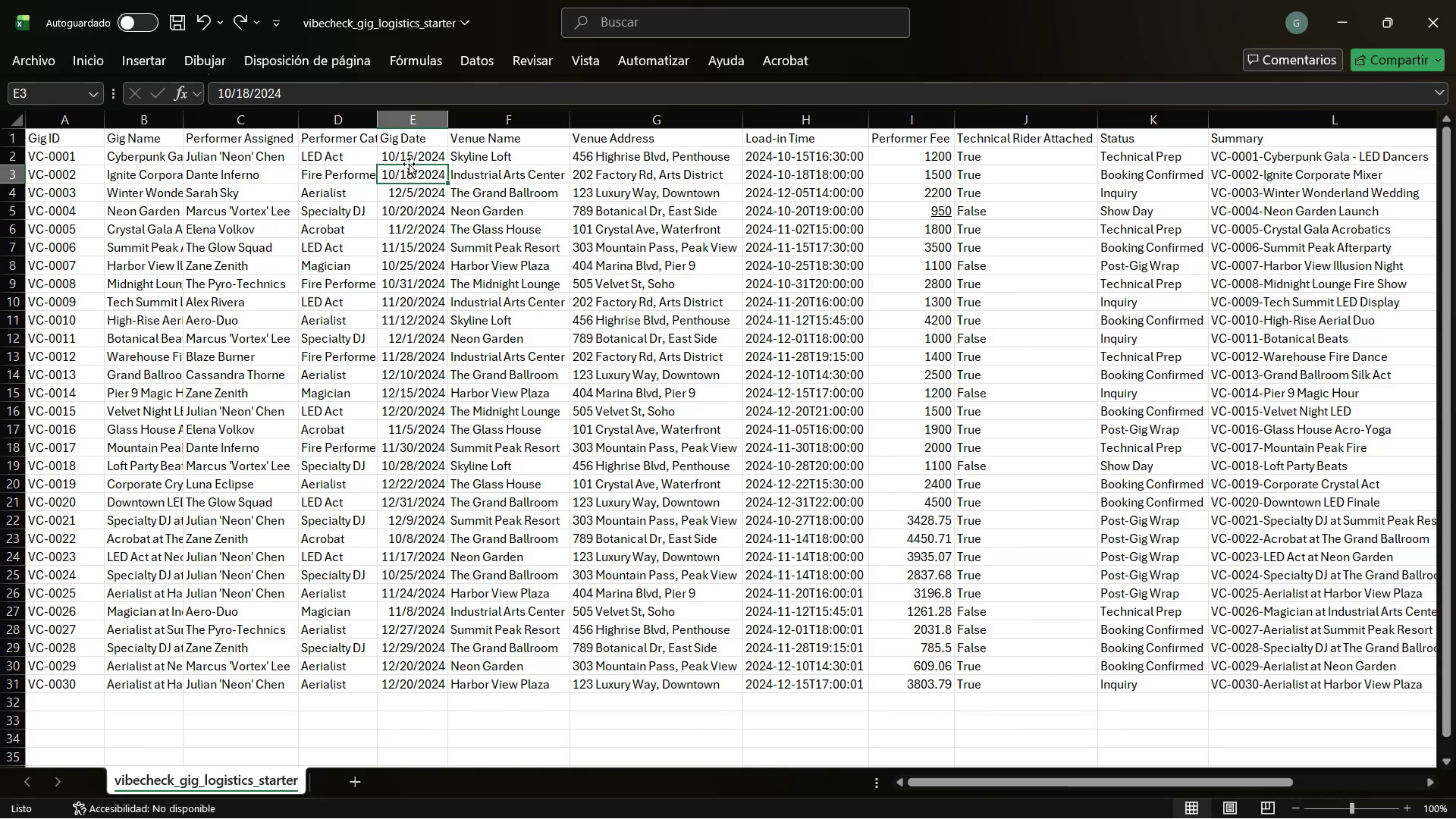 
double_click([409, 164])
 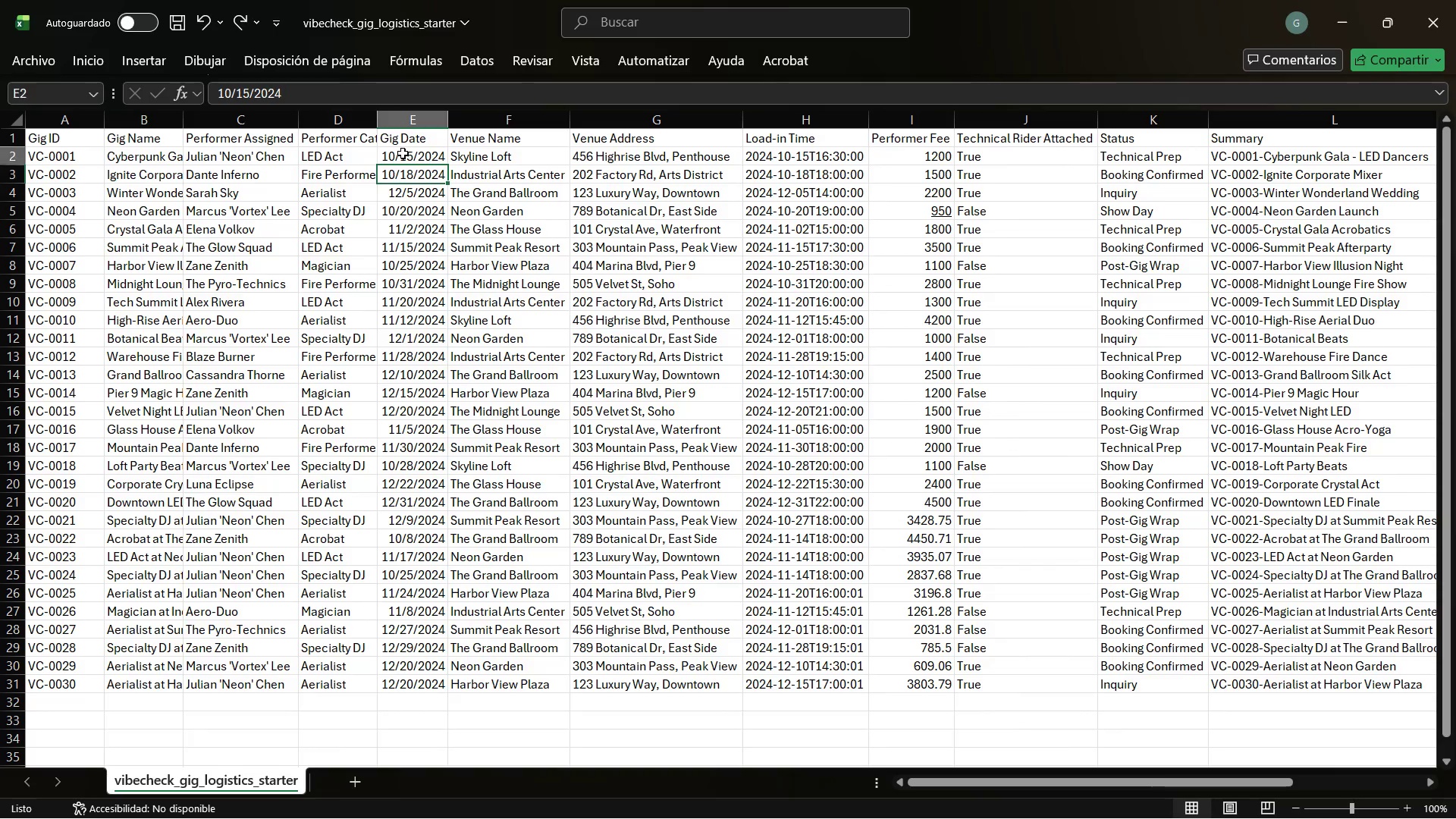 
left_click([403, 153])
 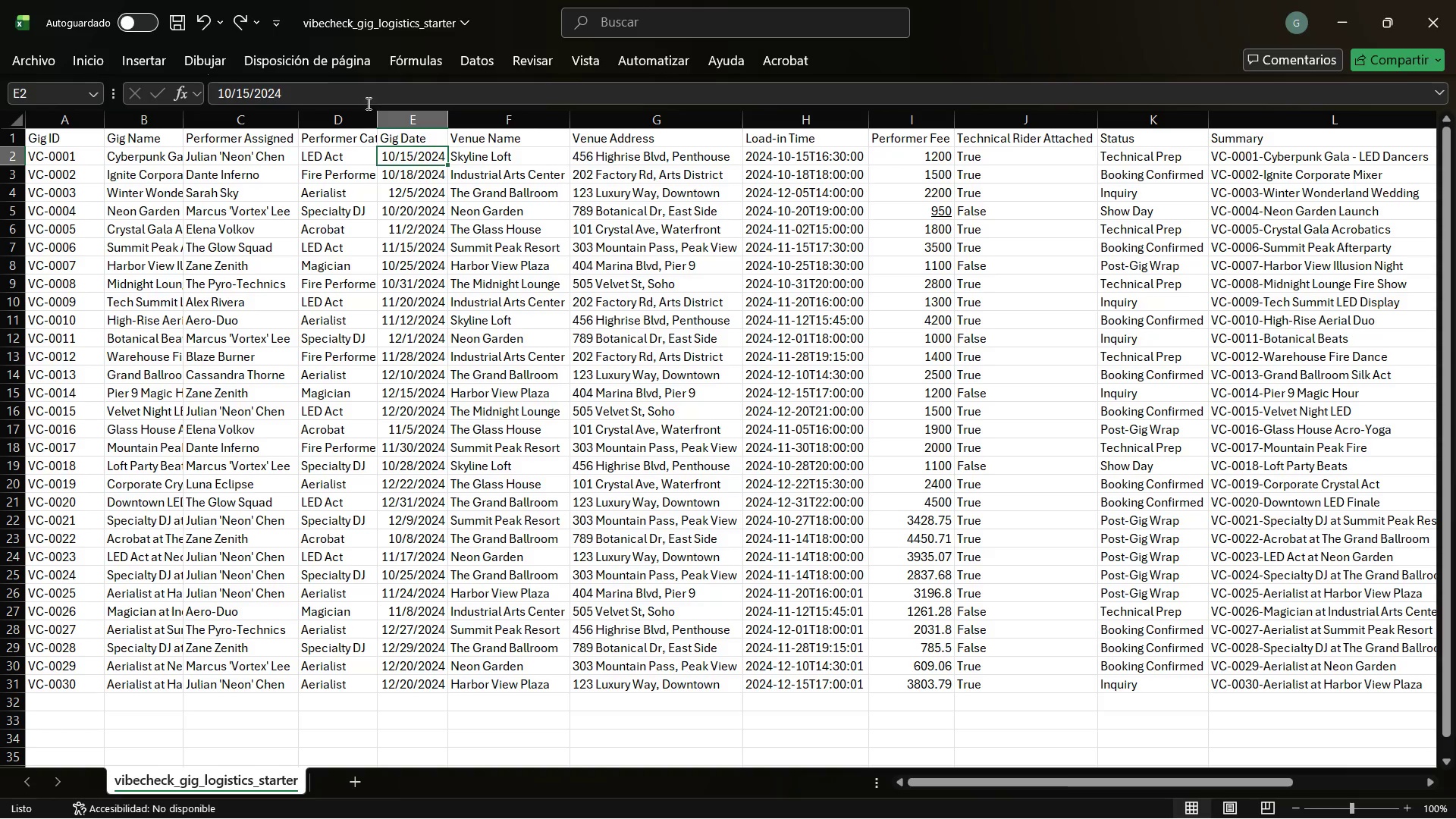 
left_click([366, 99])
 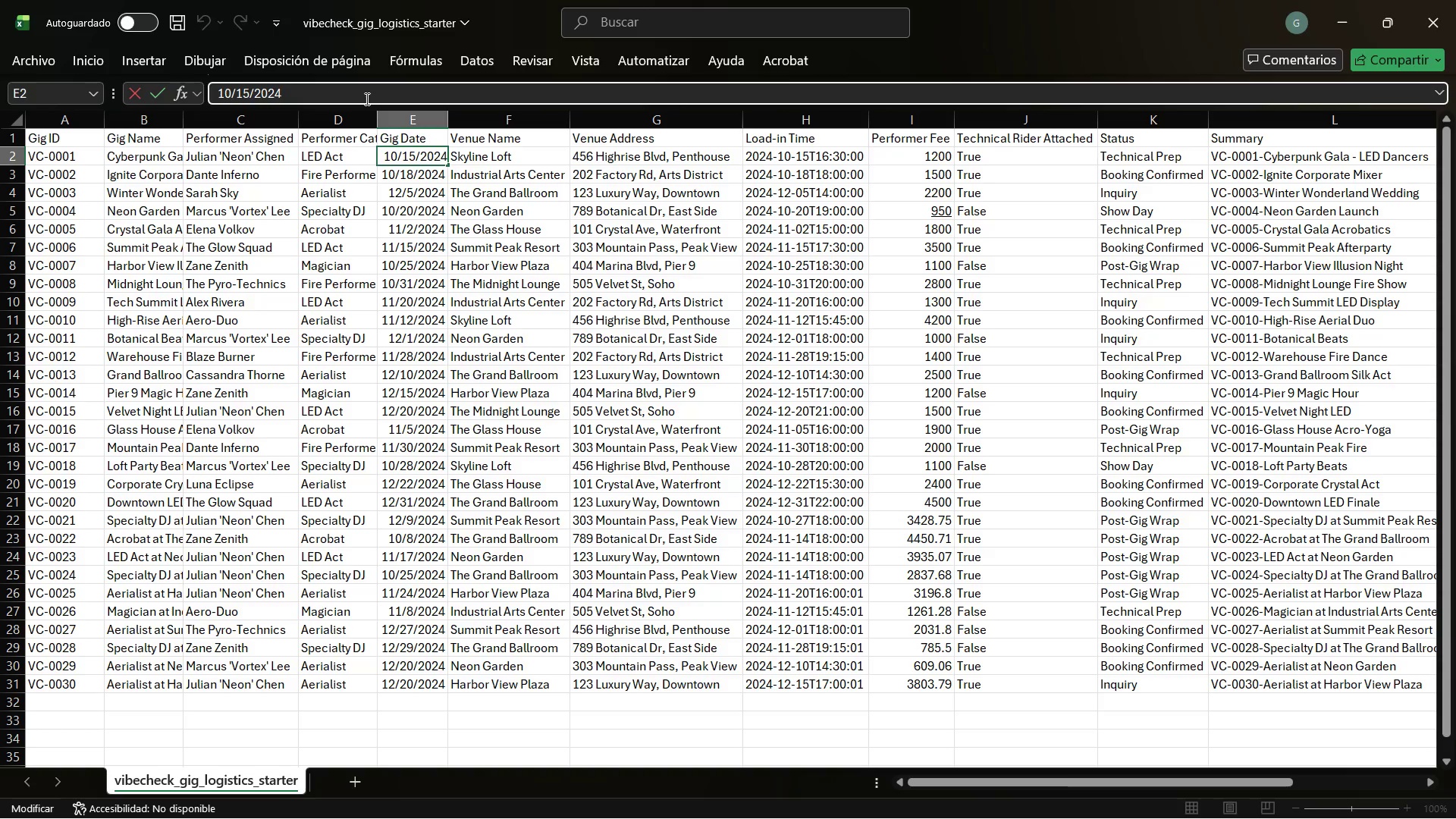 
key(ArrowUp)
 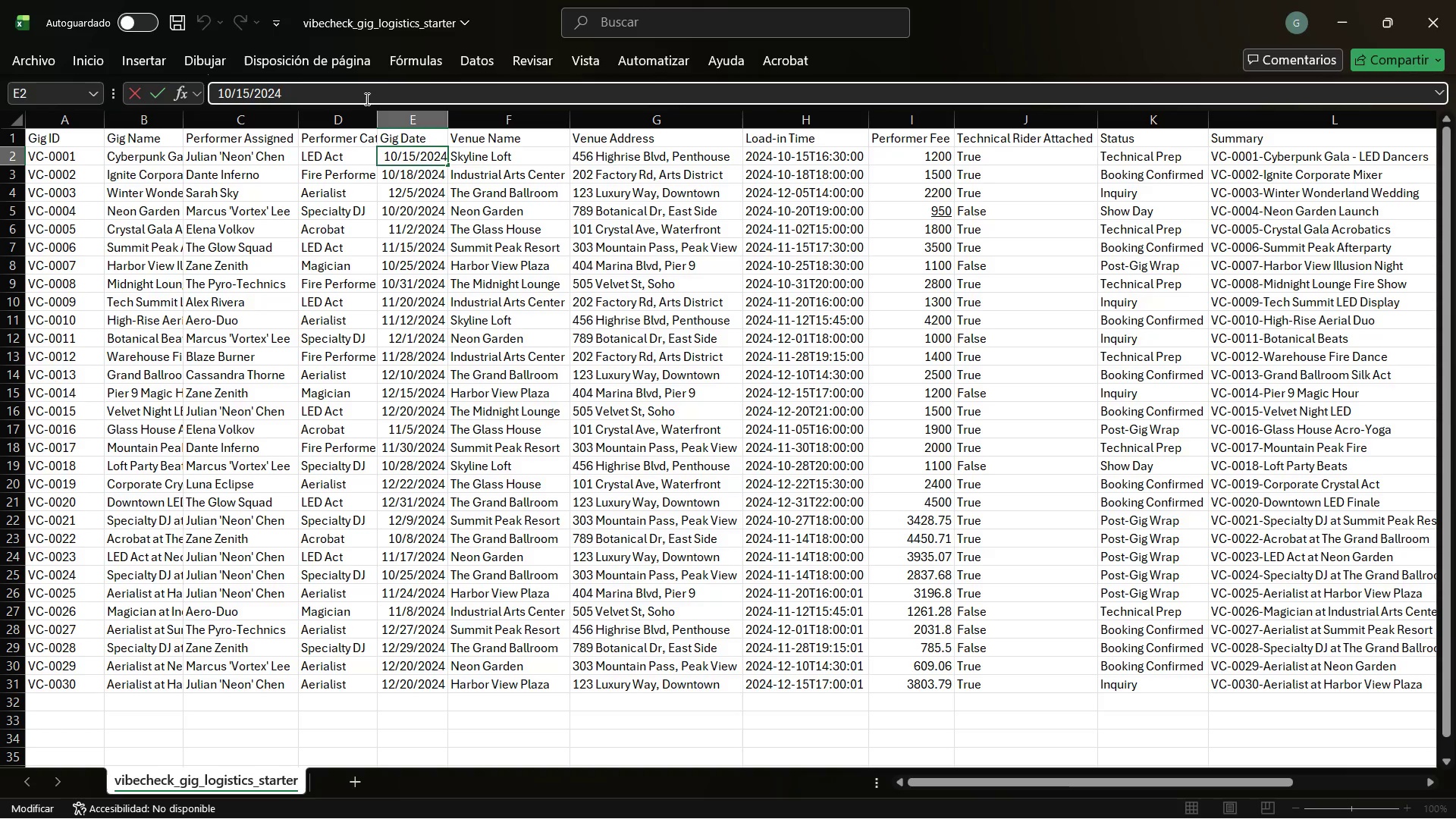 
type()T)
key(Backspace)
type(TEXTO*@)
 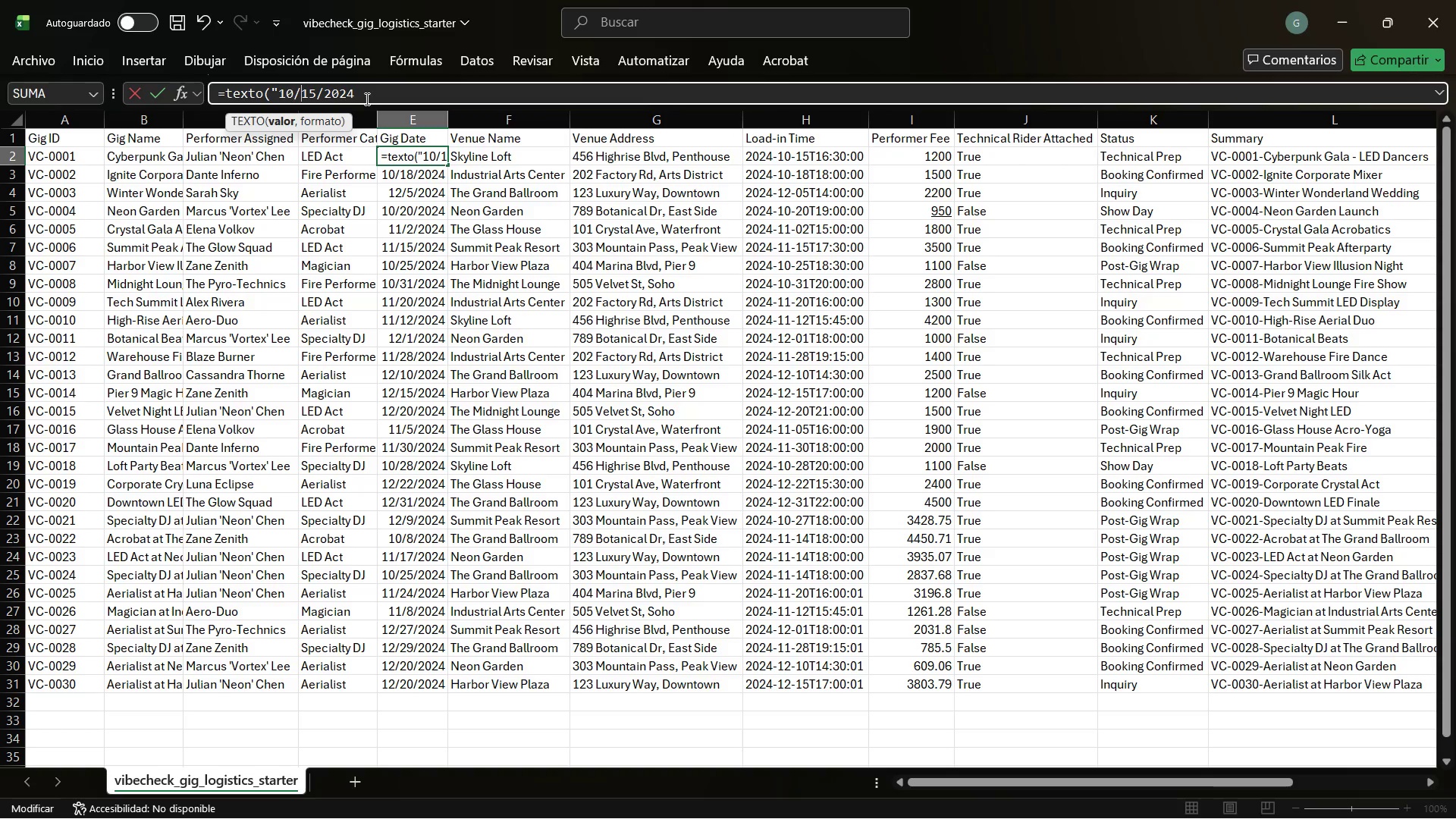 
 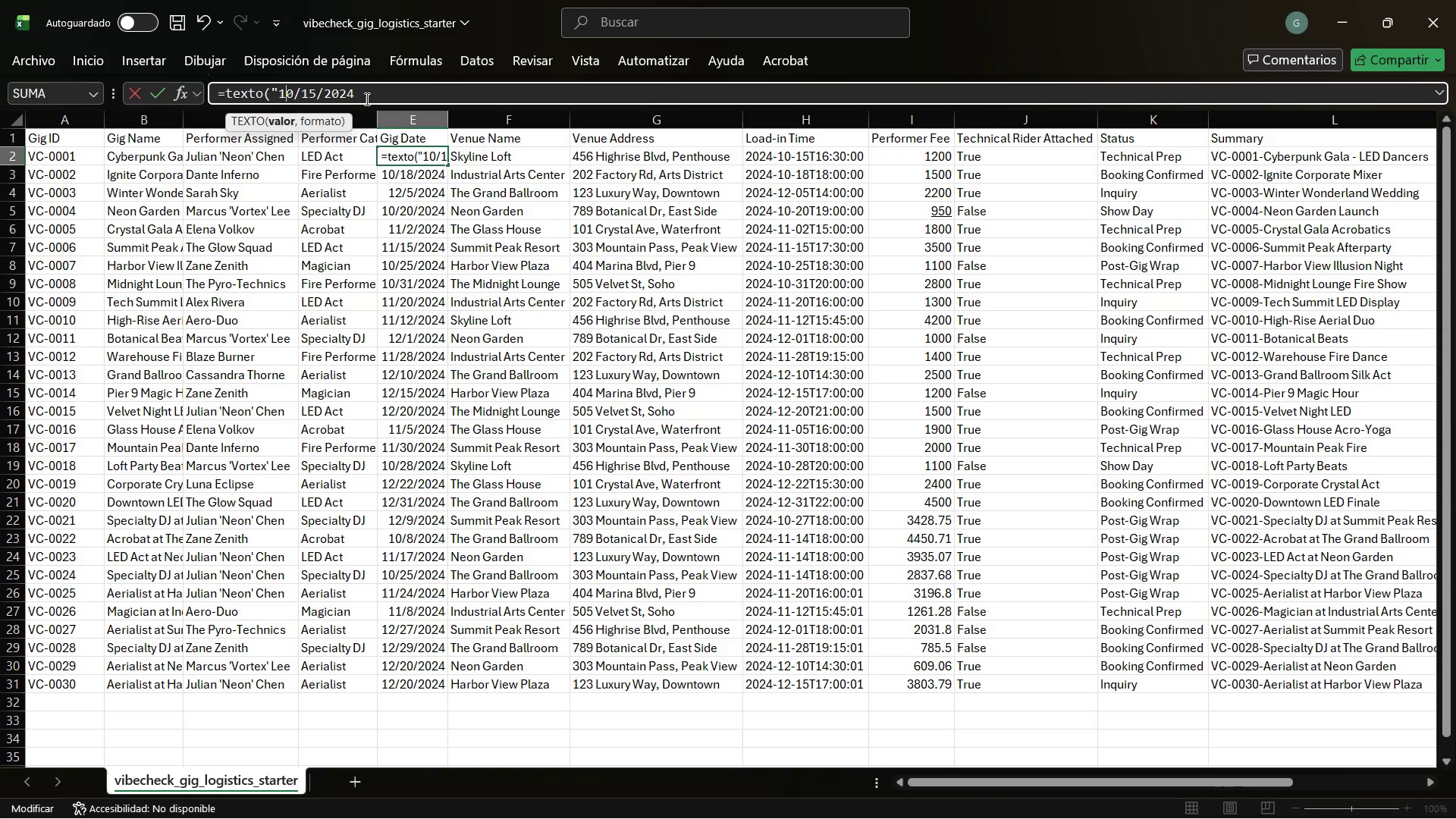 
key(ArrowRight)
 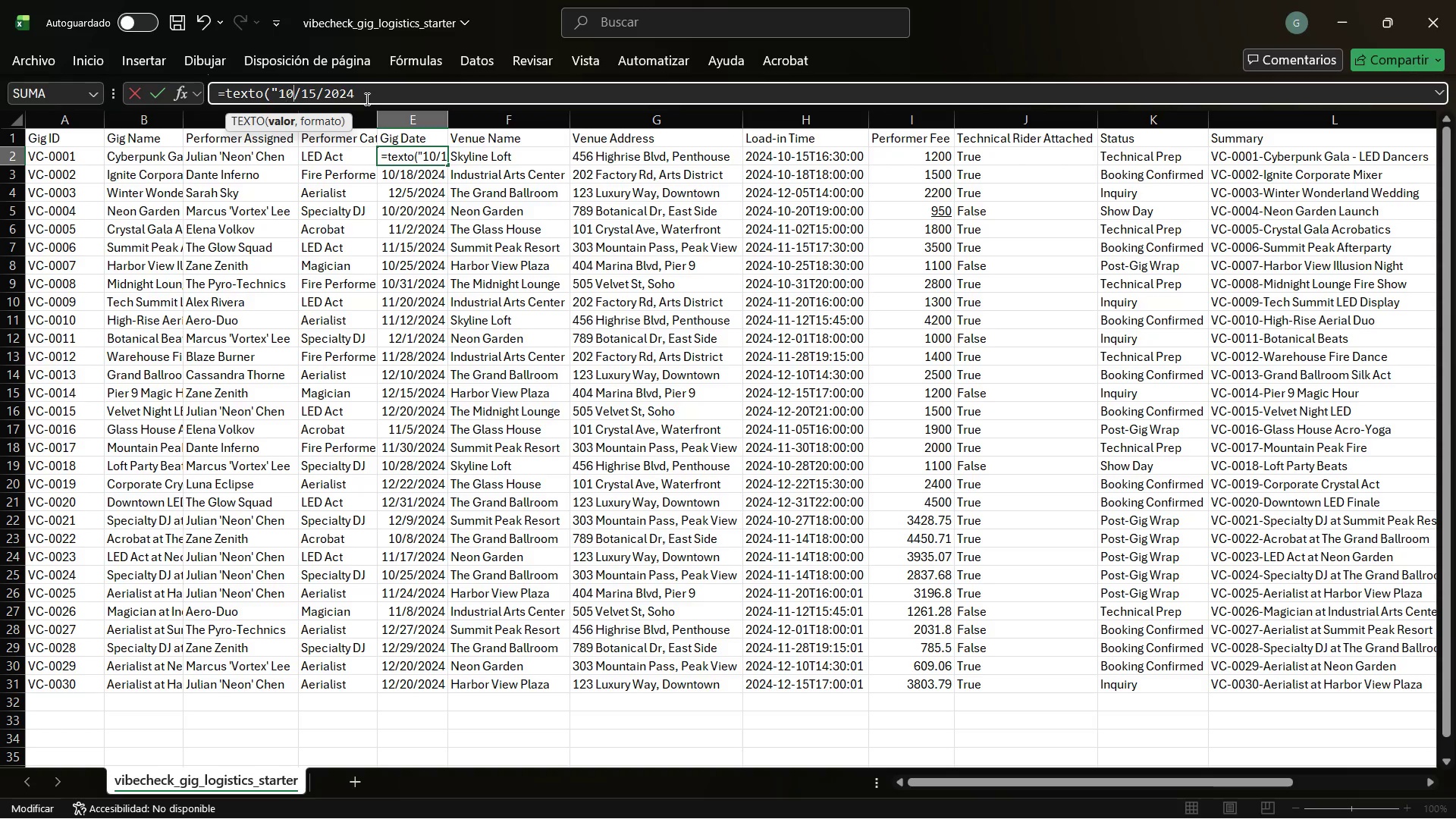 
key(ArrowRight)
 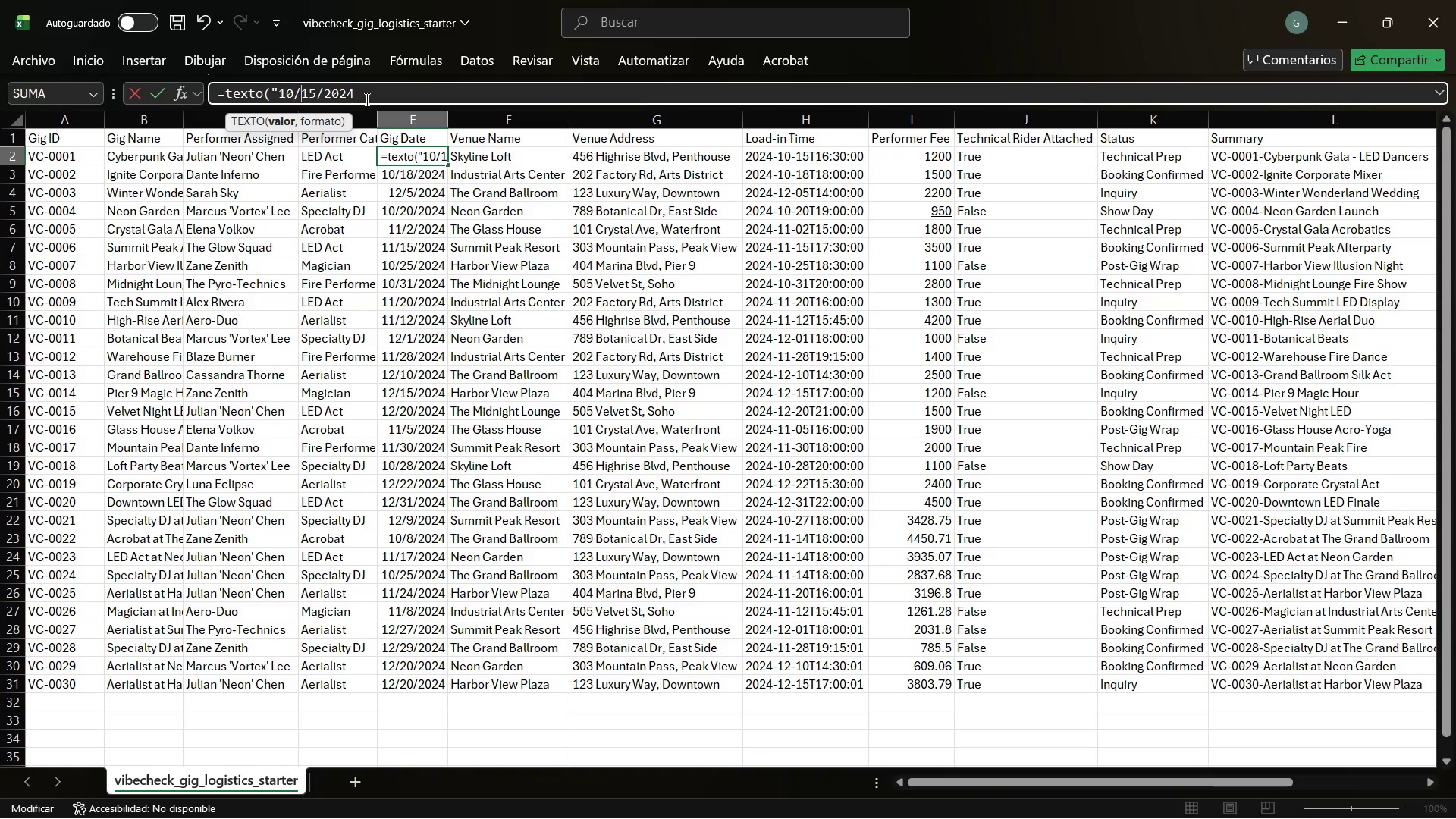 
key(ArrowRight)
 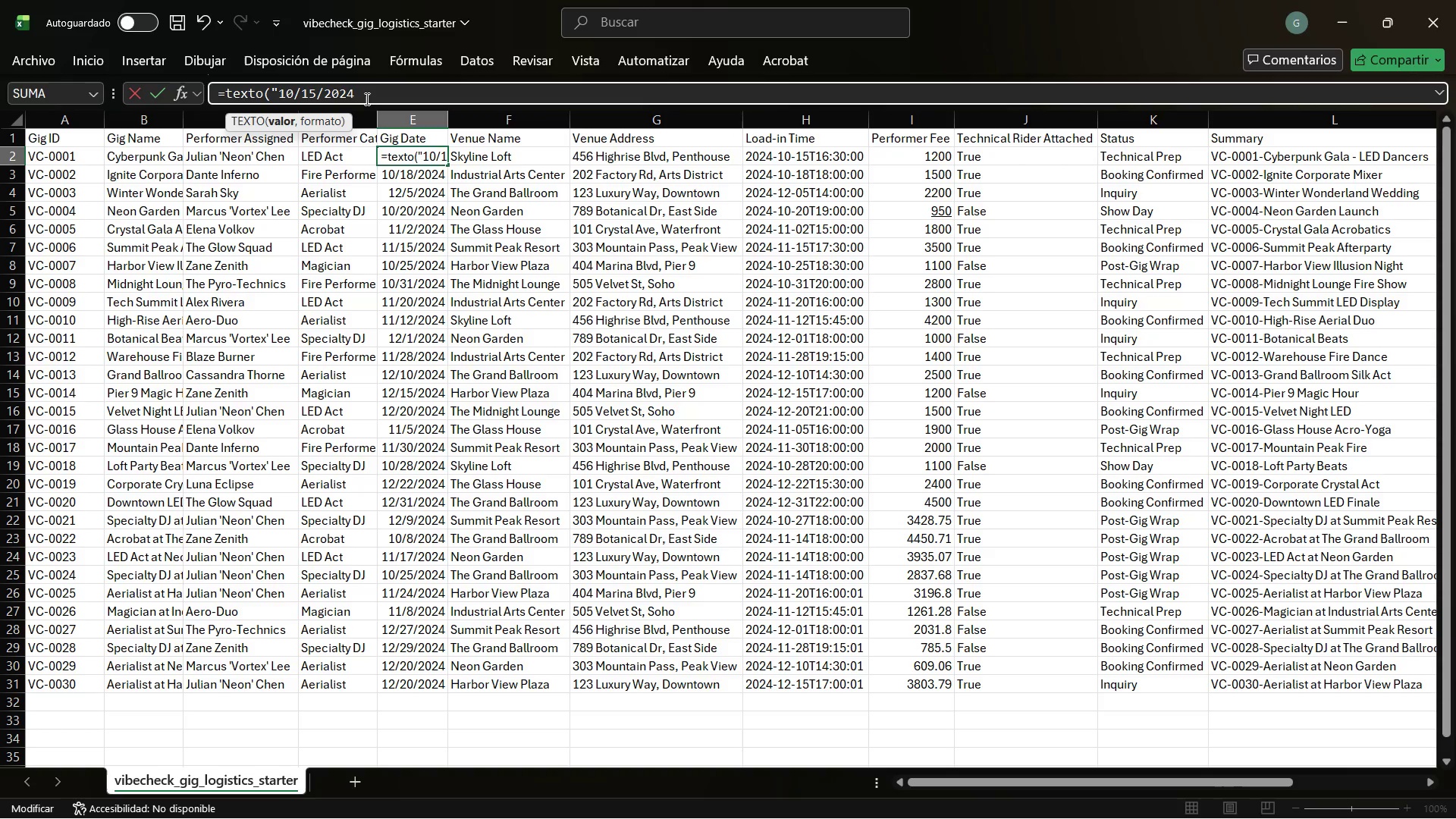 
key(ArrowRight)
 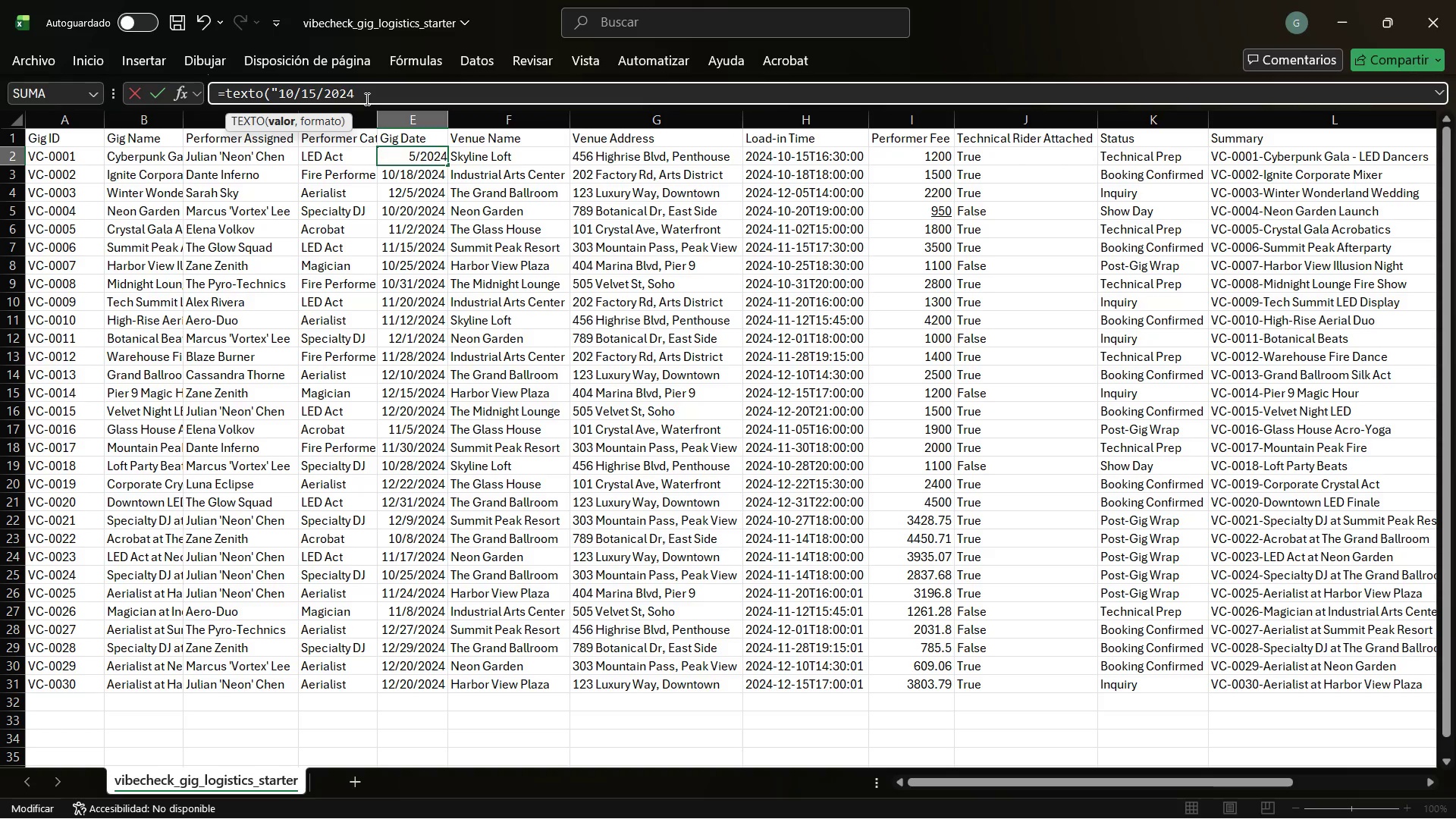 
key(ArrowRight)
 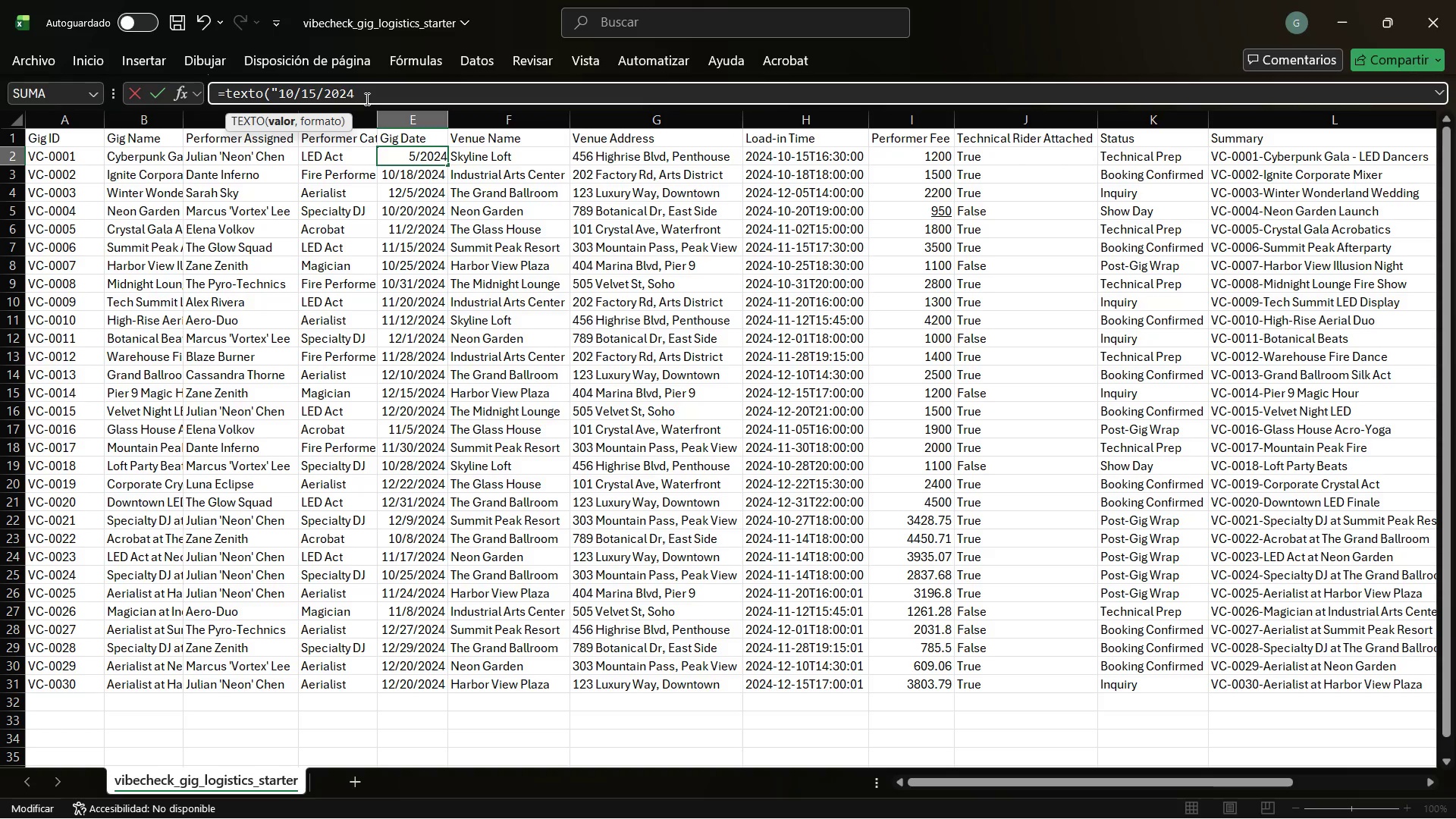 
key(ArrowRight)
 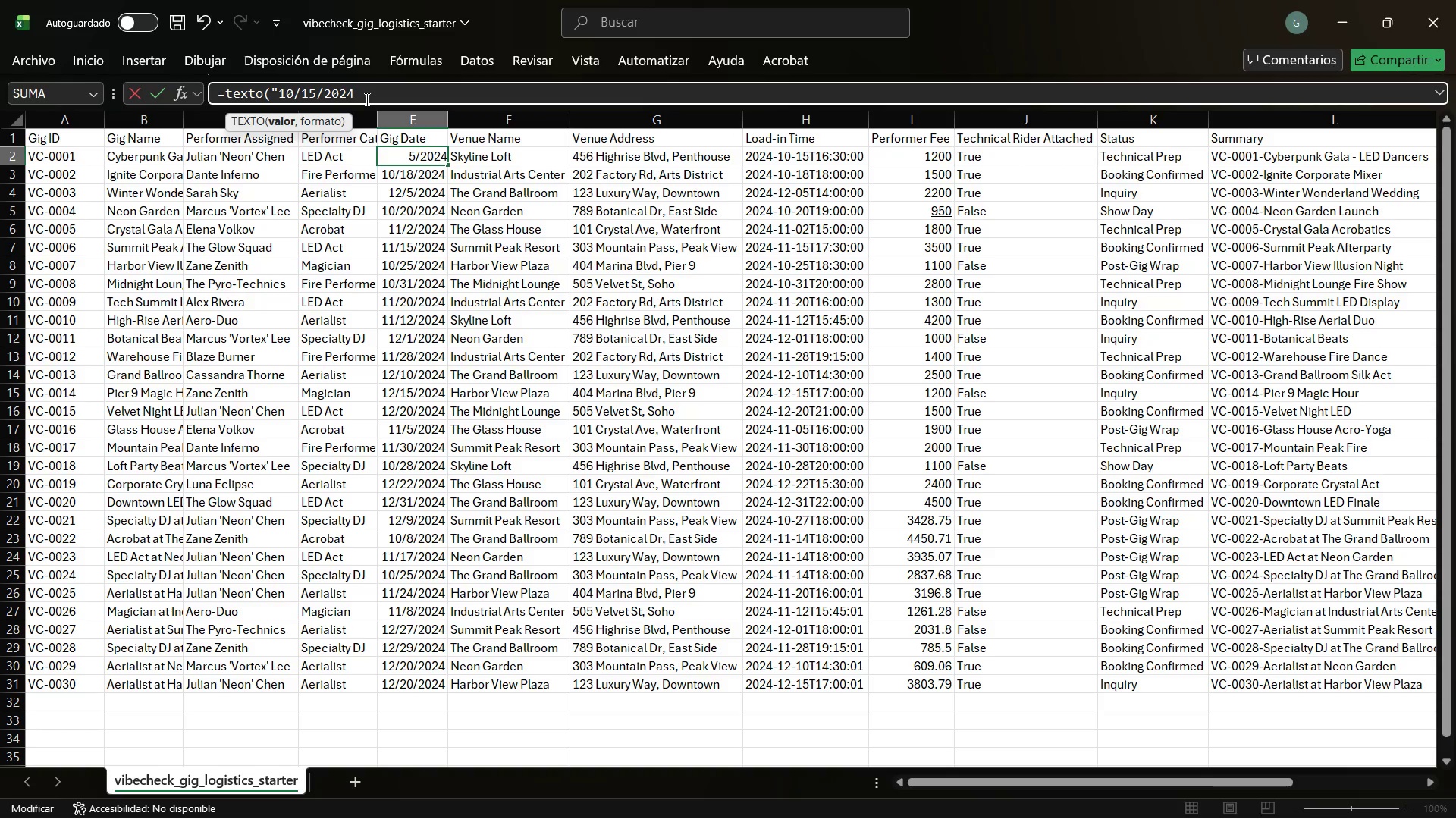 
hold_key(key=ArrowRight, duration=0.36)
 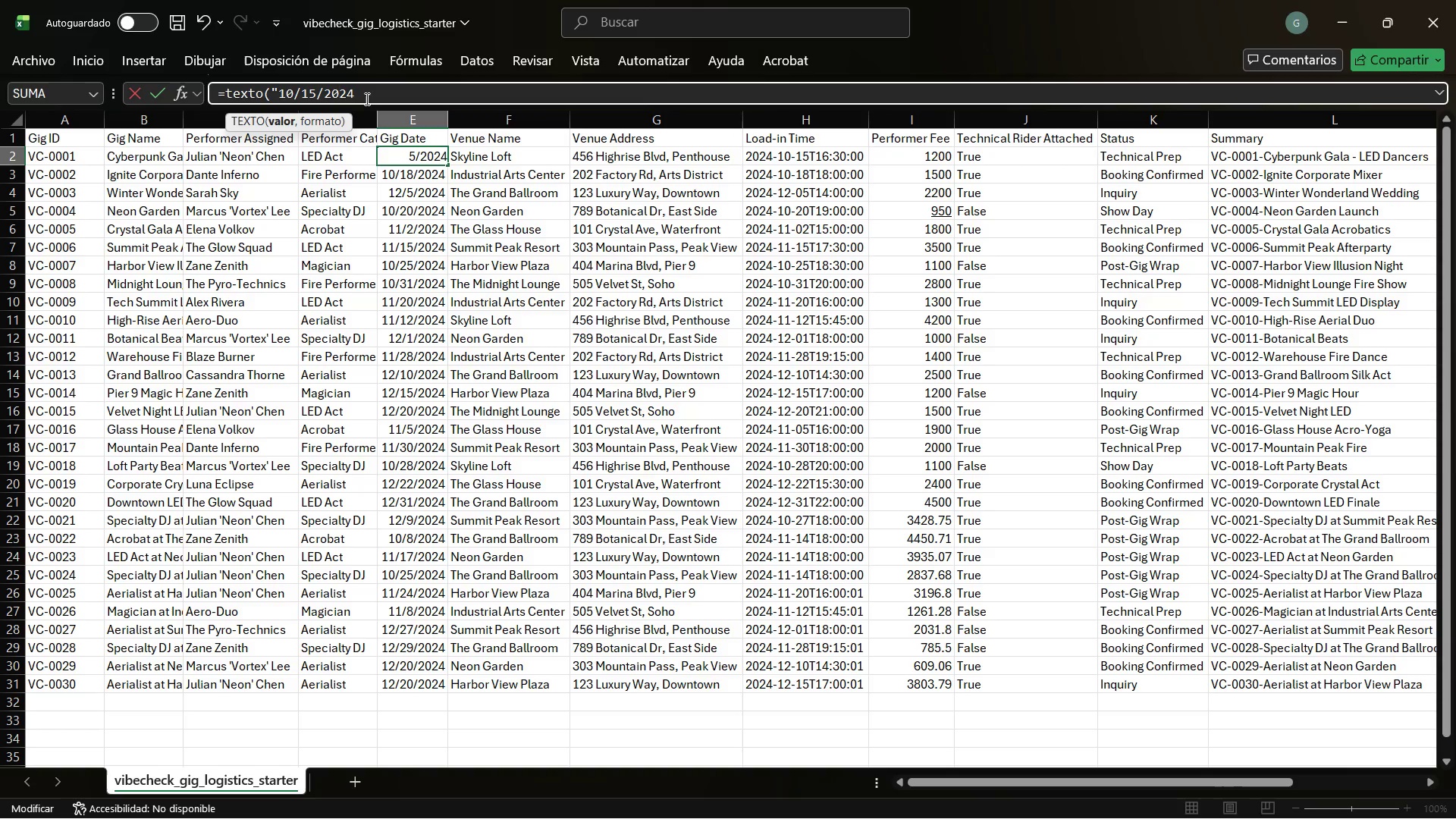 
key(ArrowRight)
 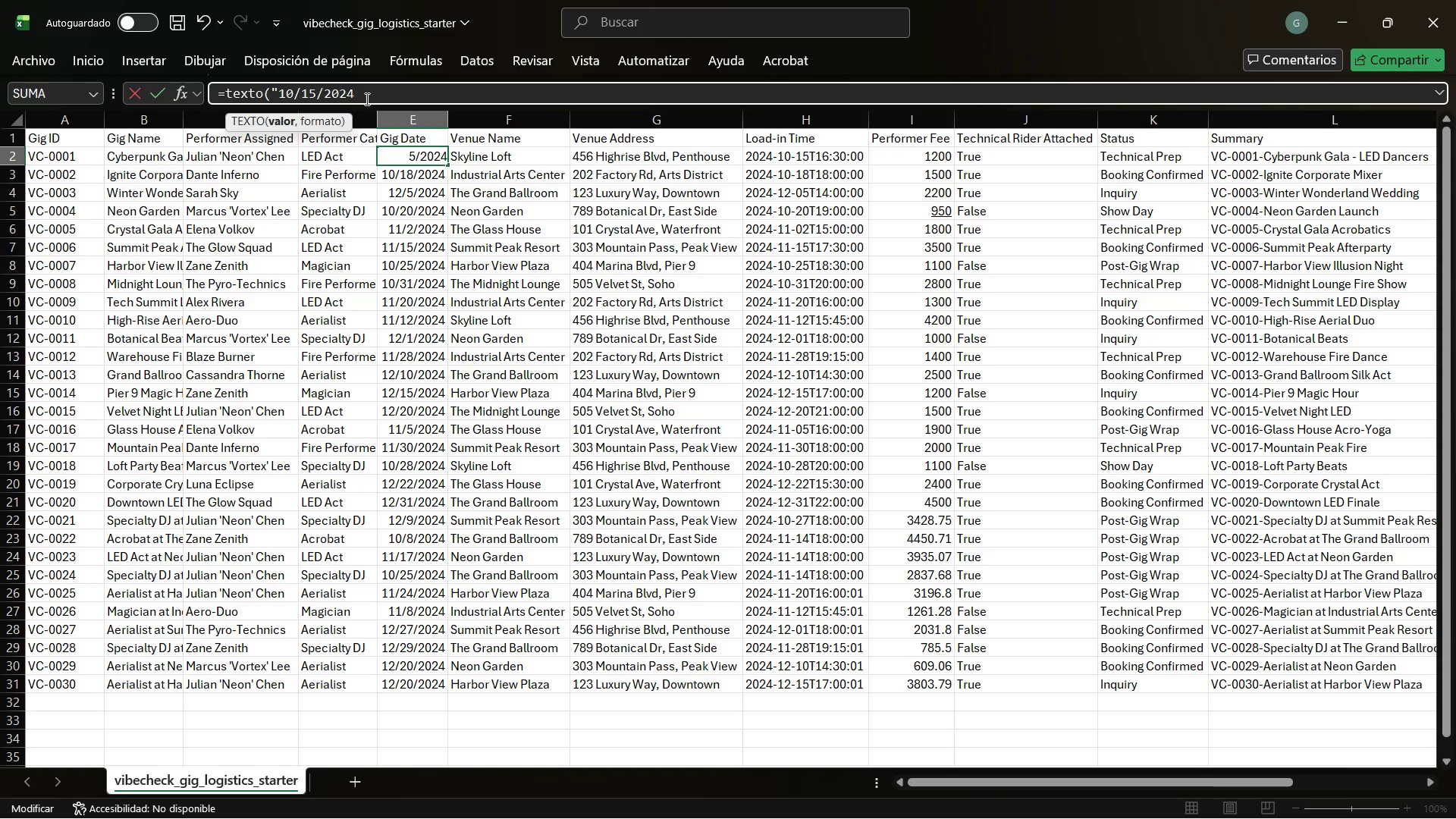 
key(ArrowRight)
 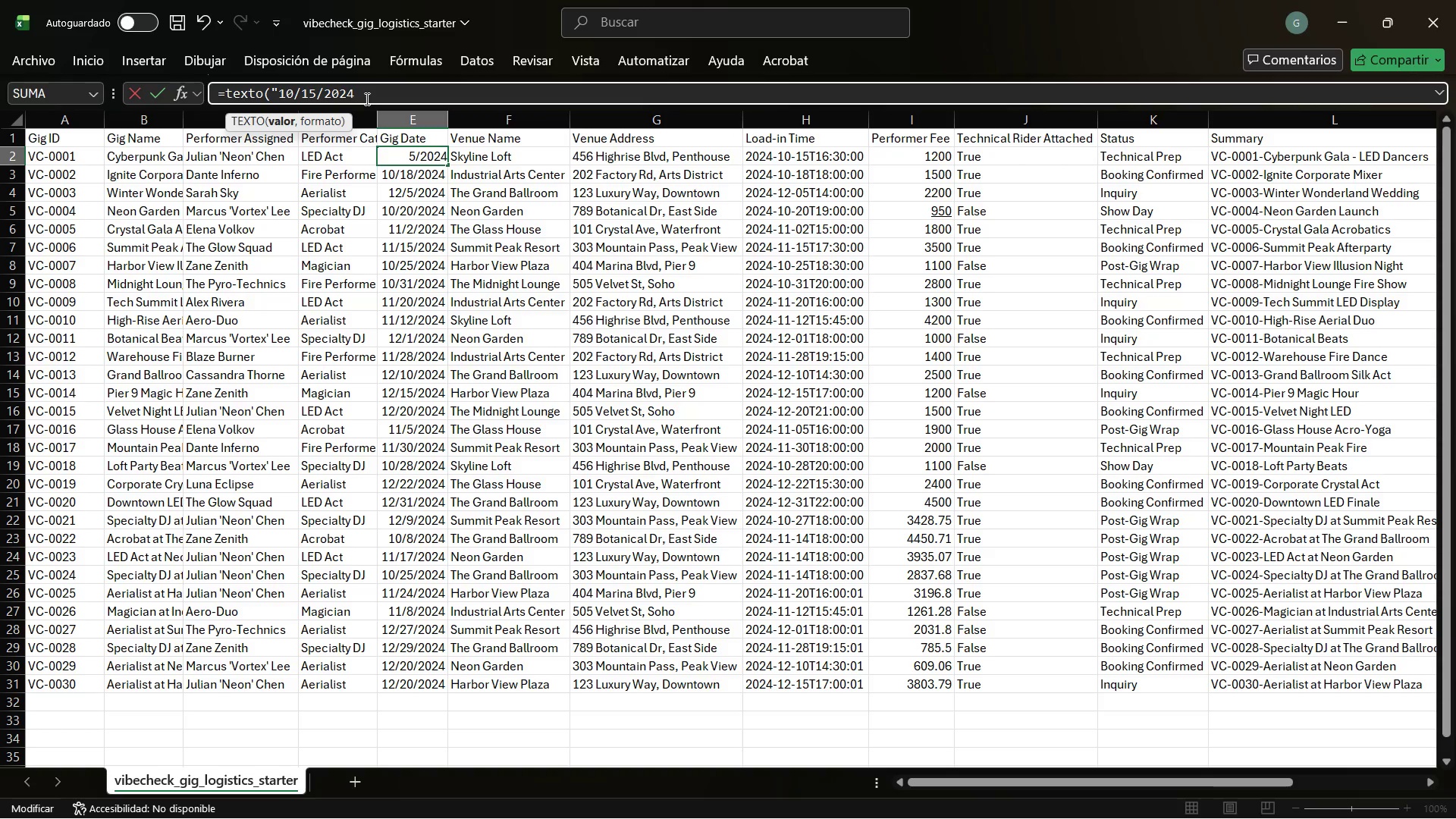 
key(ArrowRight)
 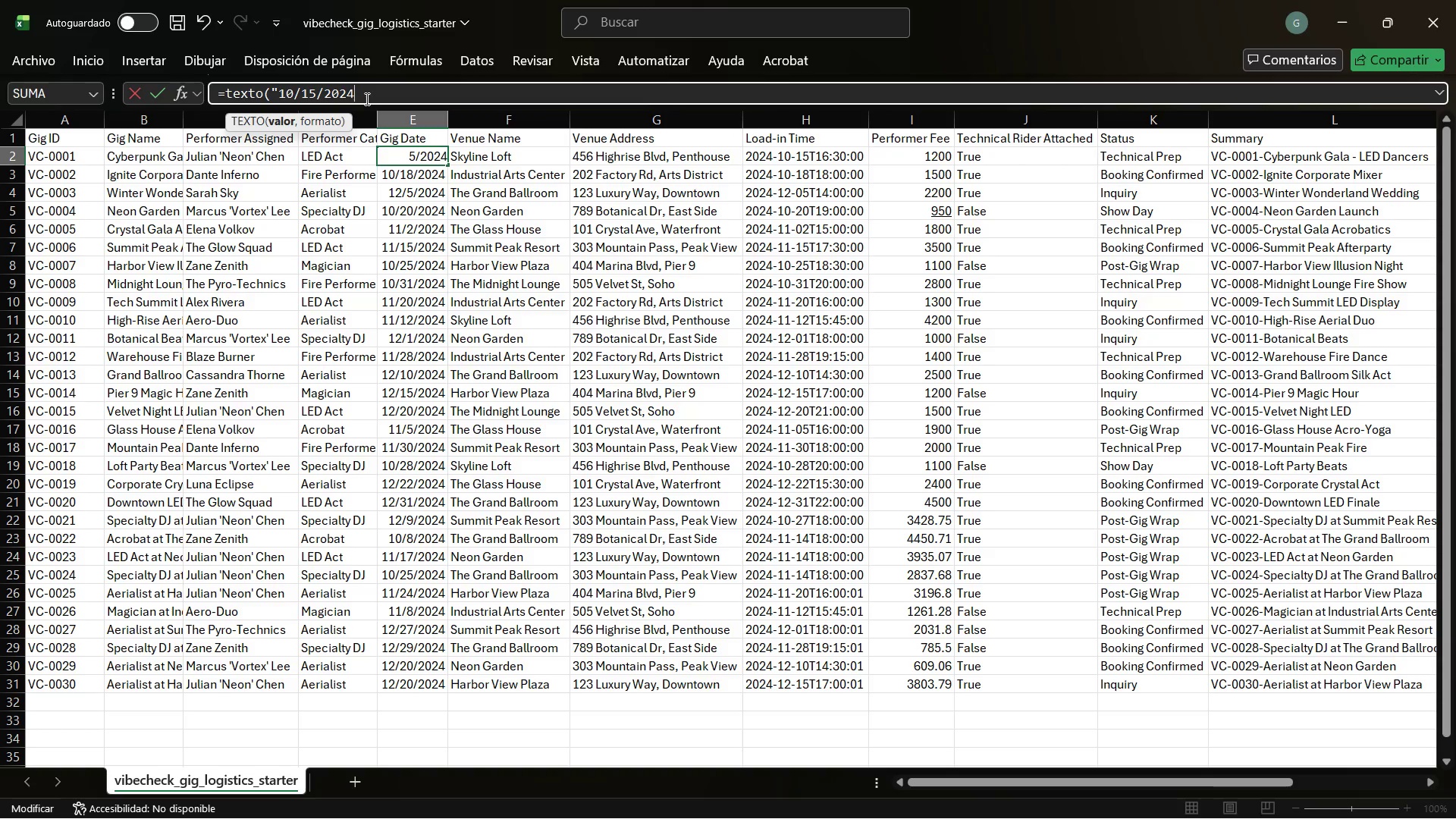 
type(@()
 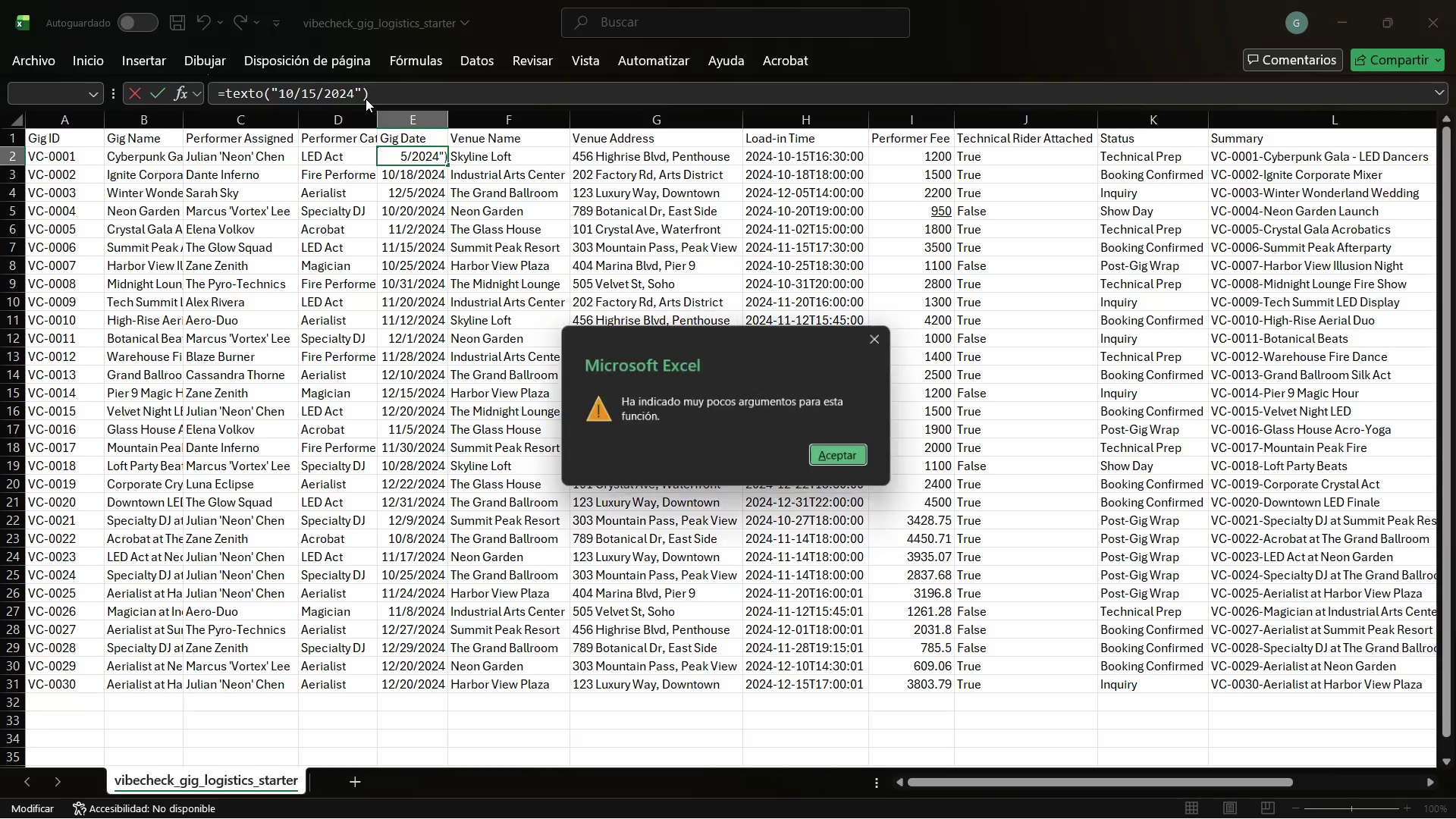 
 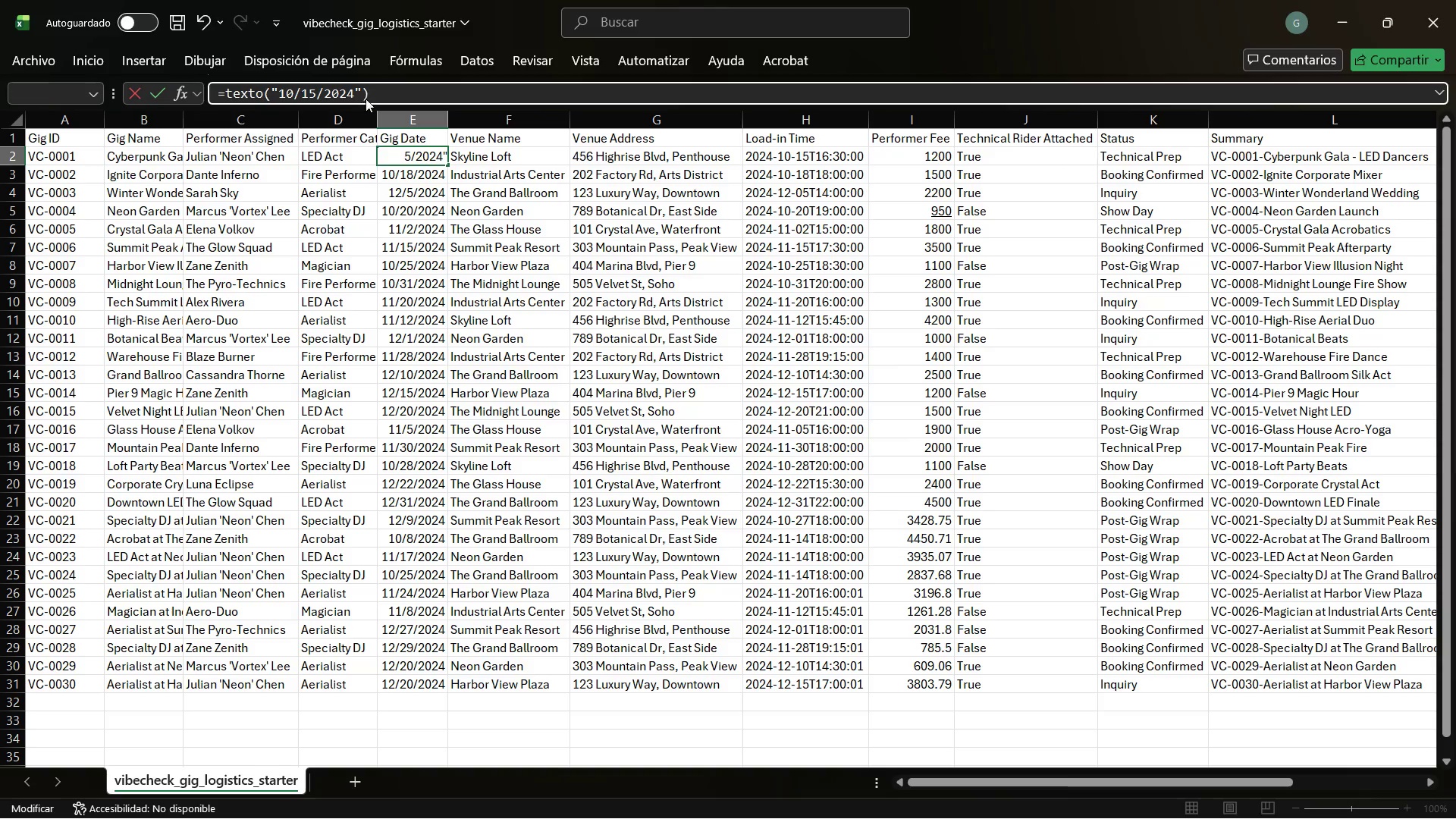 
key(Enter)
 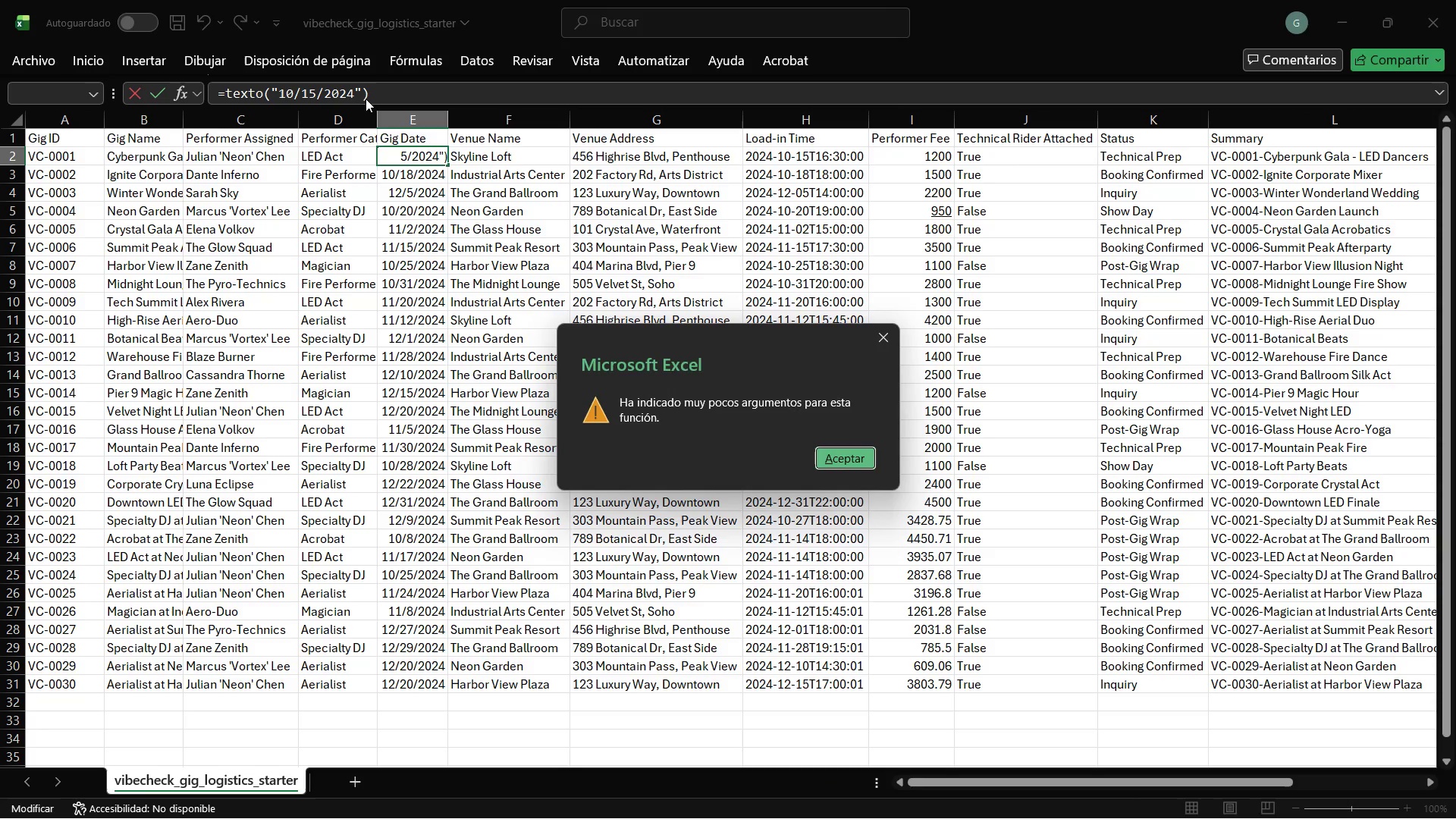 
key(Enter)
 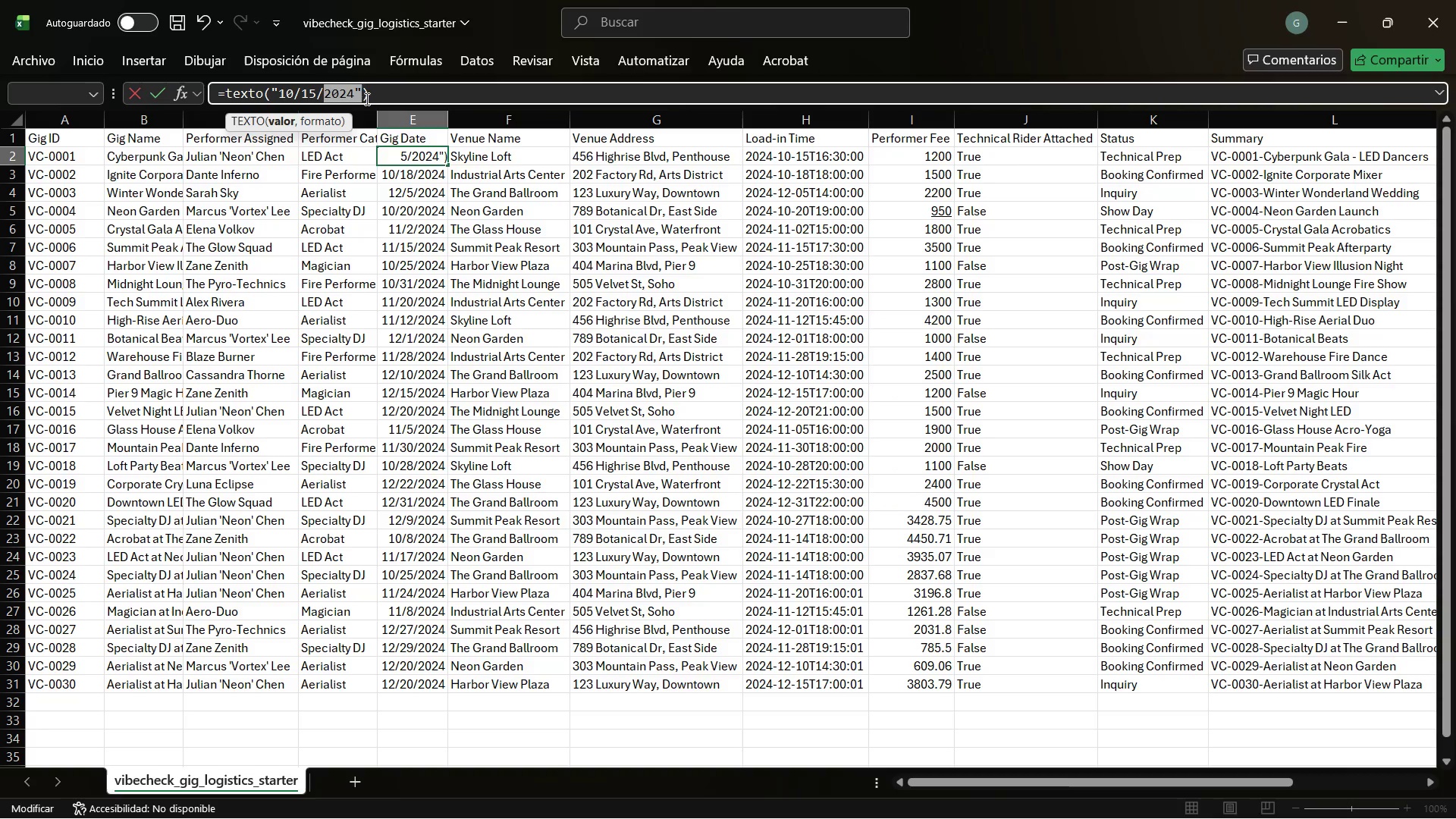 
key(ArrowRight)
 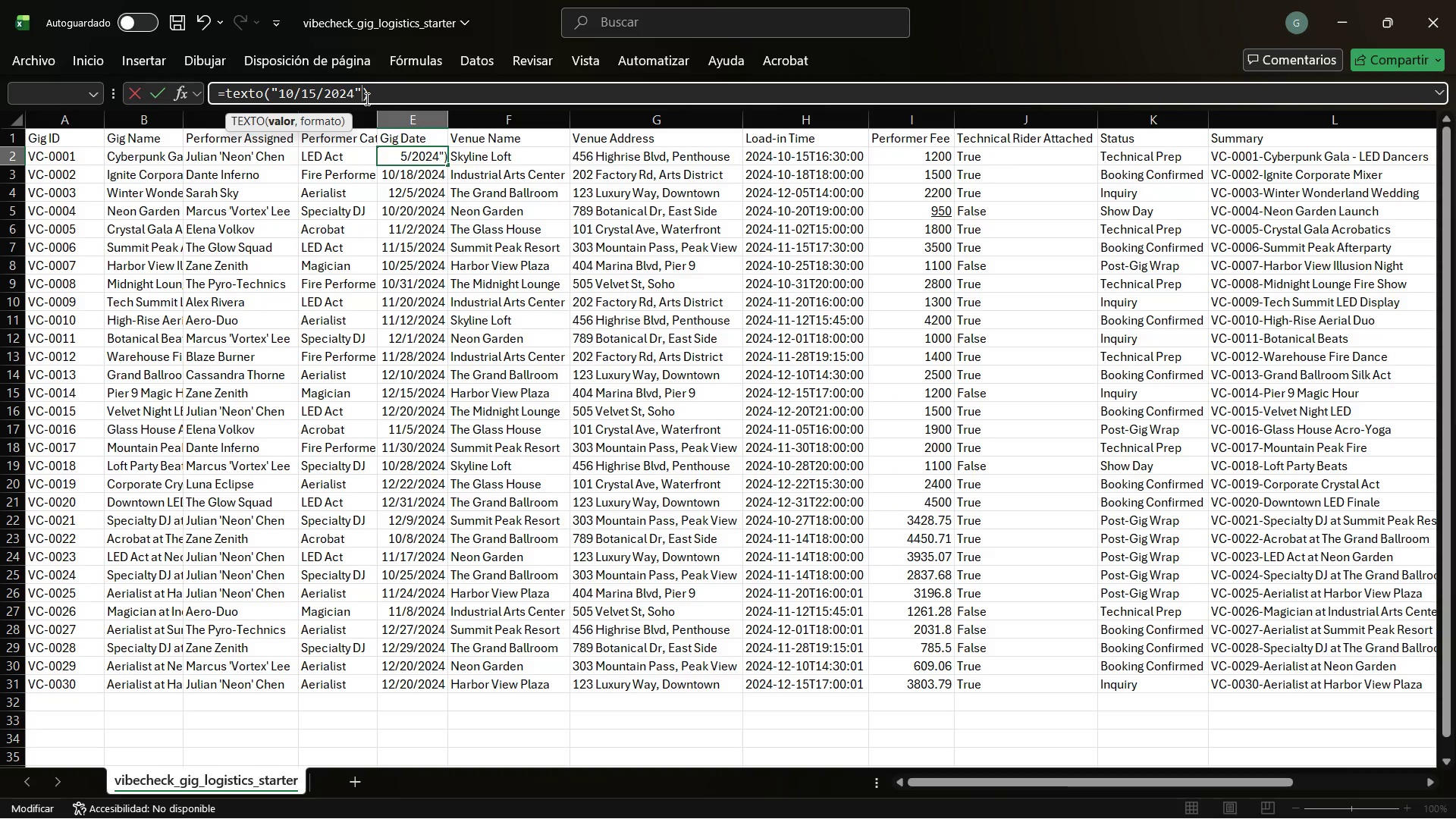 
type(^@YYYY-MM-DD@)
 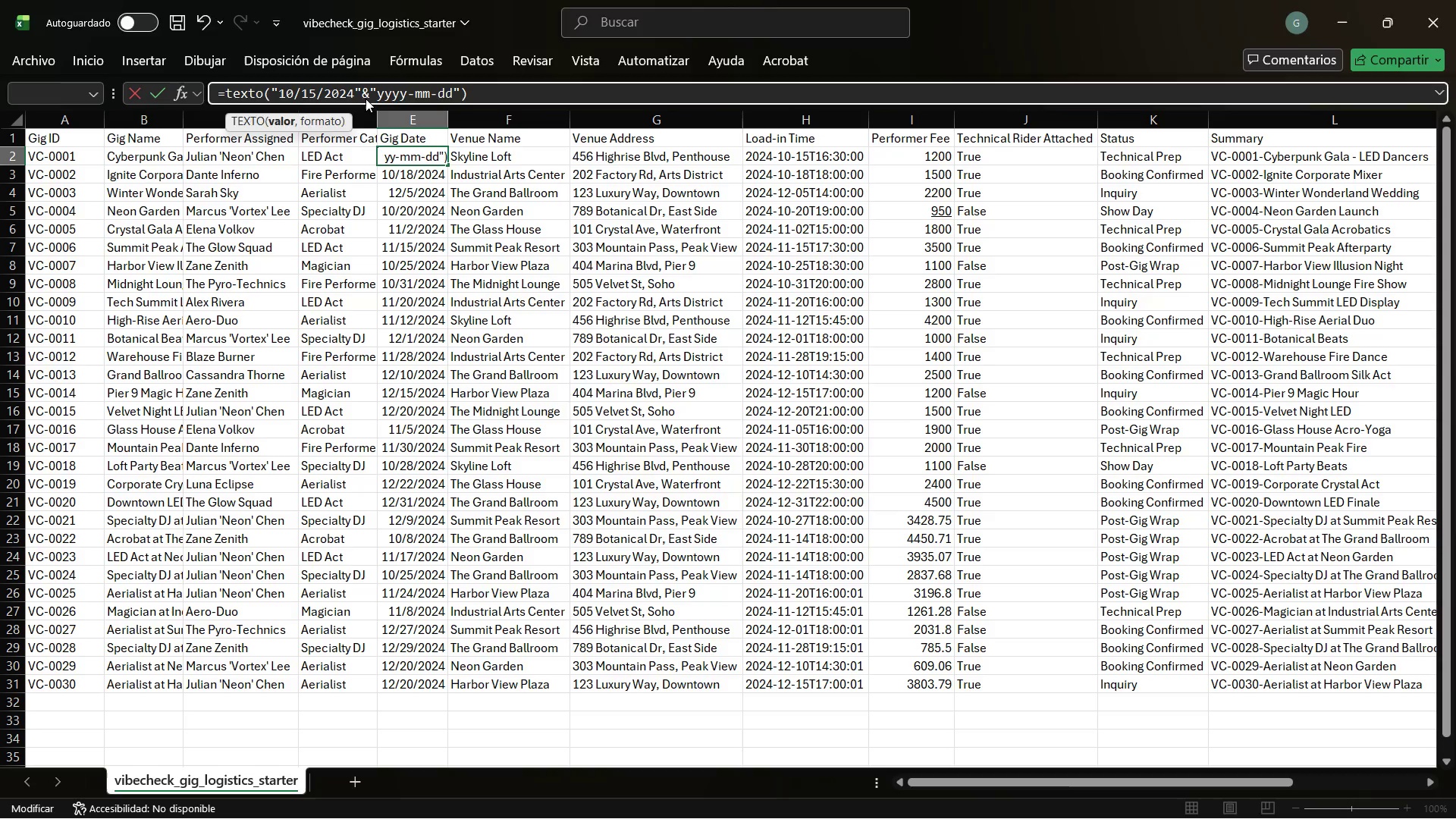 
 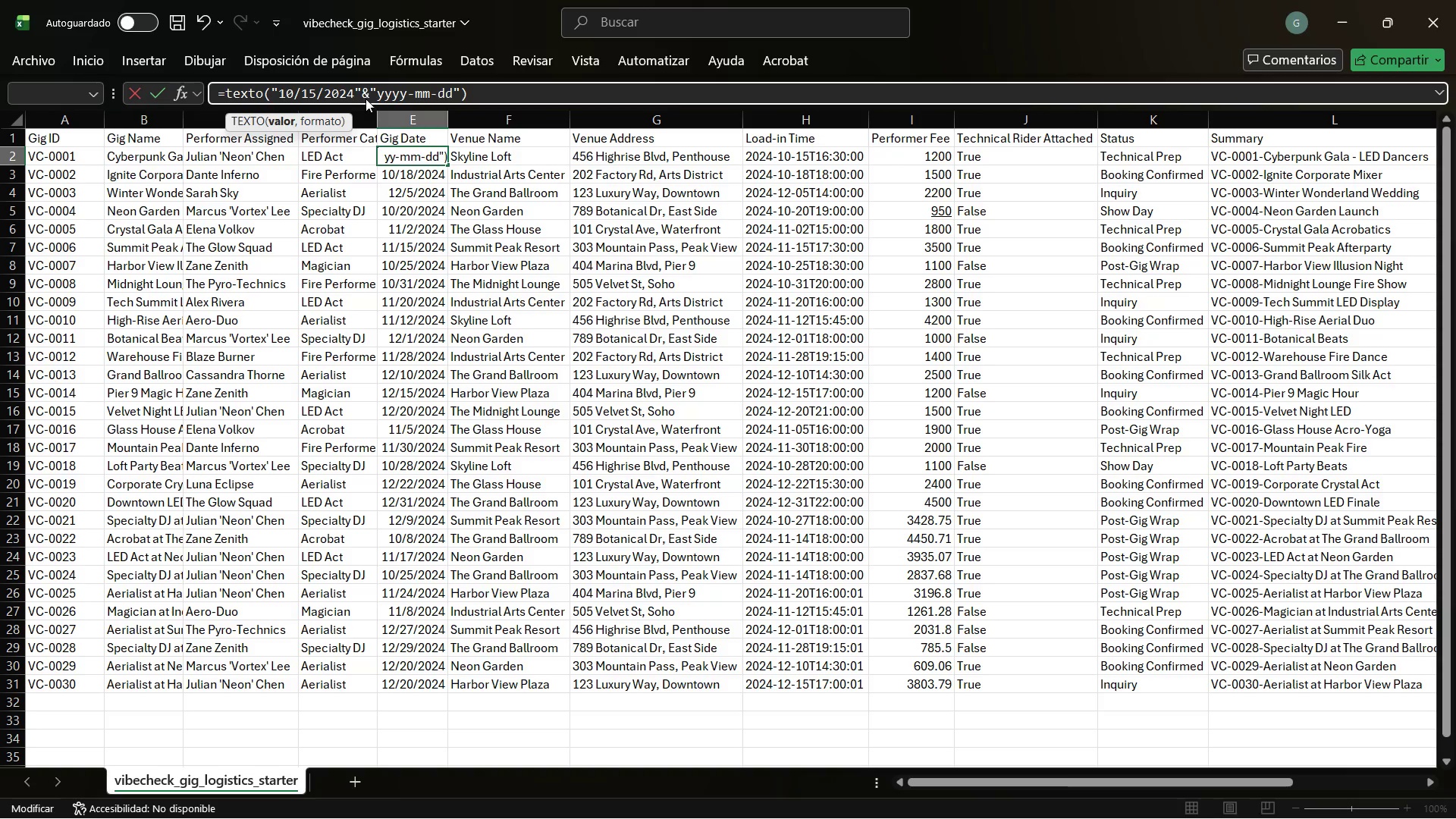 
key(Enter)
 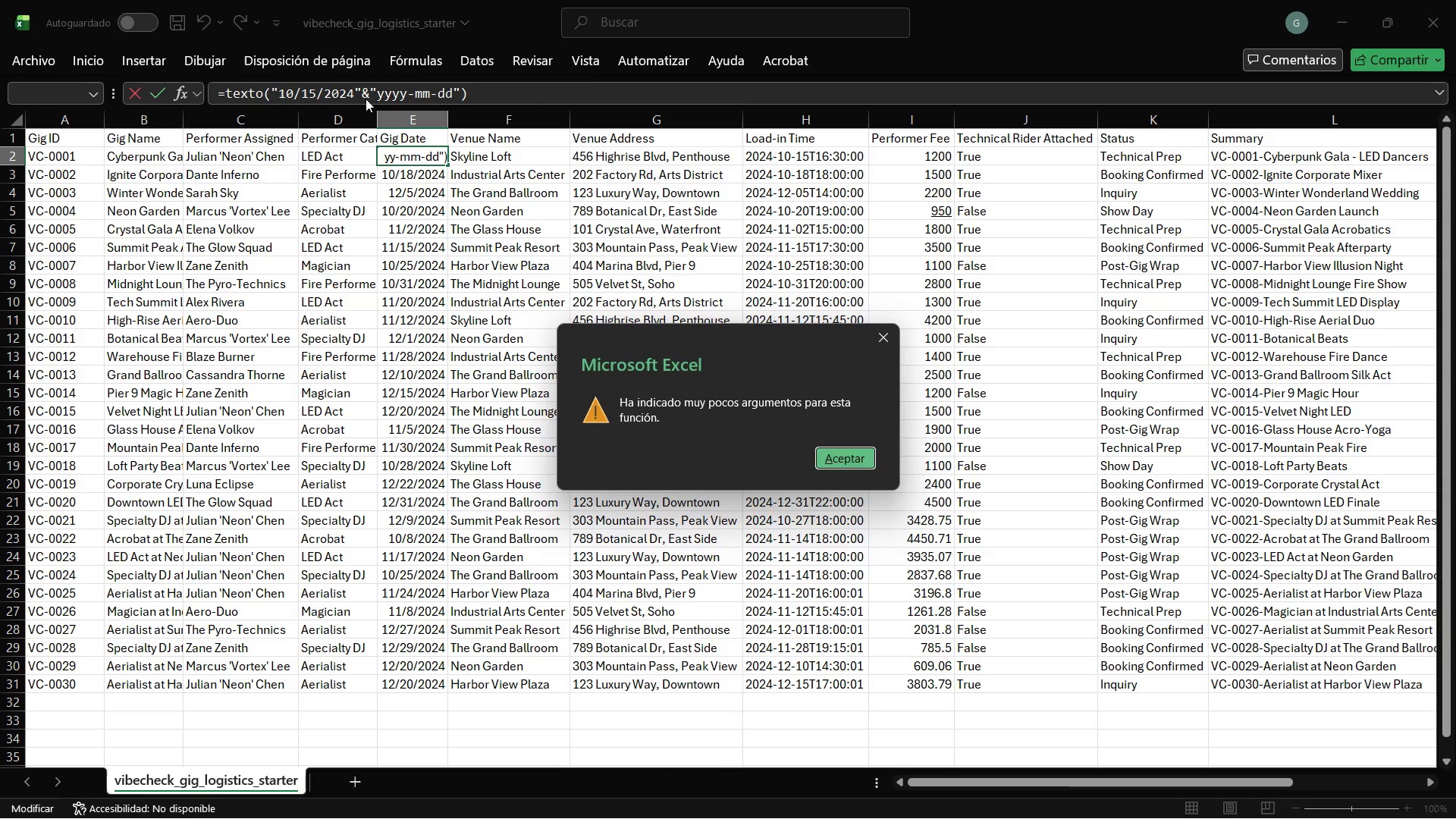 
key(Enter)
 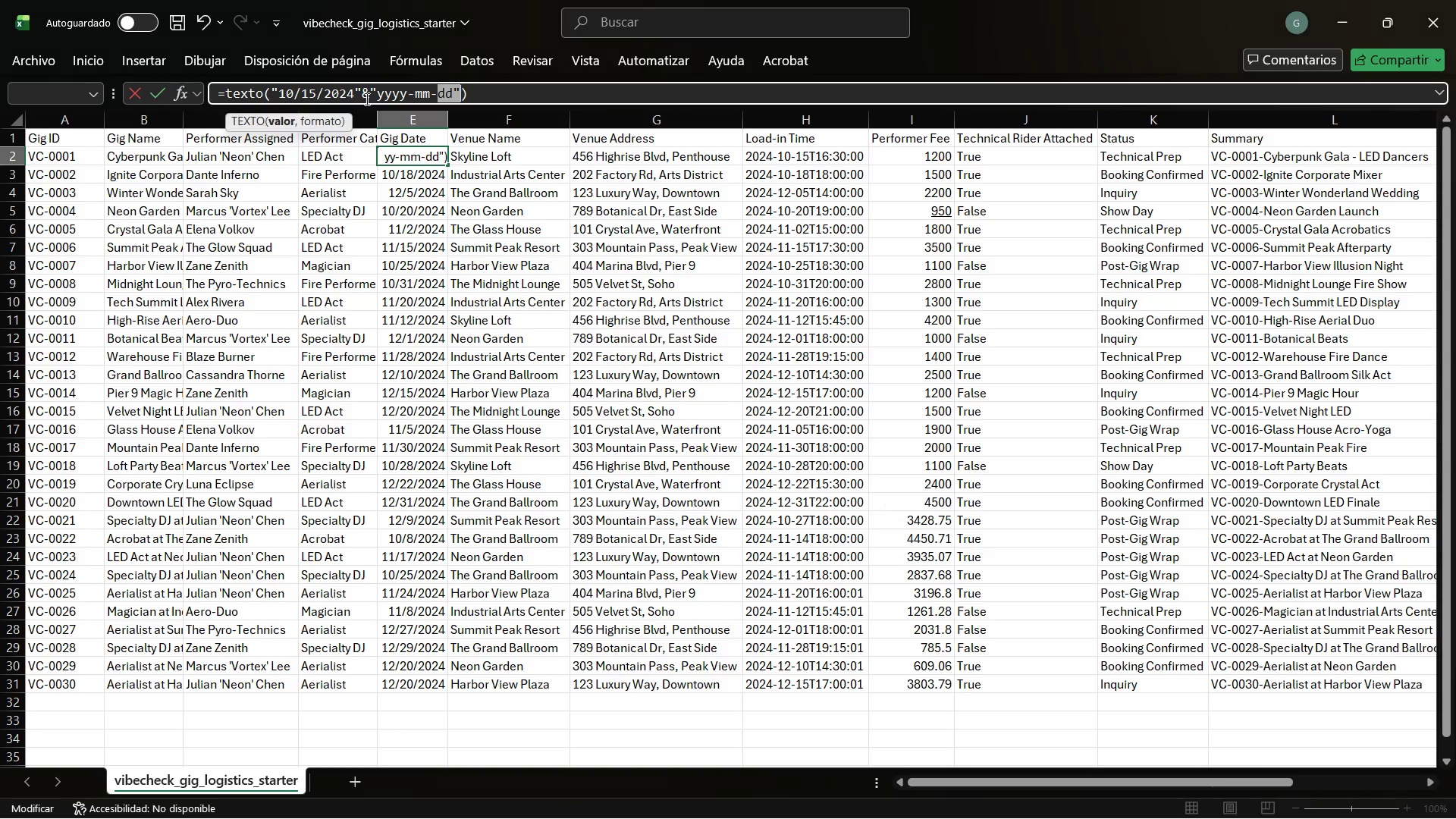 
key(Enter)
 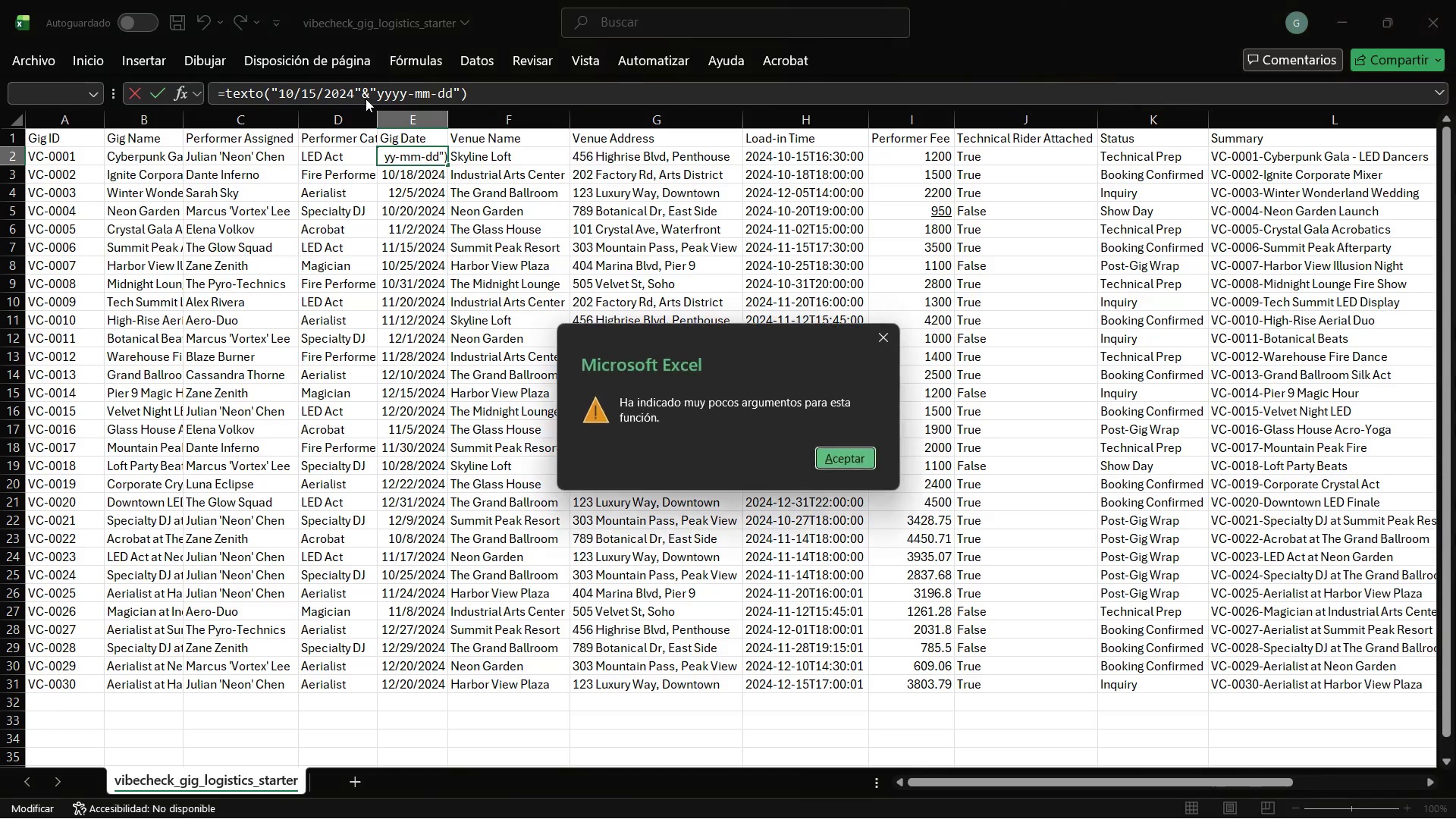 
key(Enter)
 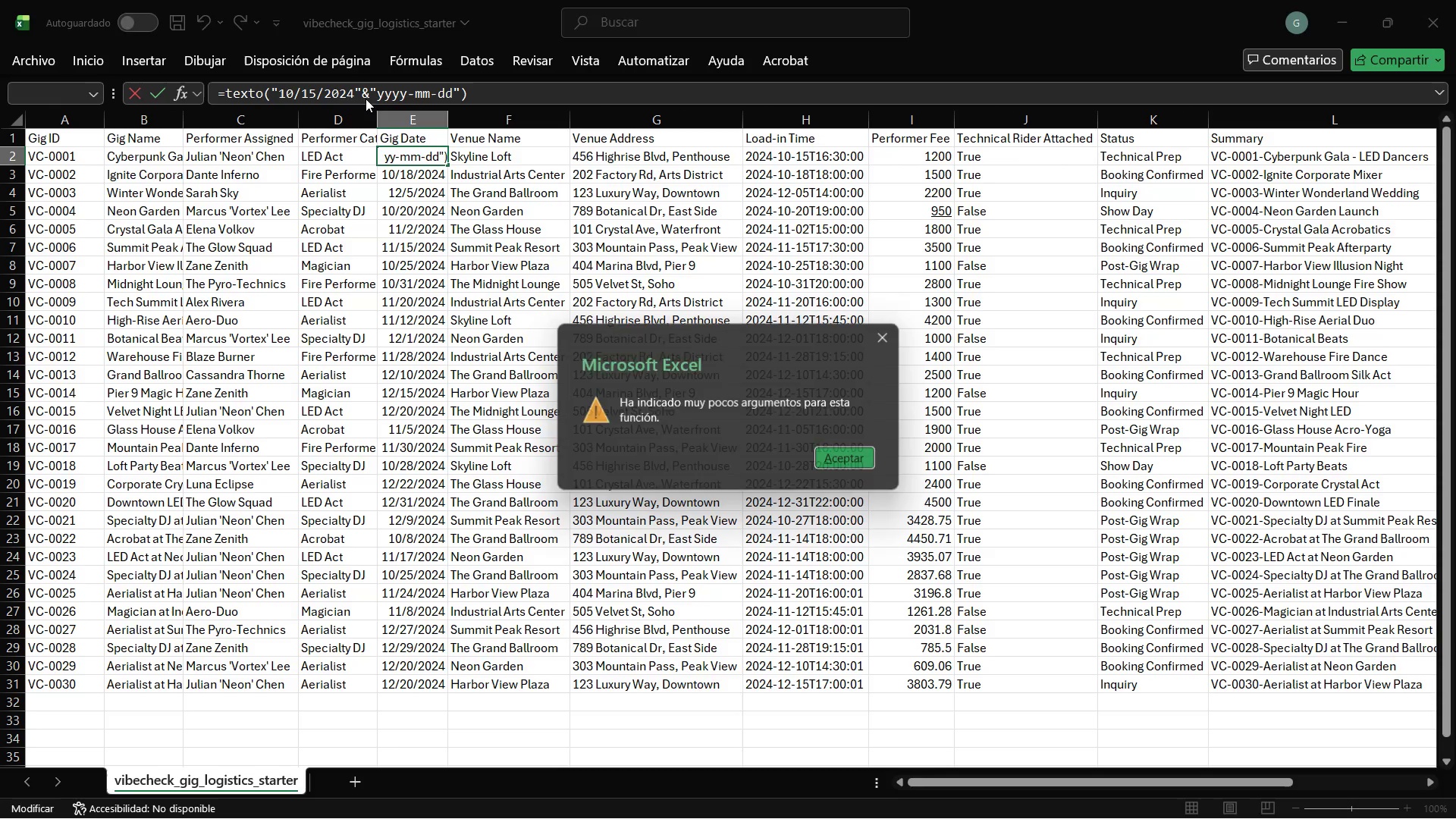 
key(Escape)
 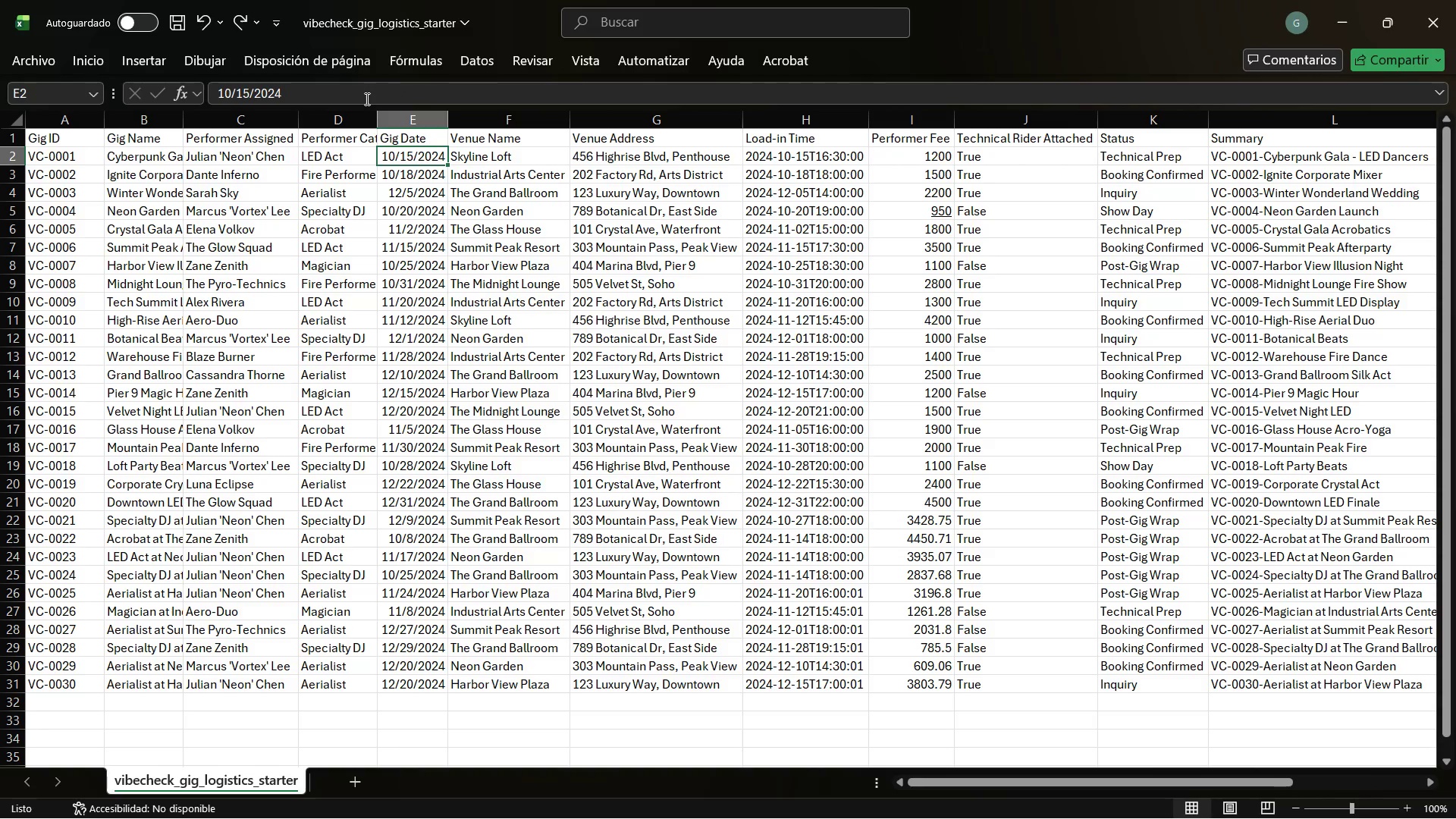 
wait(37.29)
 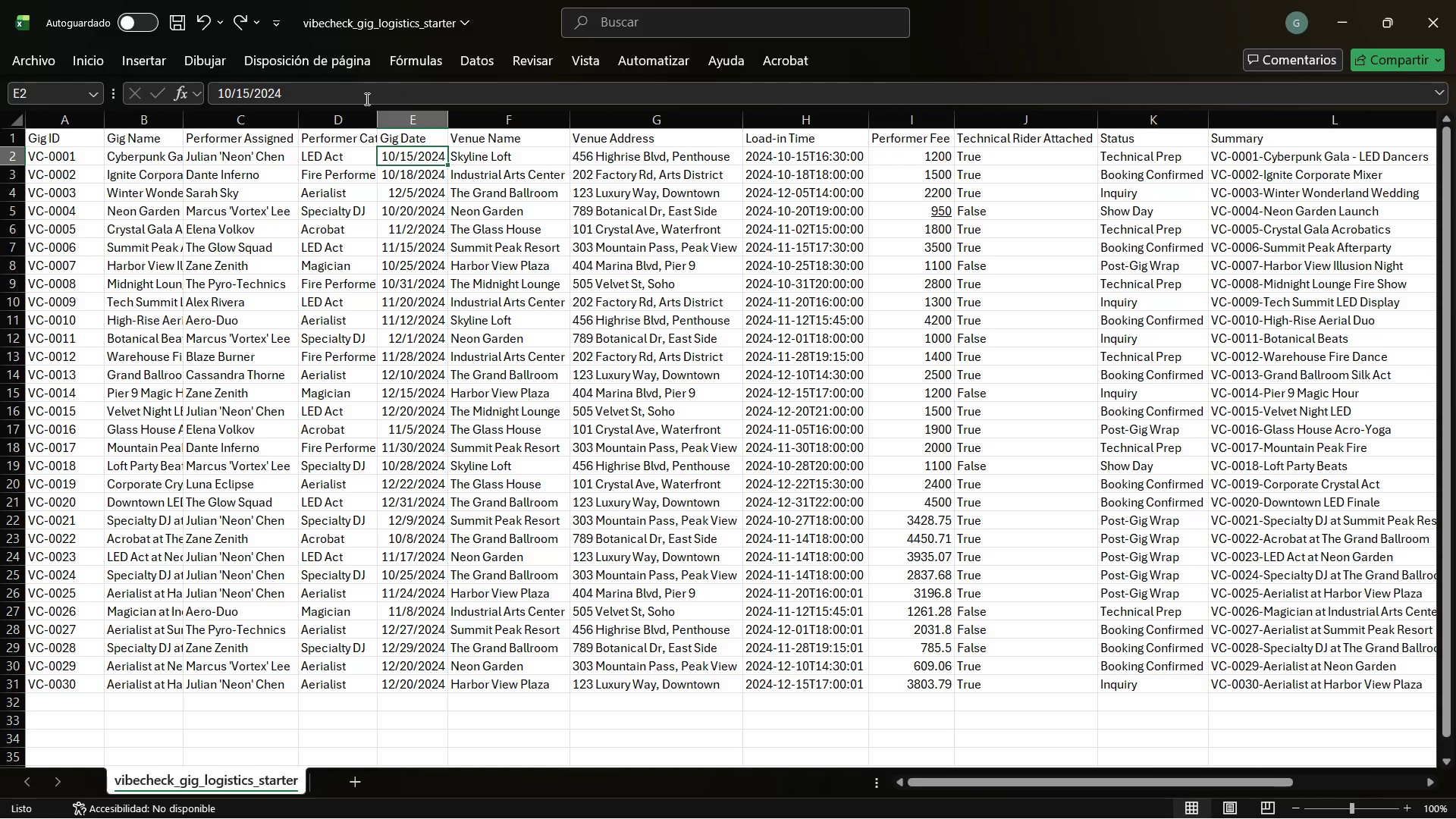 
mouse_move([103, 814])
 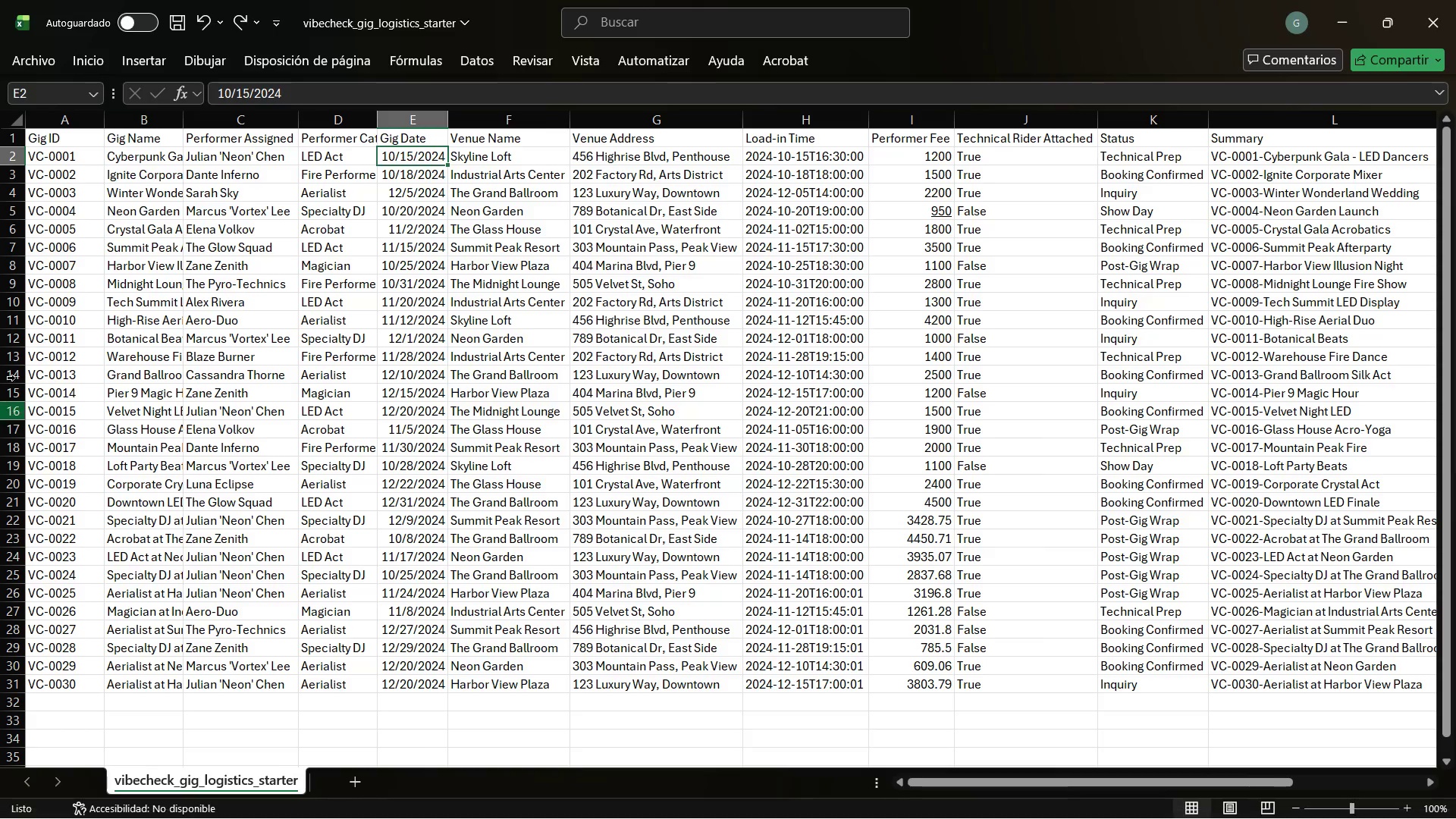 
left_click([409, 119])
 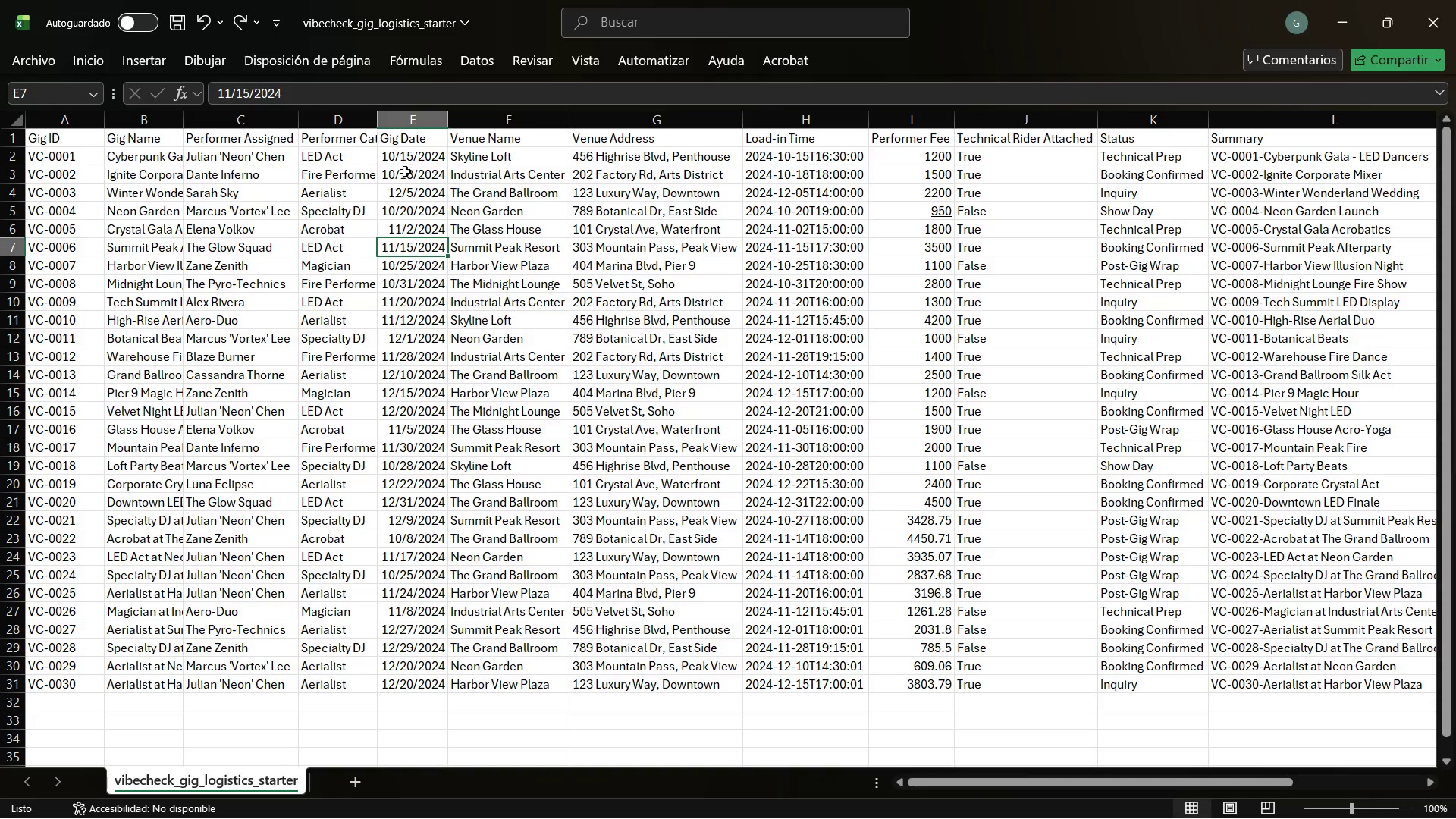 
left_click_drag(start_coordinate=[405, 151], to_coordinate=[425, 682])
 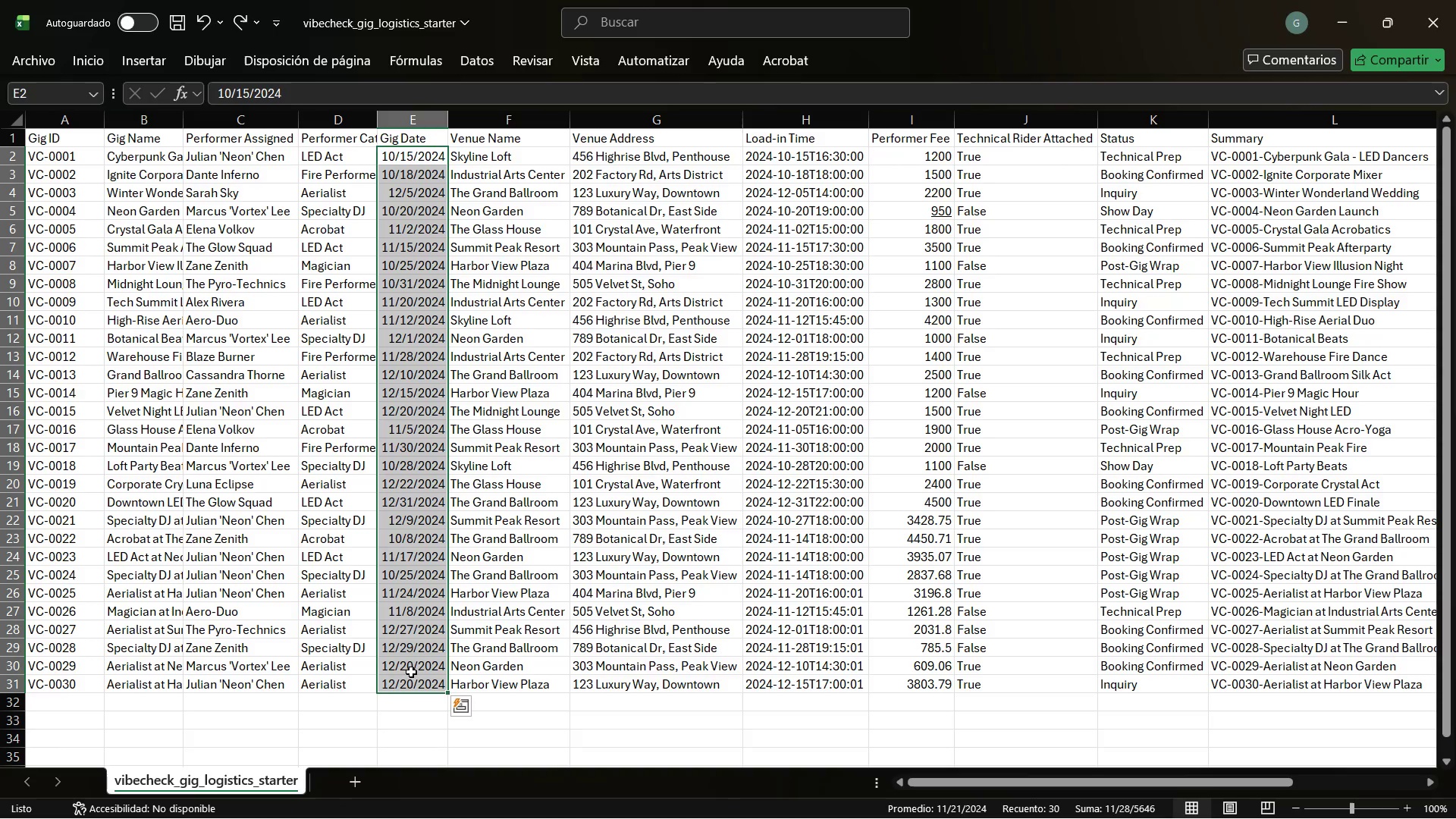 
mouse_move([429, 551])
 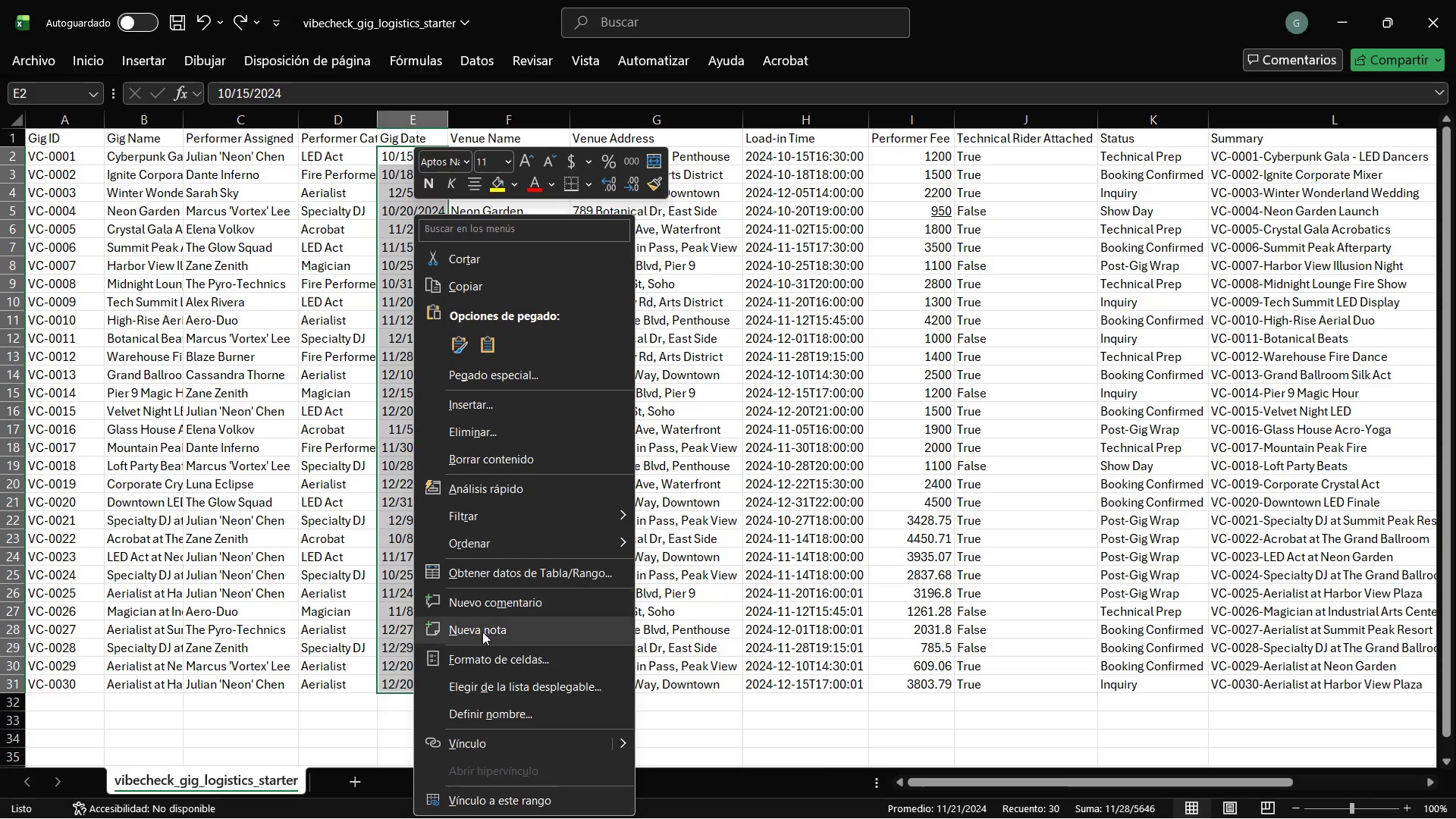 
left_click([474, 653])
 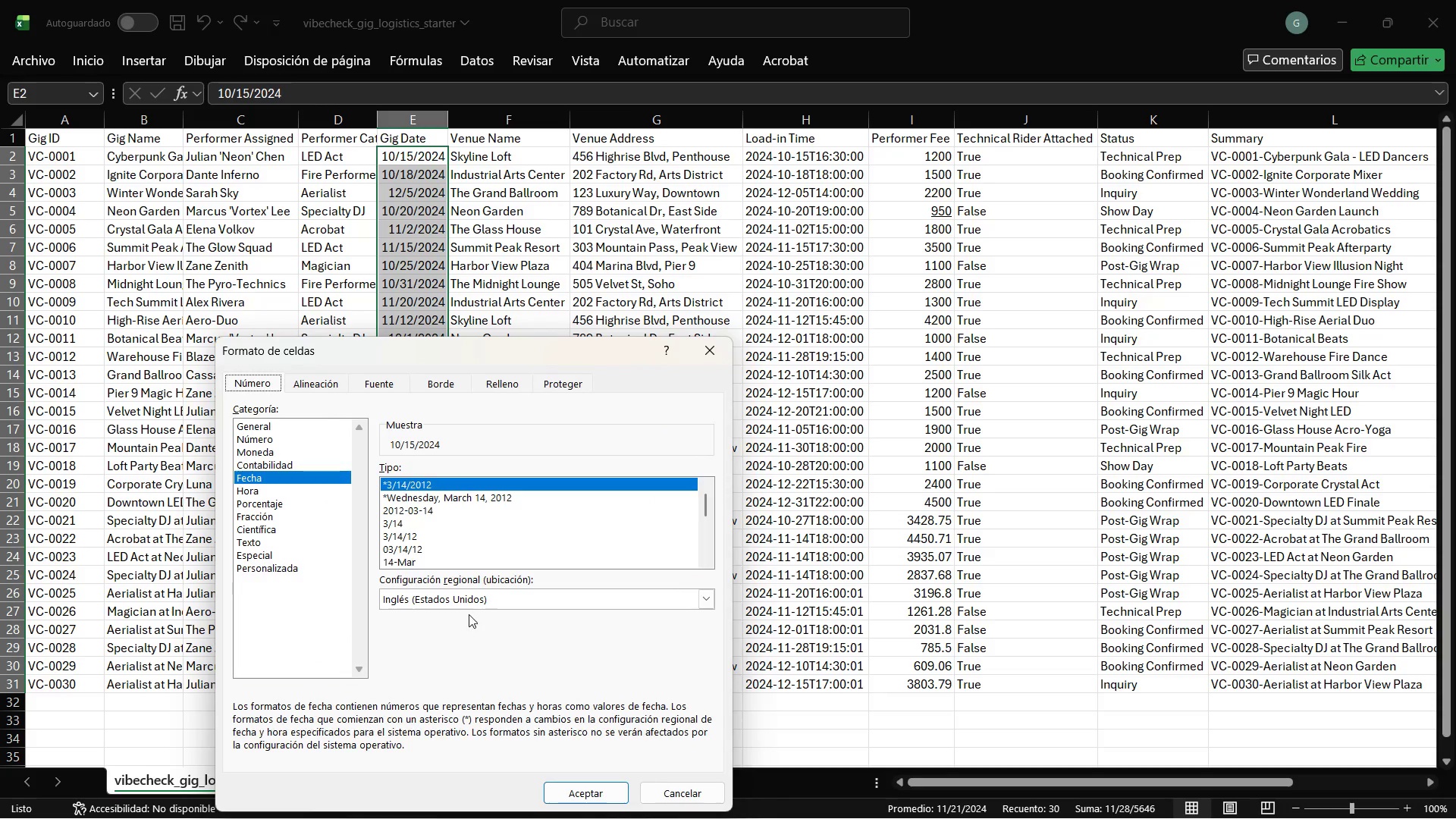 
wait(9.17)
 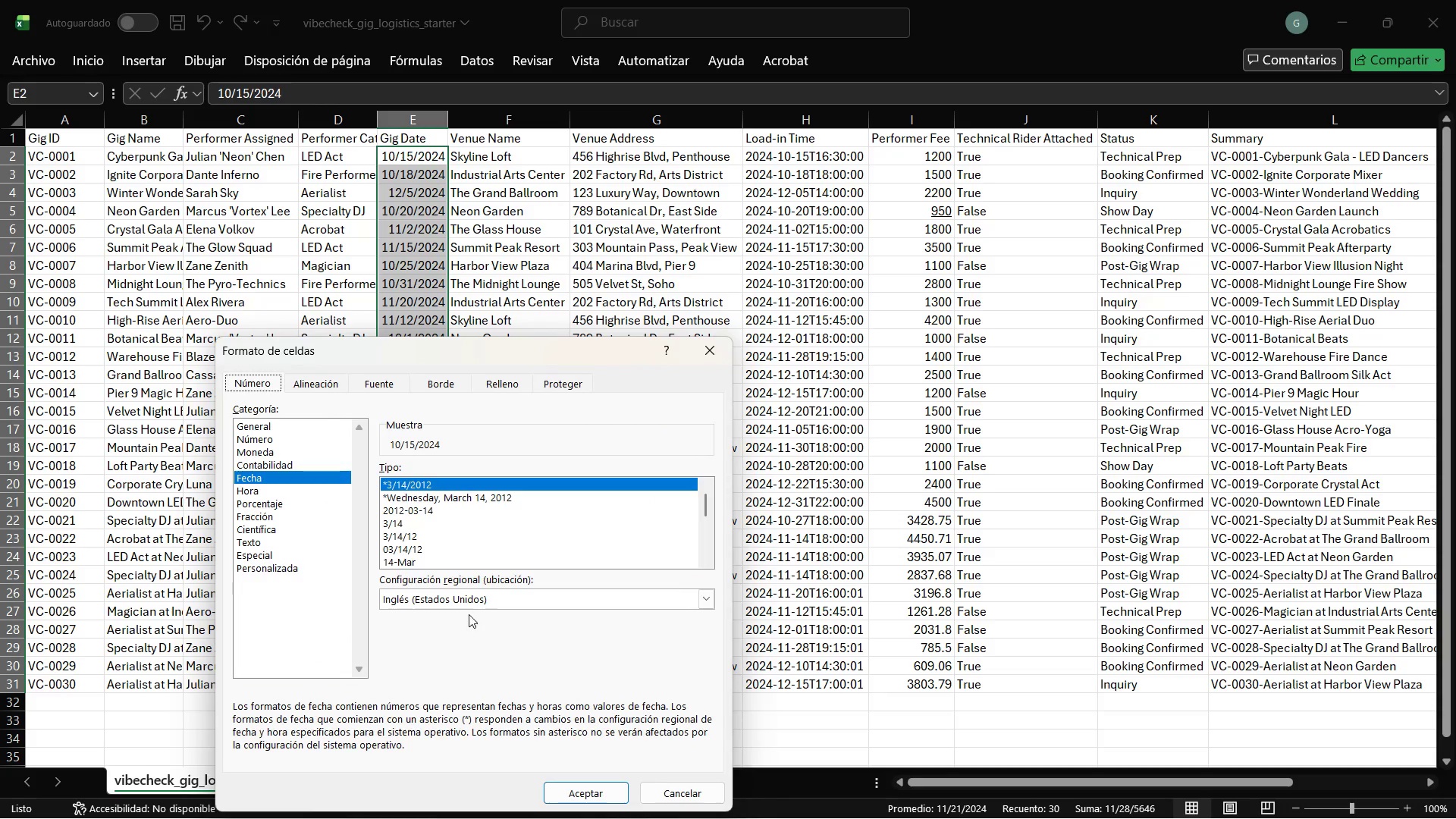 
left_click([318, 563])
 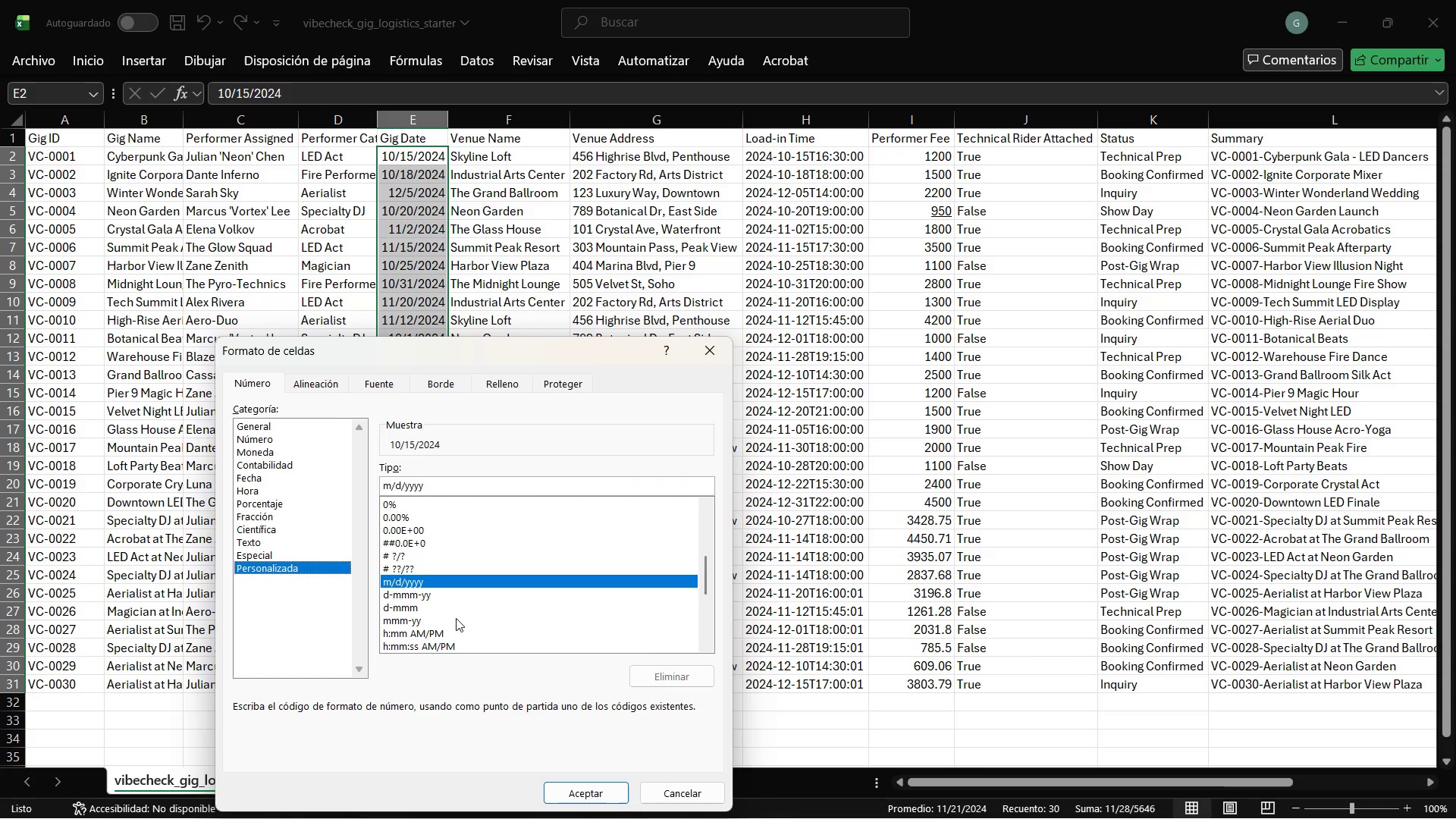 
wait(16.73)
 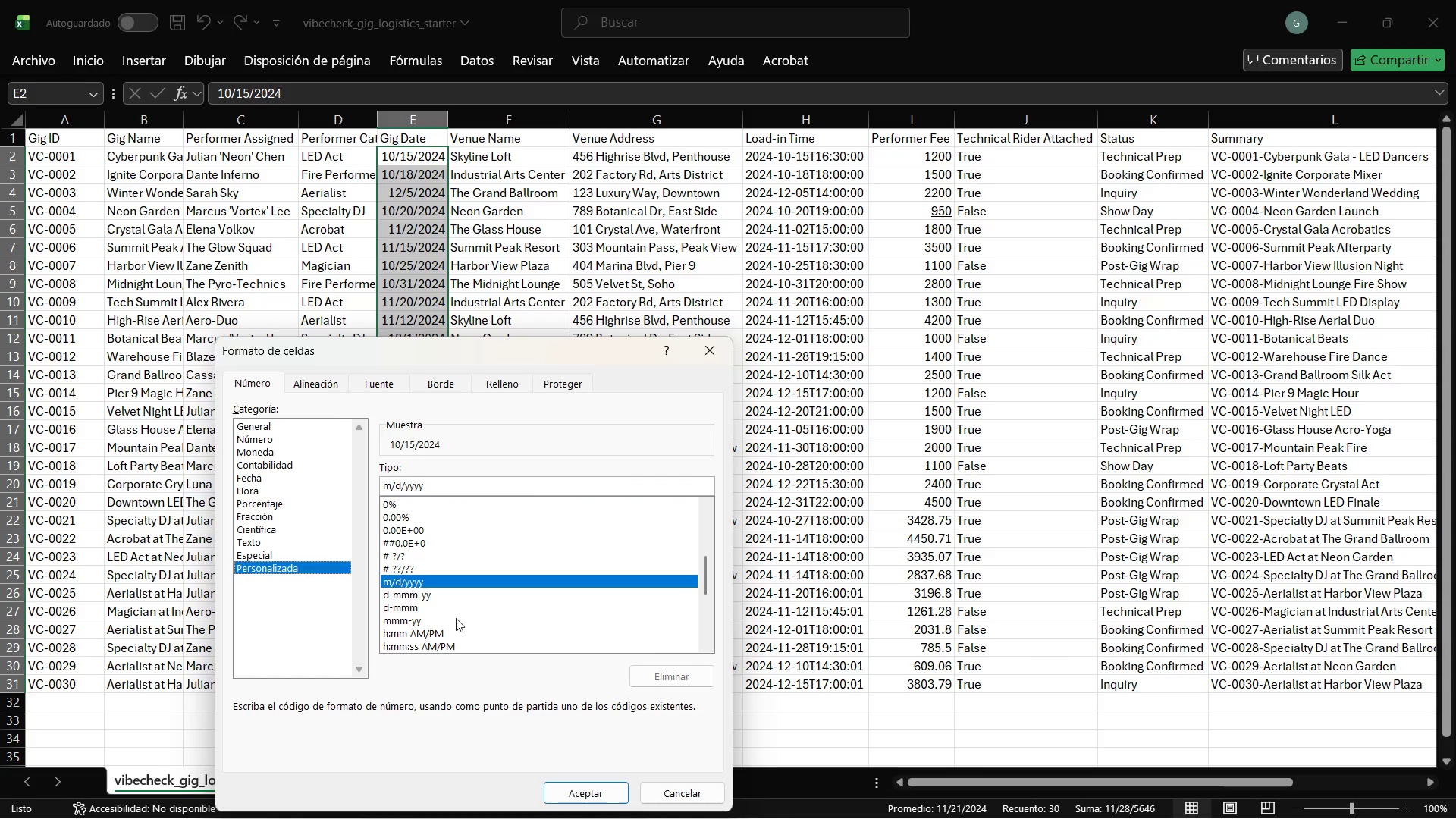 
left_click([401, 483])
 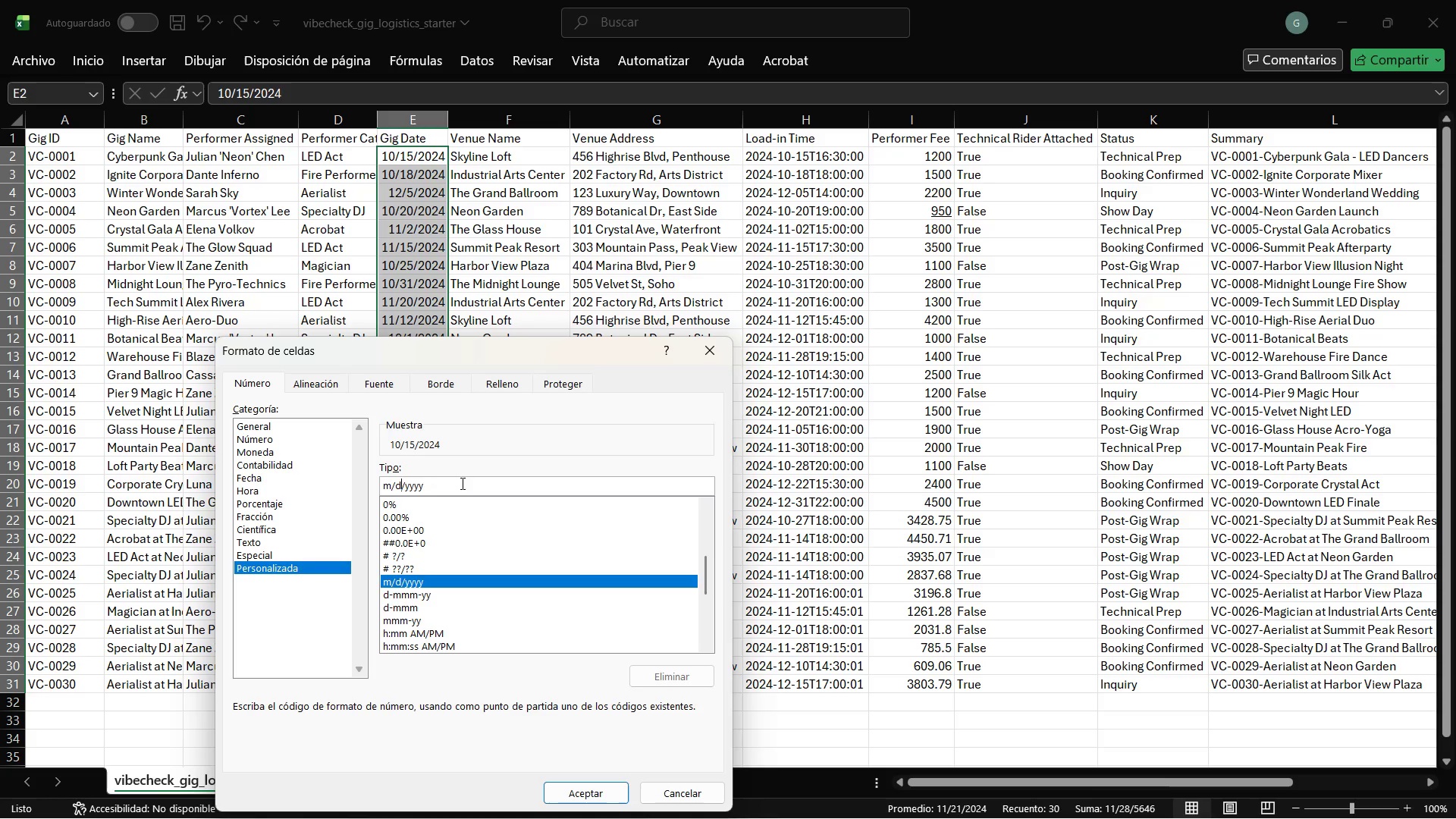 
left_click_drag(start_coordinate=[461, 483], to_coordinate=[350, 482])
 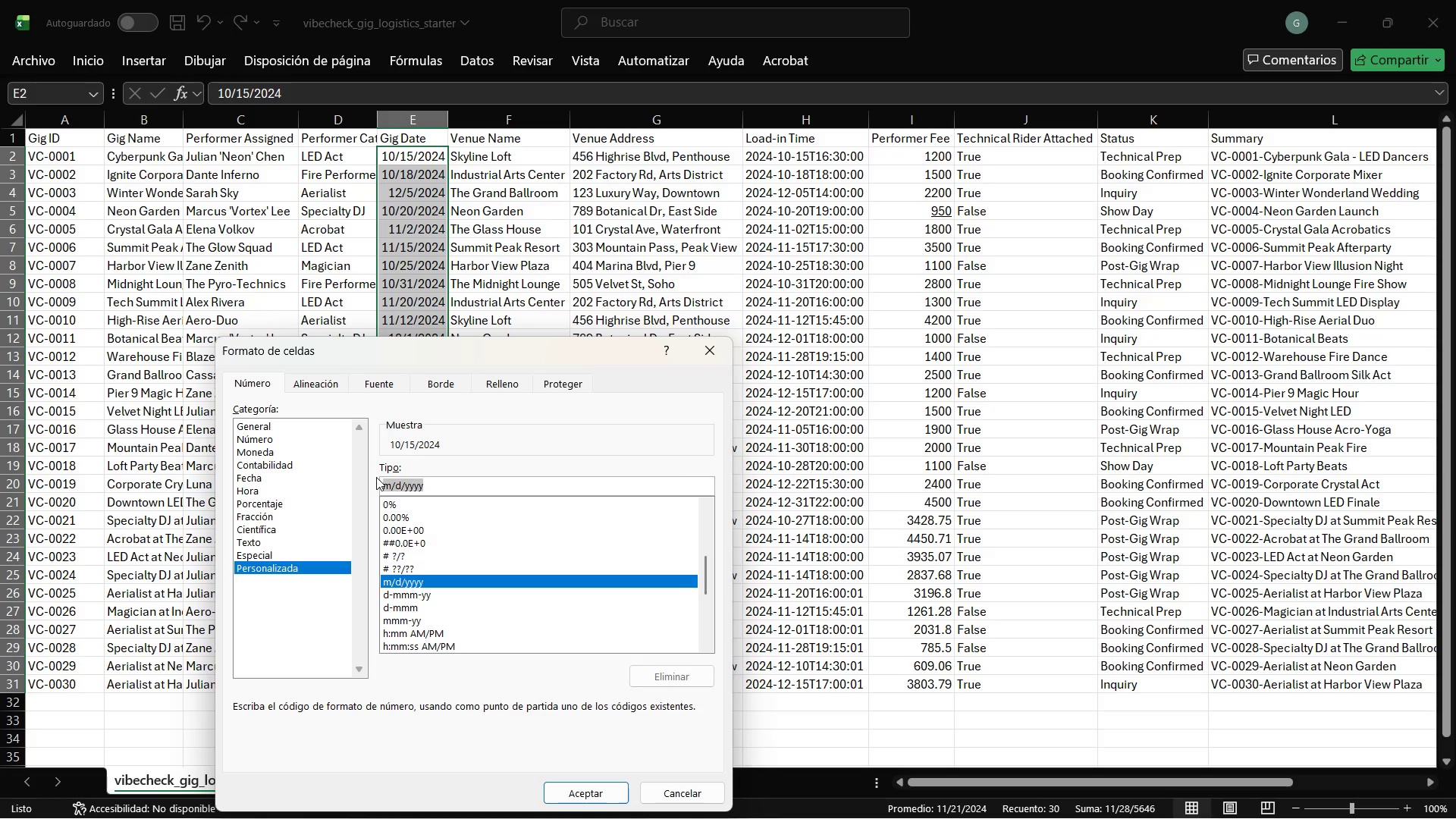 
key(Backspace)
type(YYYY)
 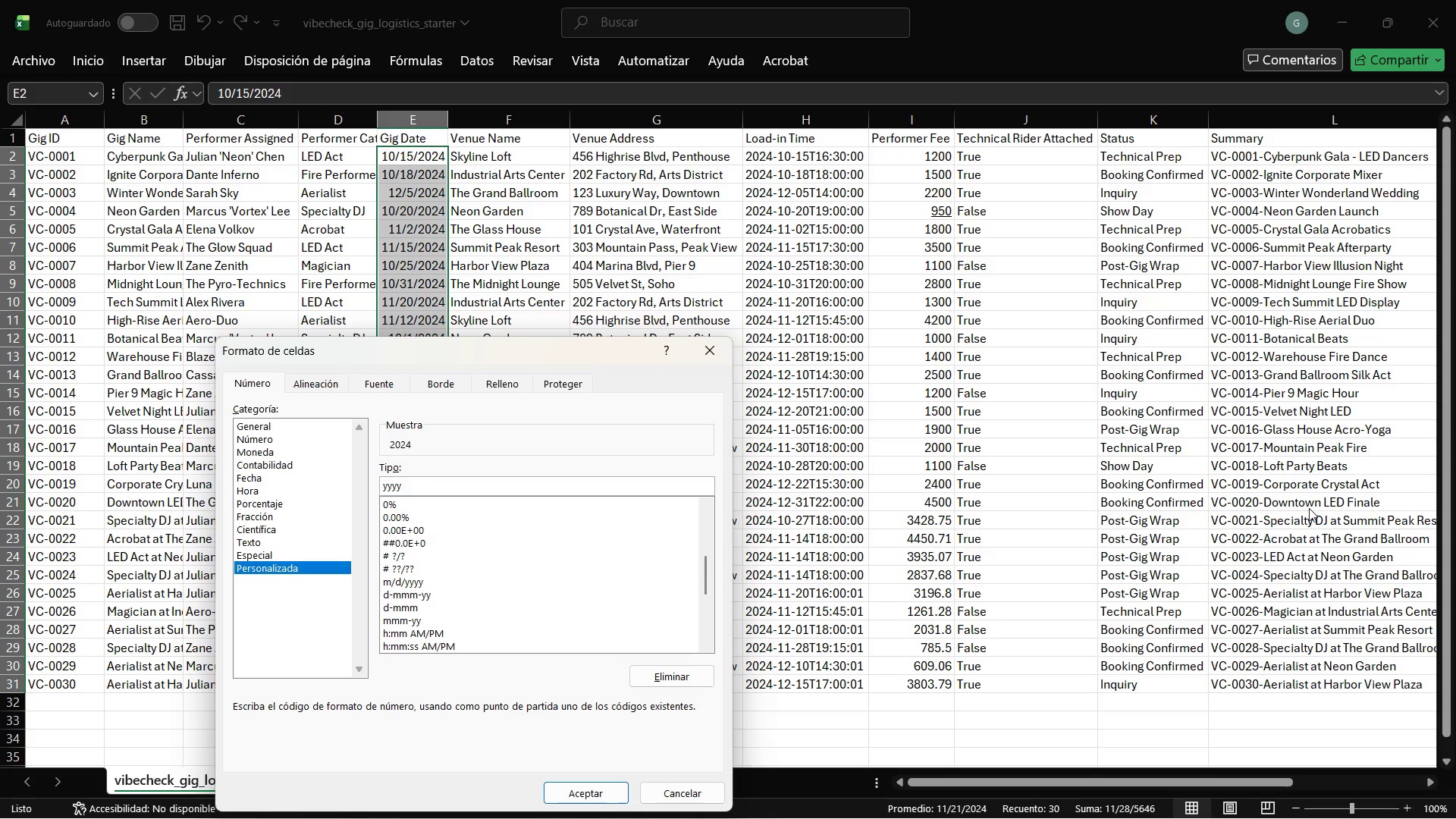 
type( MM DD)
 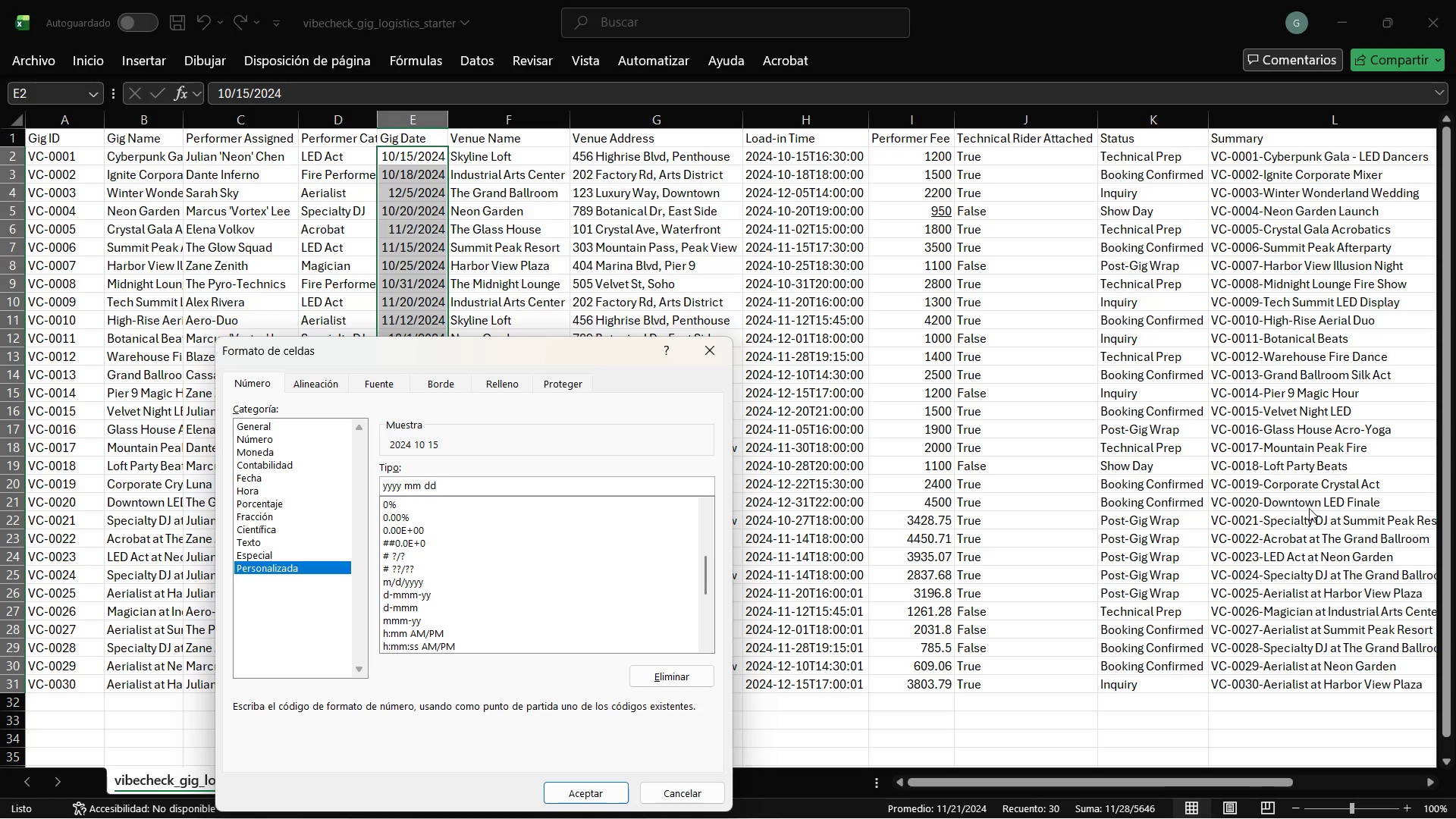 
key(ArrowLeft)
 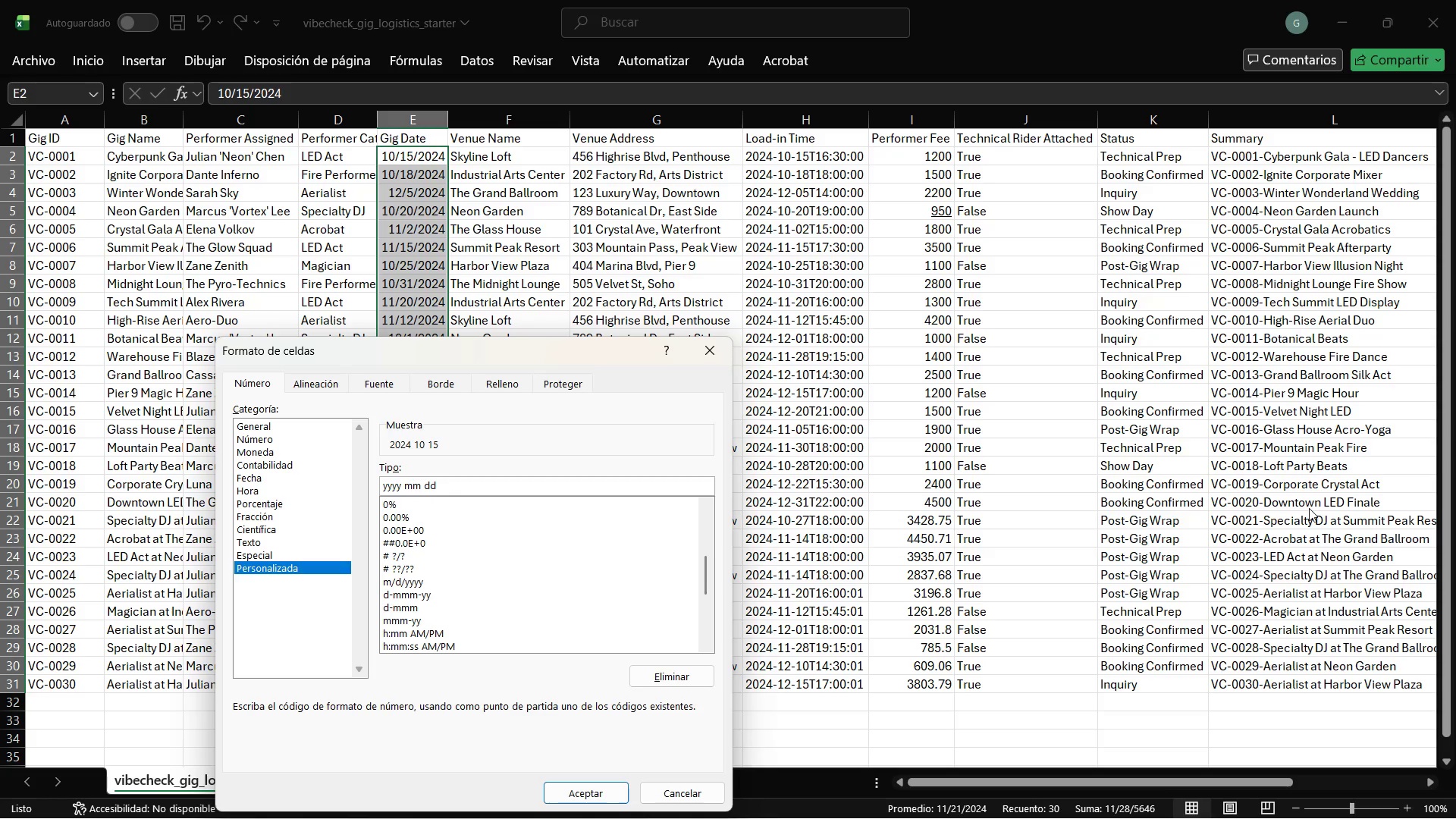 
key(ArrowLeft)
 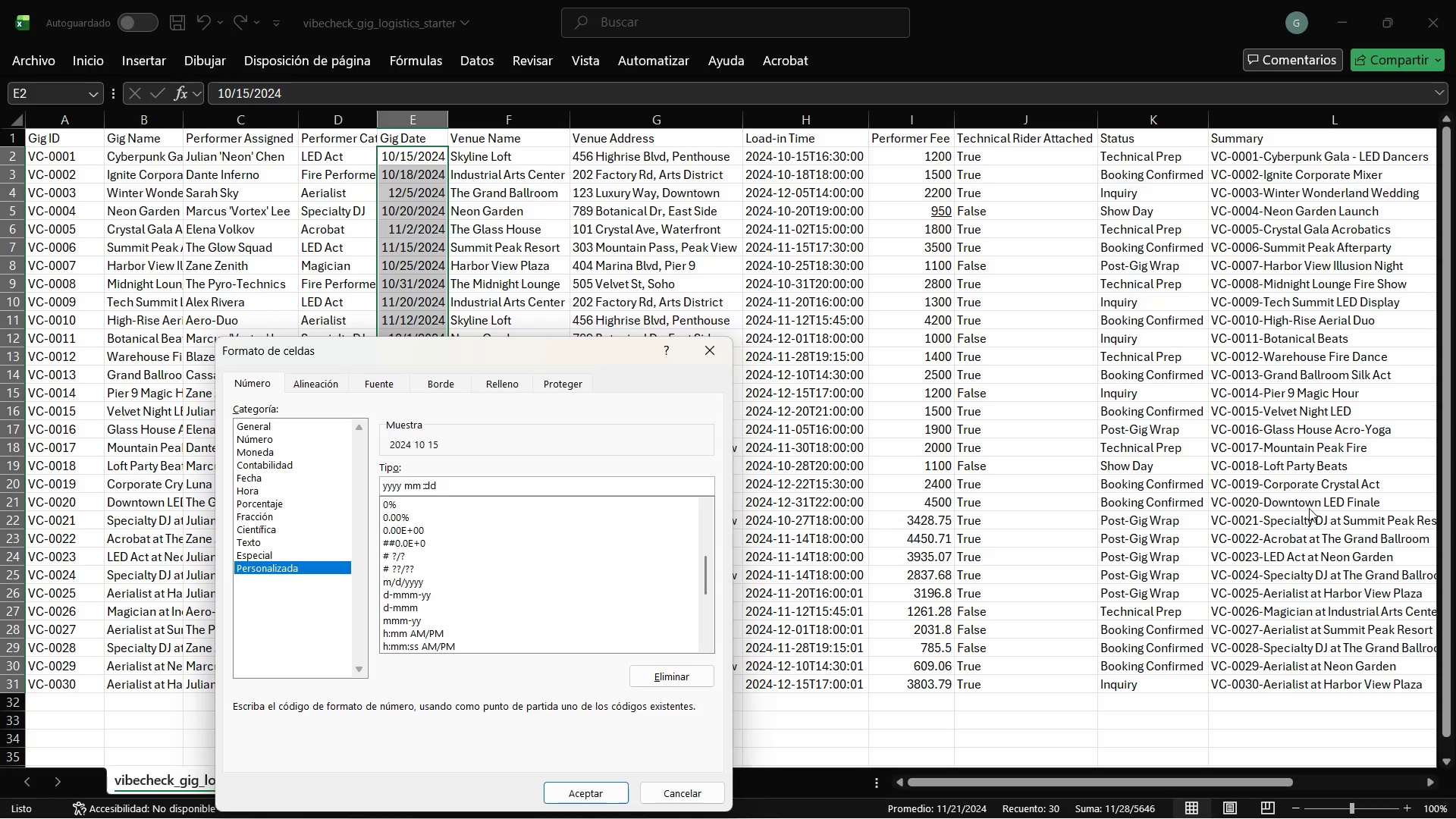 
key(Backspace)
 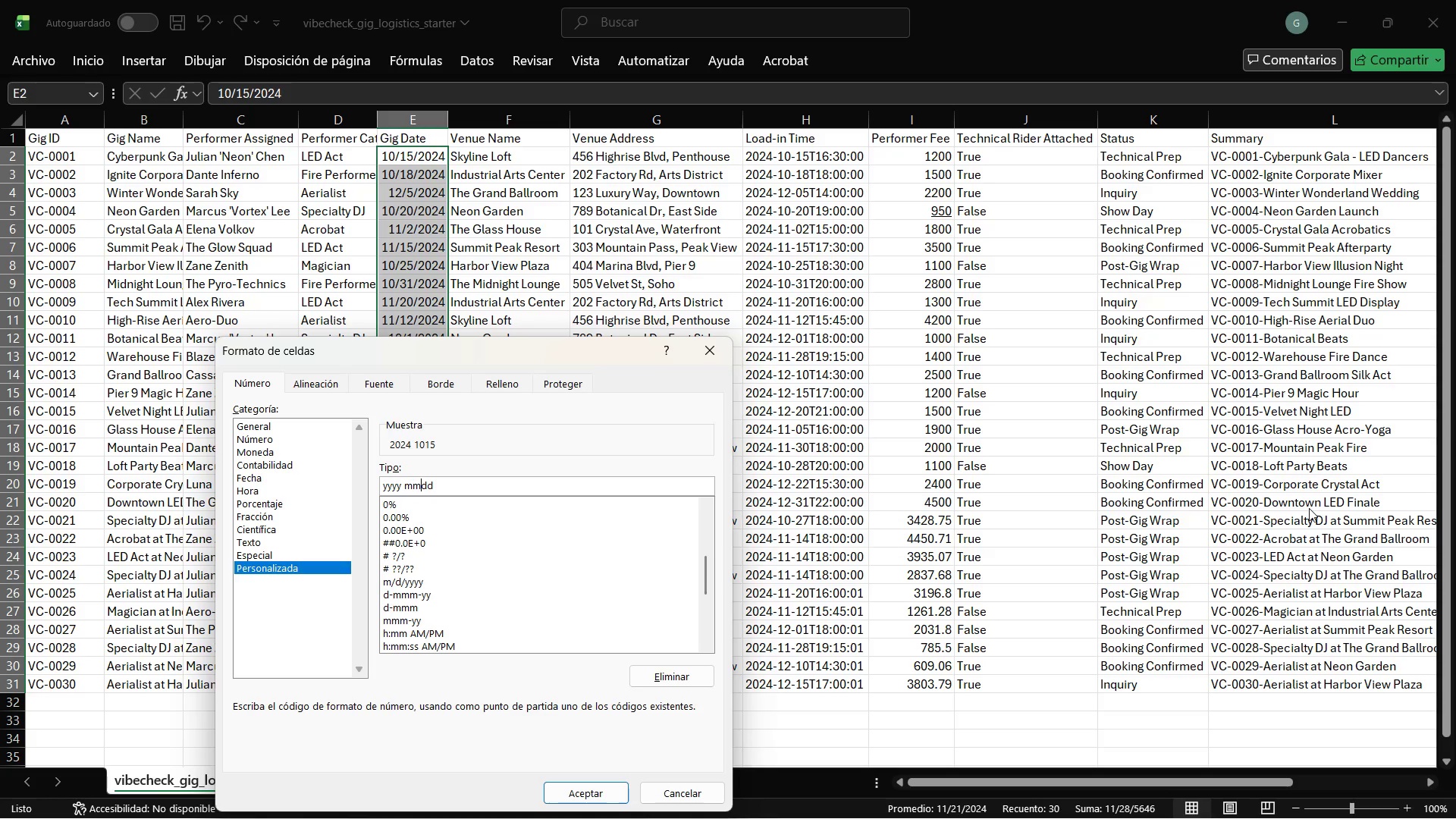 
key(Minus)
 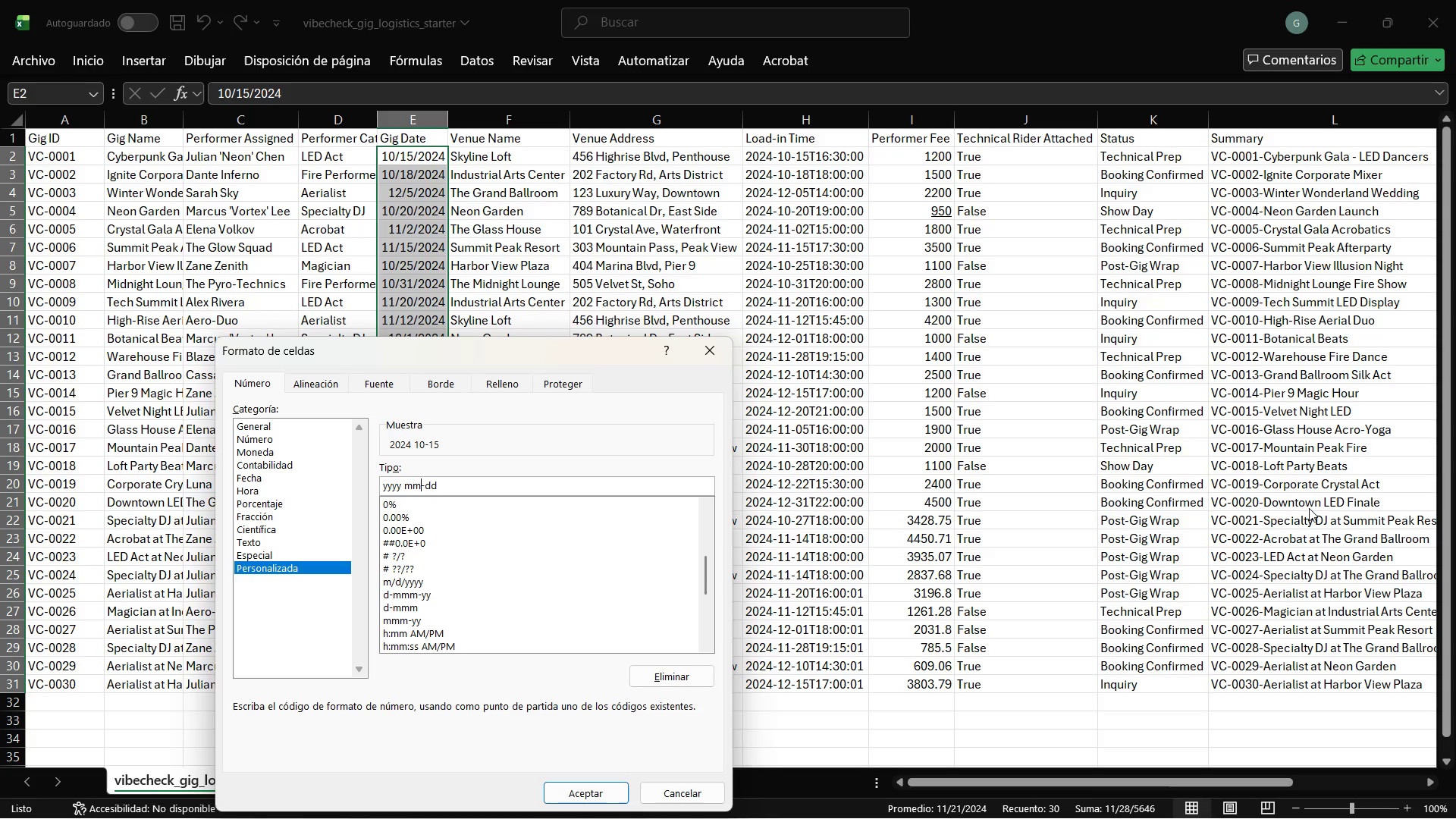 
key(ArrowLeft)
 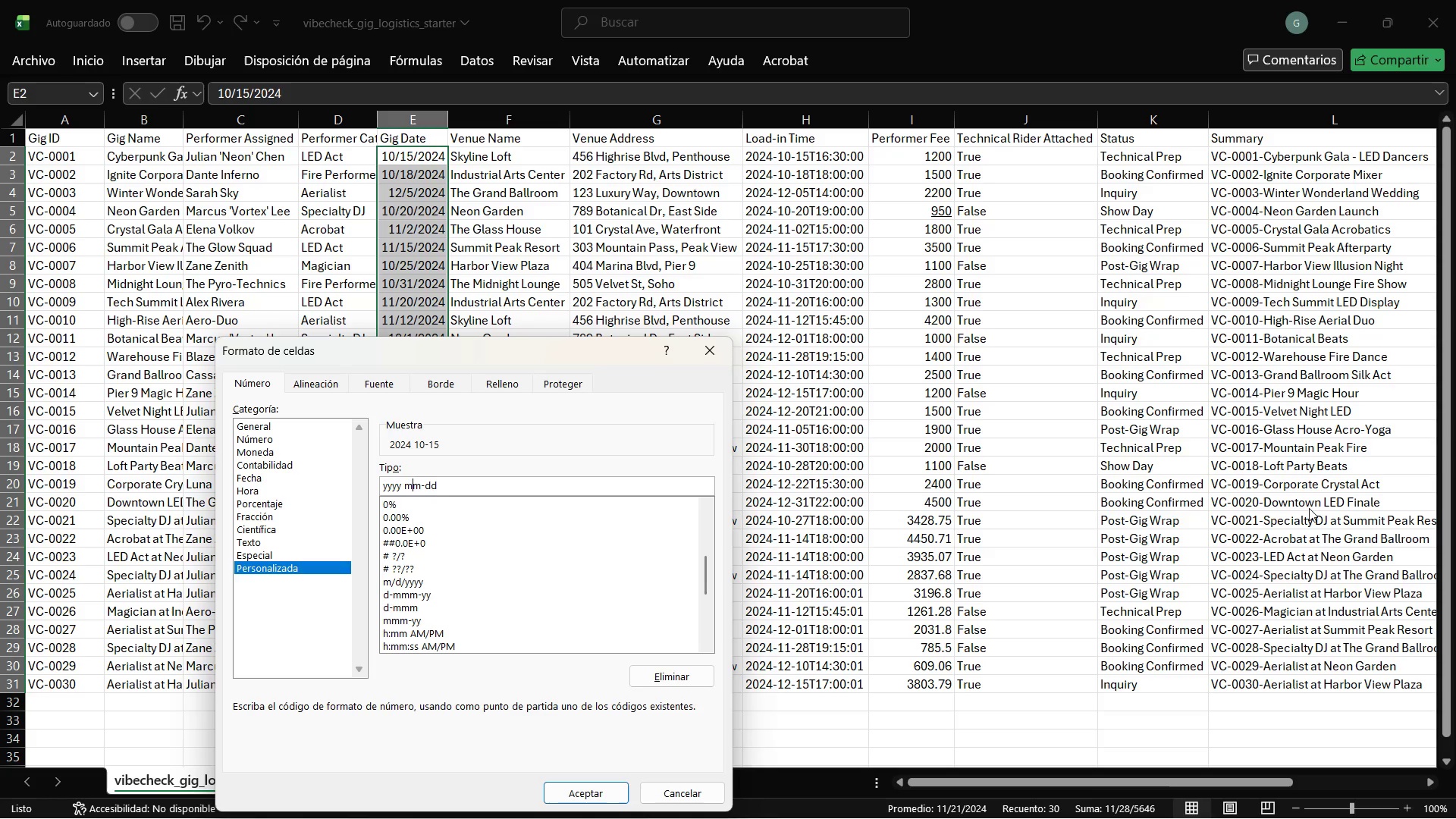 
key(ArrowLeft)
 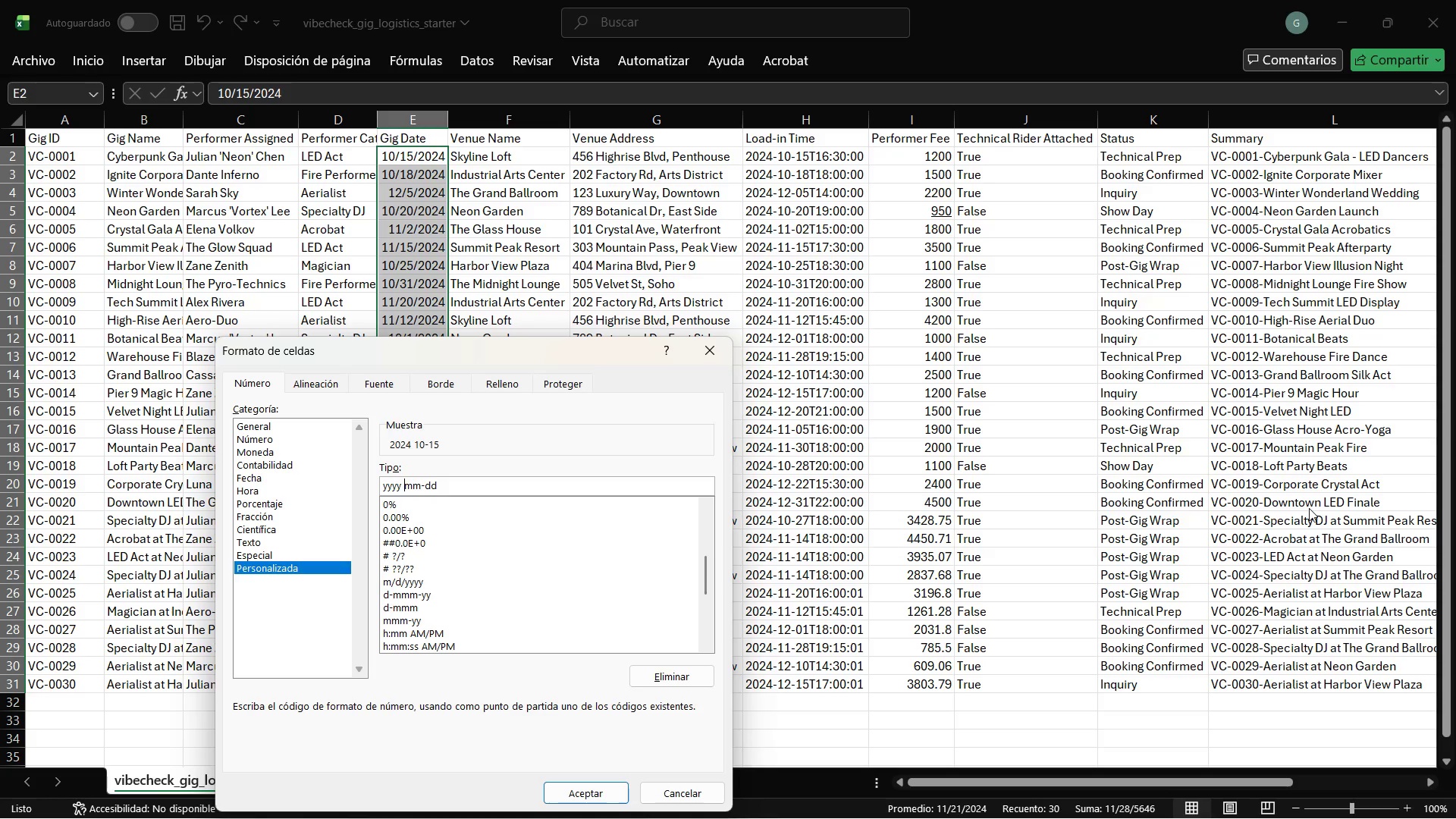 
key(ArrowLeft)
 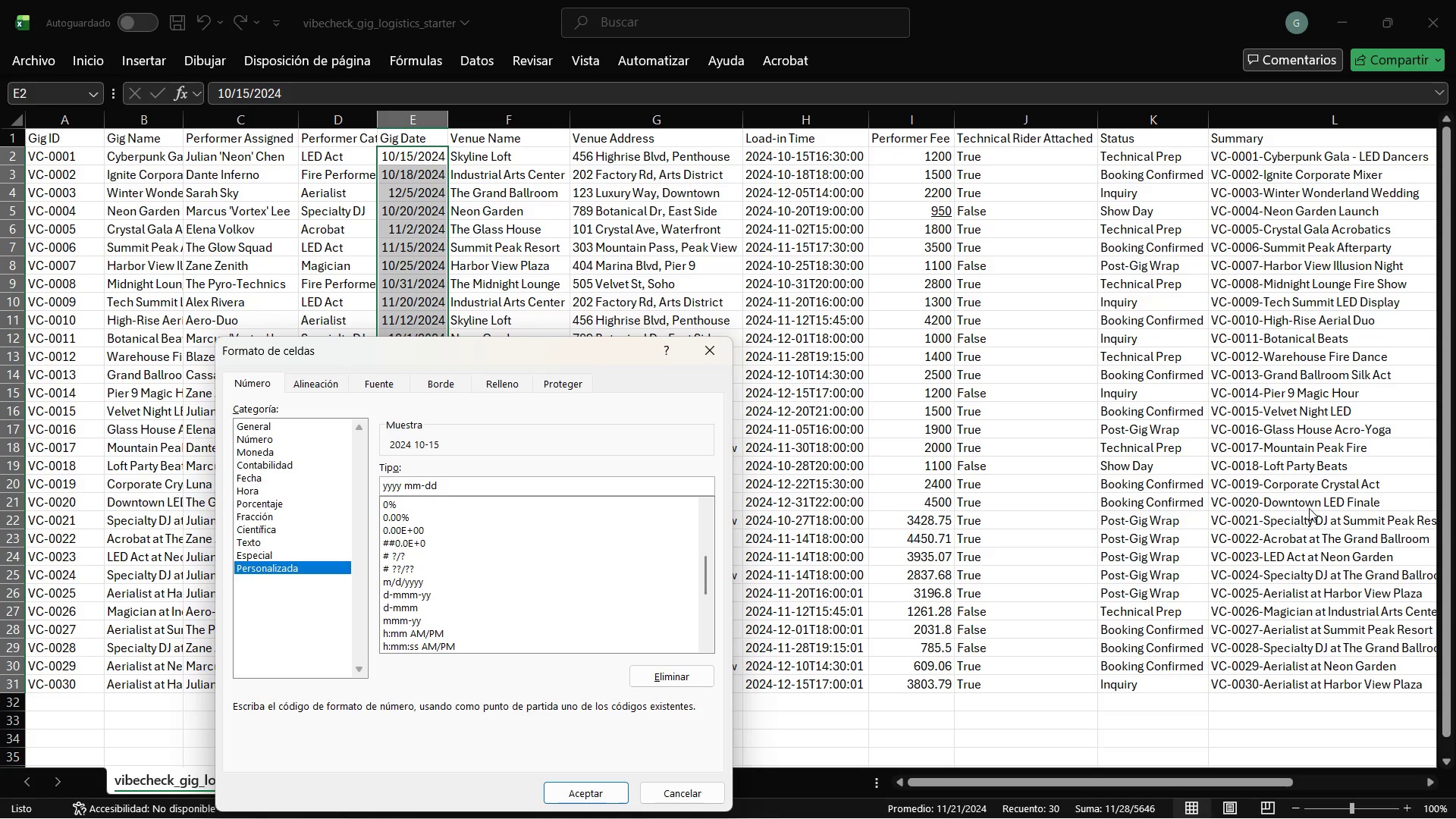 
key(Backspace)
 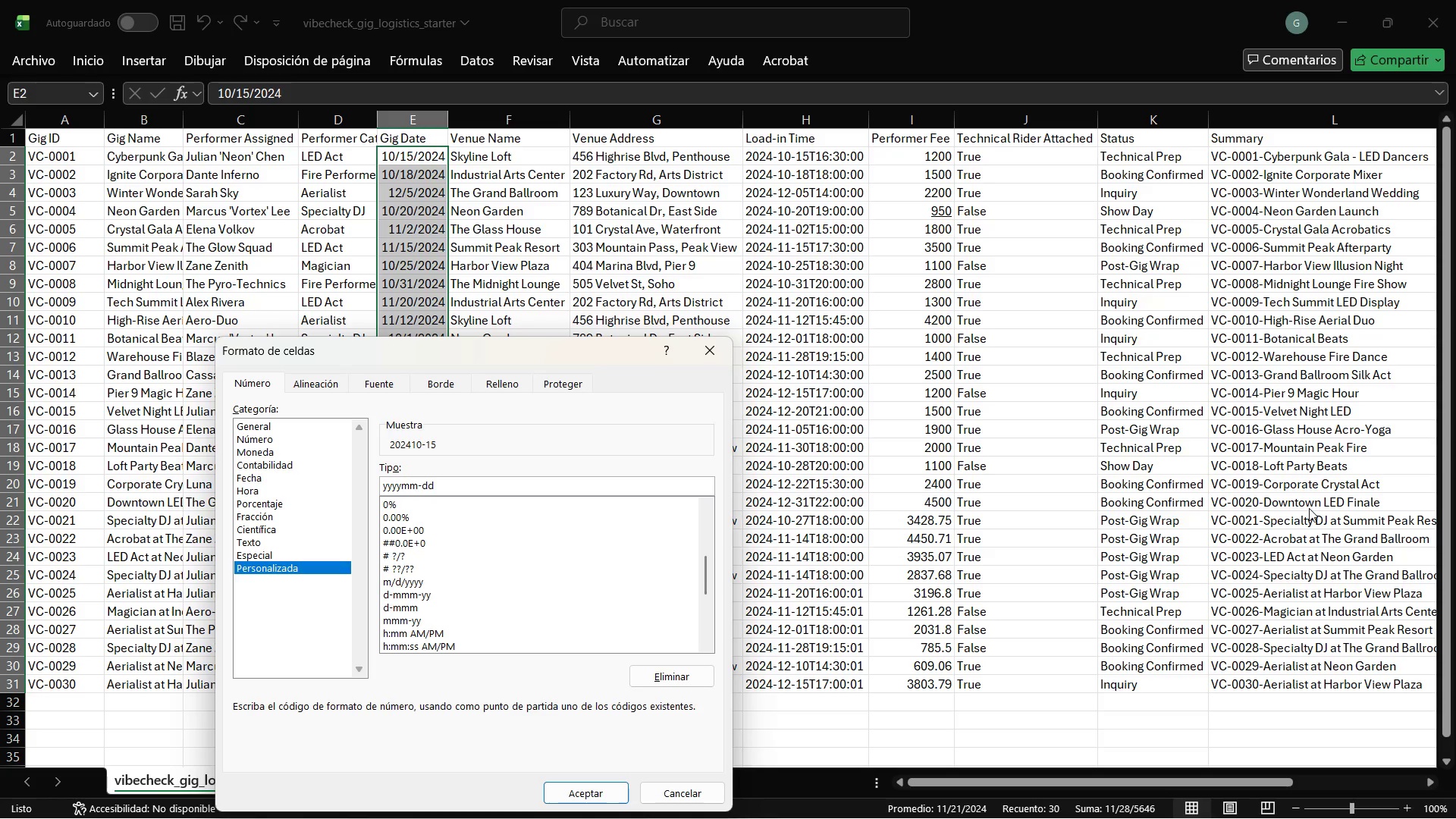 
key(Minus)
 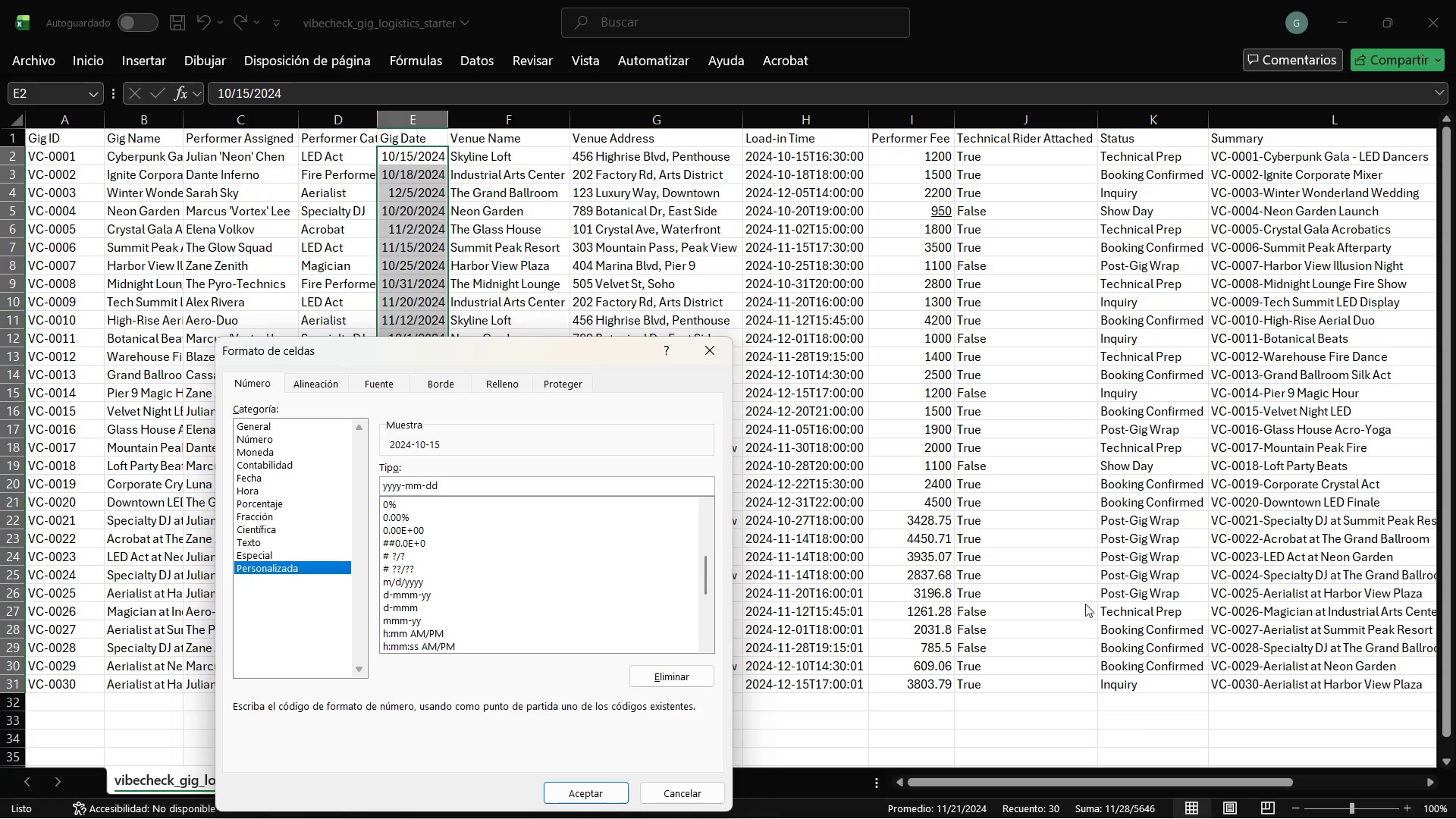 
left_click([576, 796])
 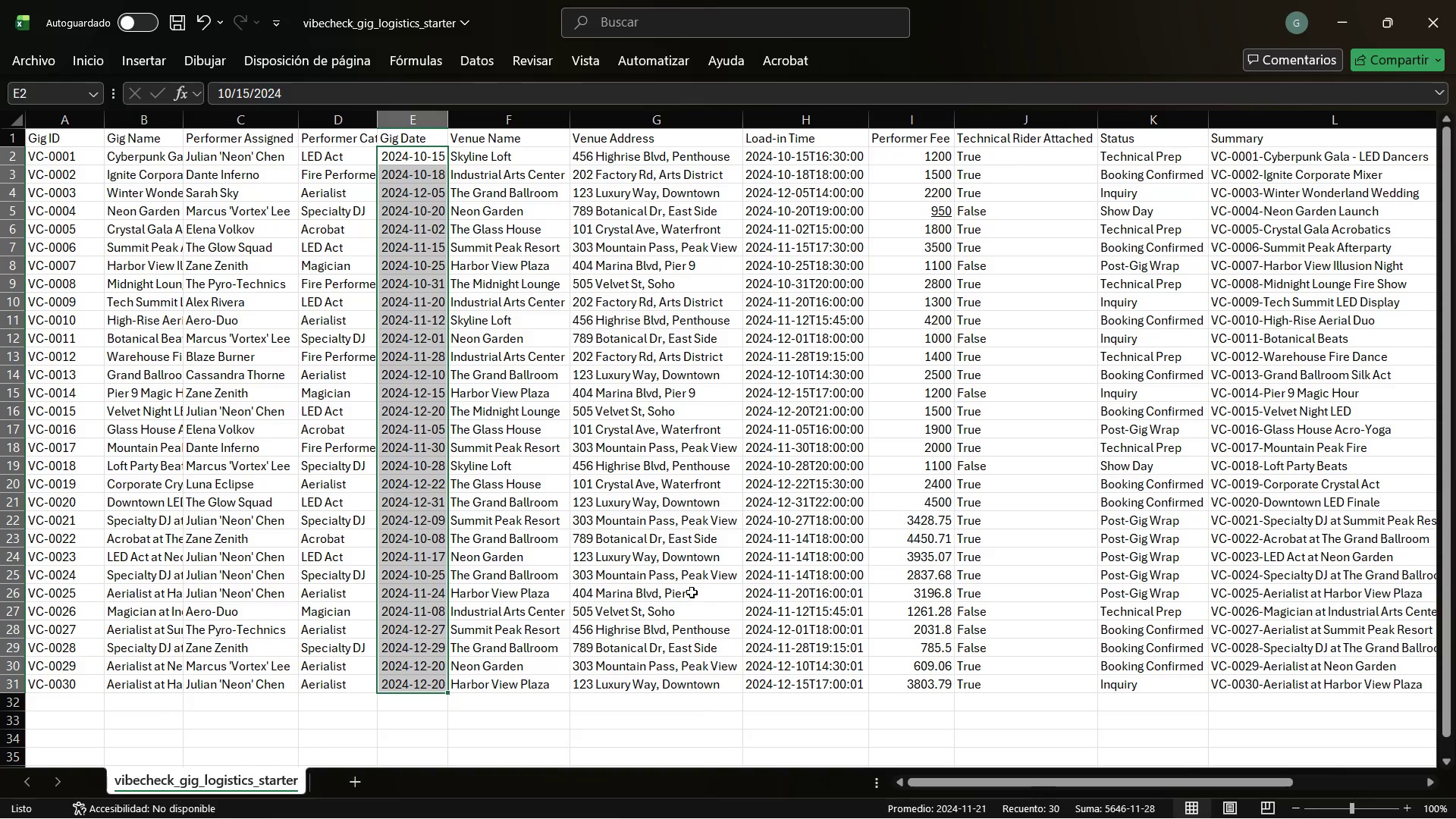 
left_click([598, 718])
 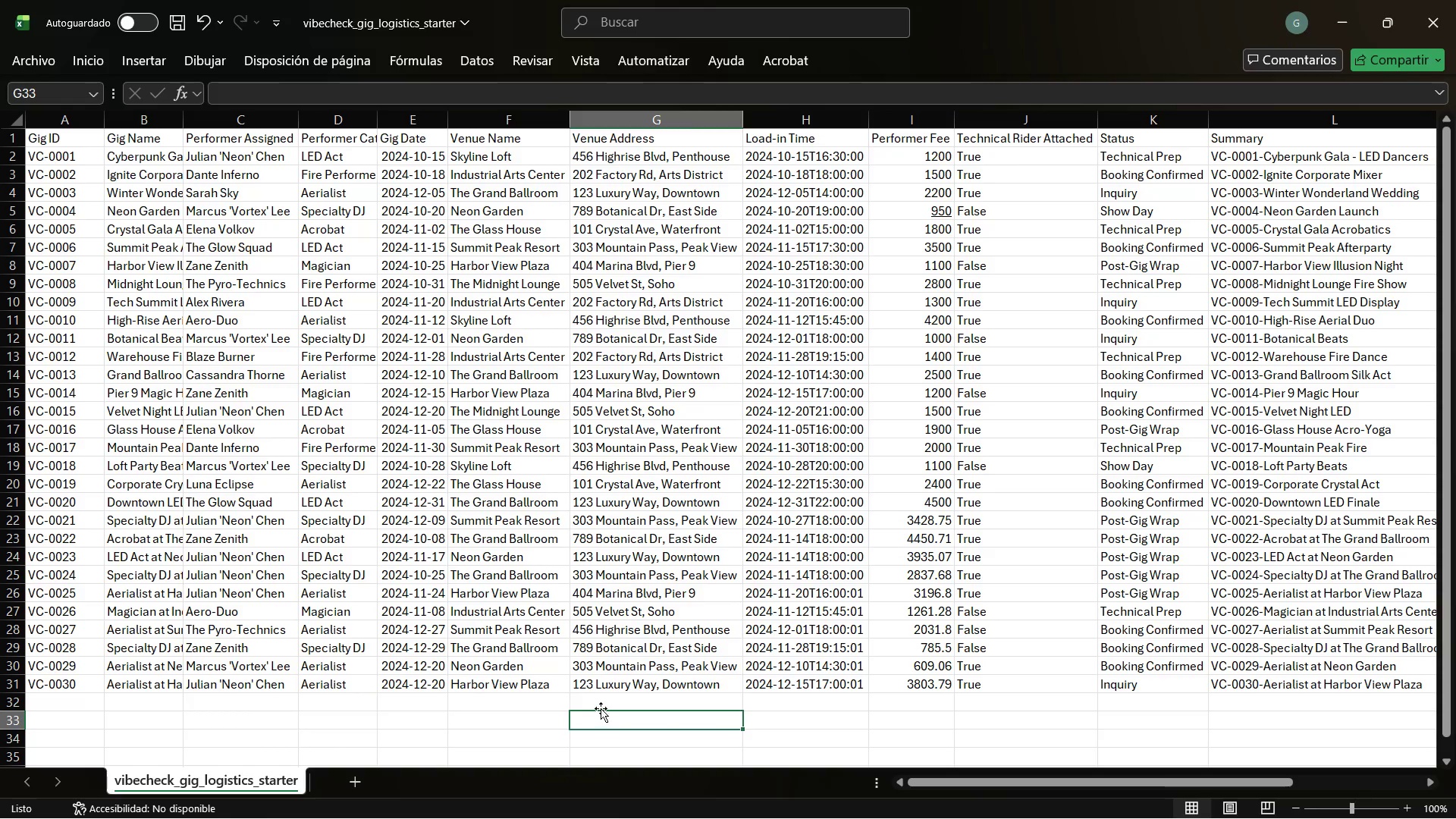 
key(Control+S)
 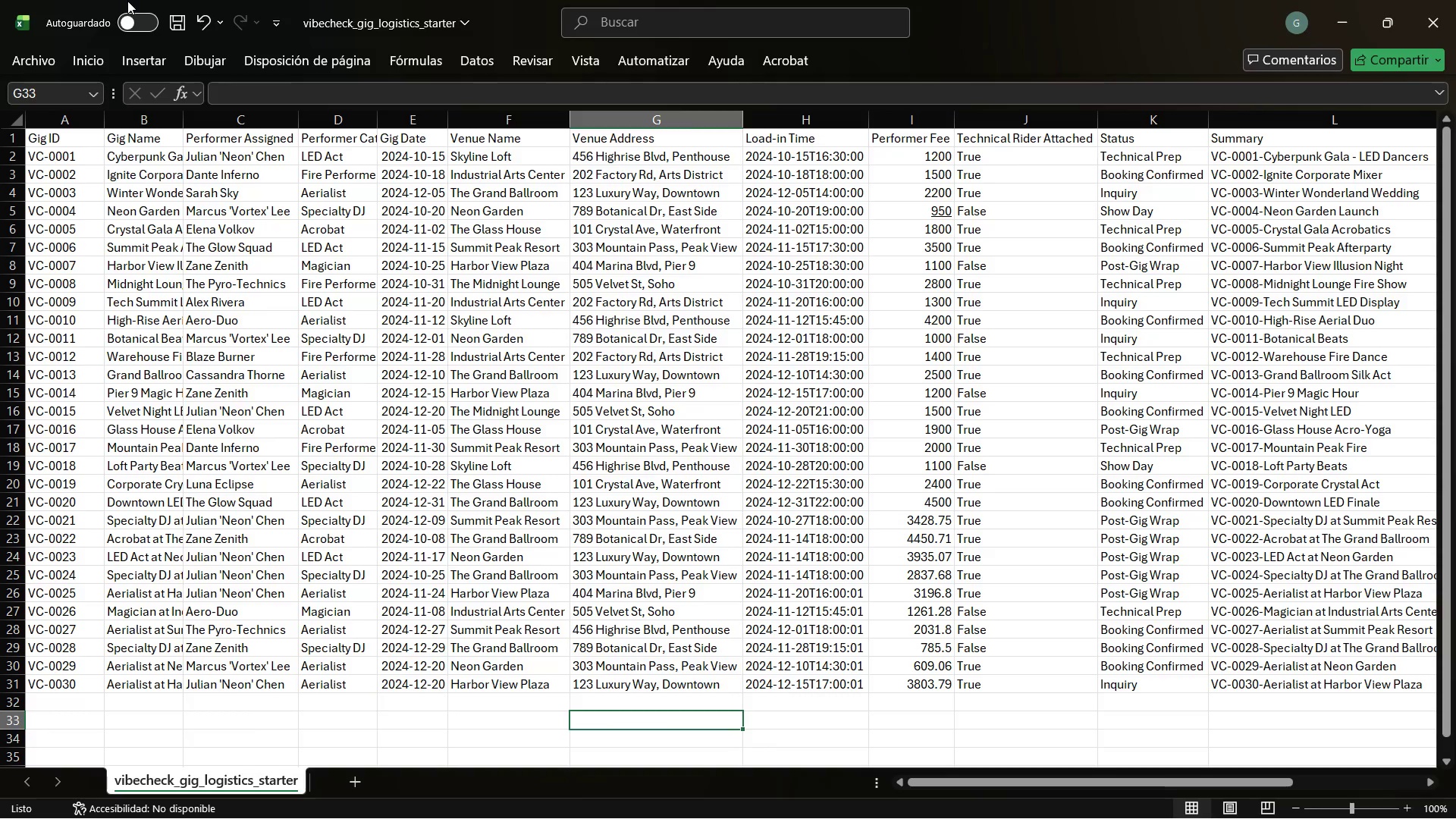 
left_click([173, 20])
 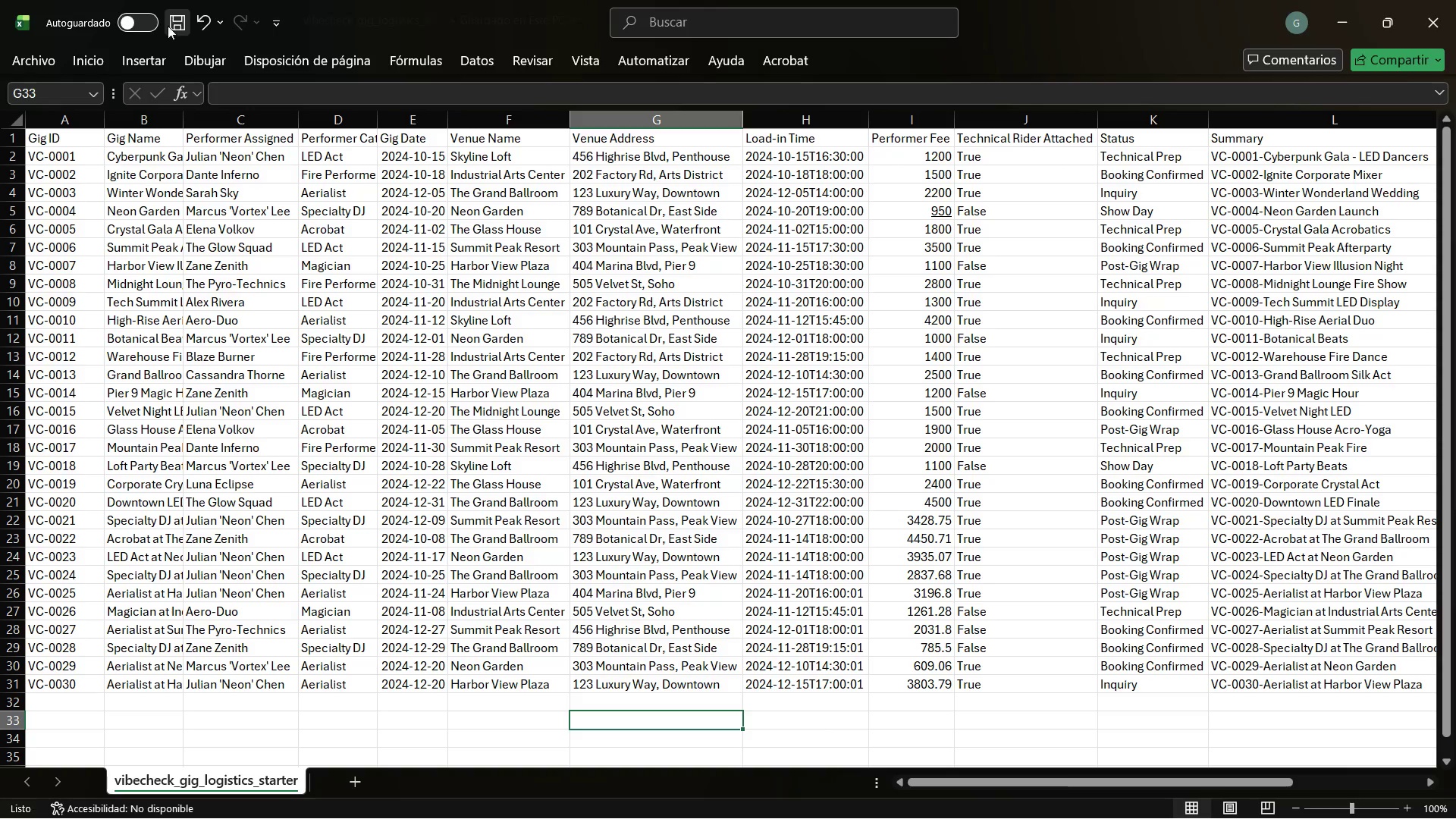 
key(Alt+AltLeft)
 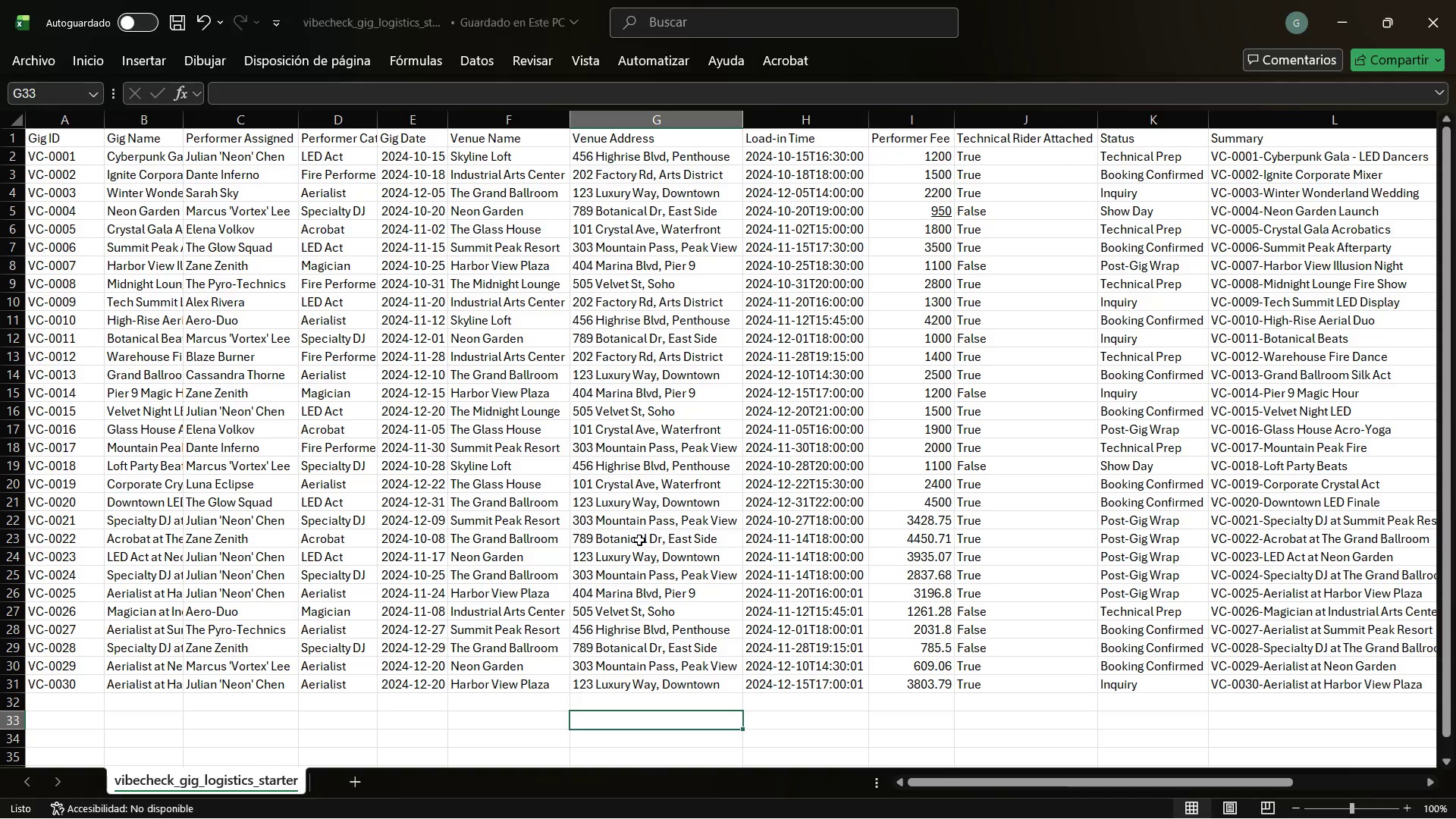 
key(Alt+Tab)
 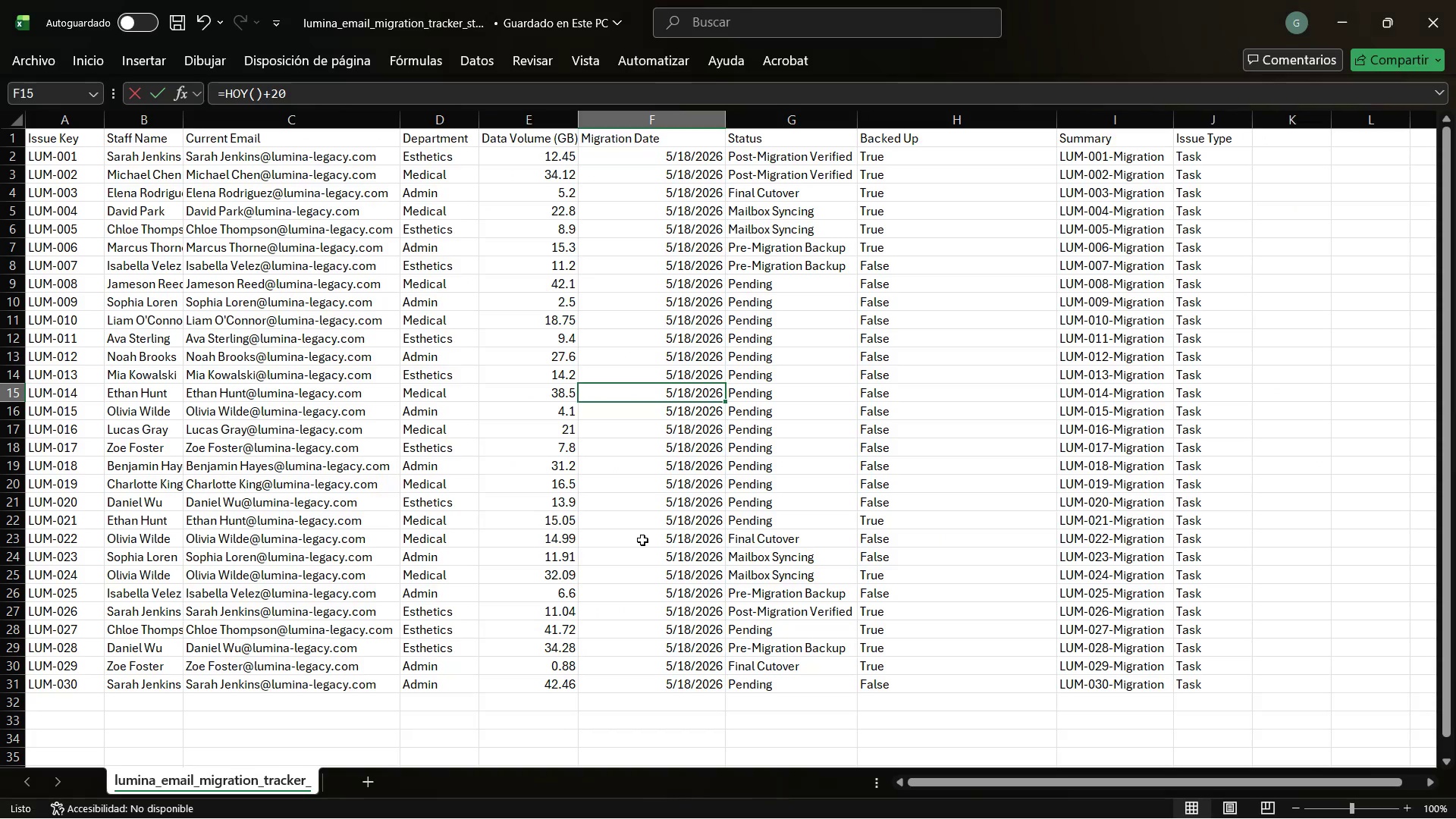 
key(Alt+Tab)
 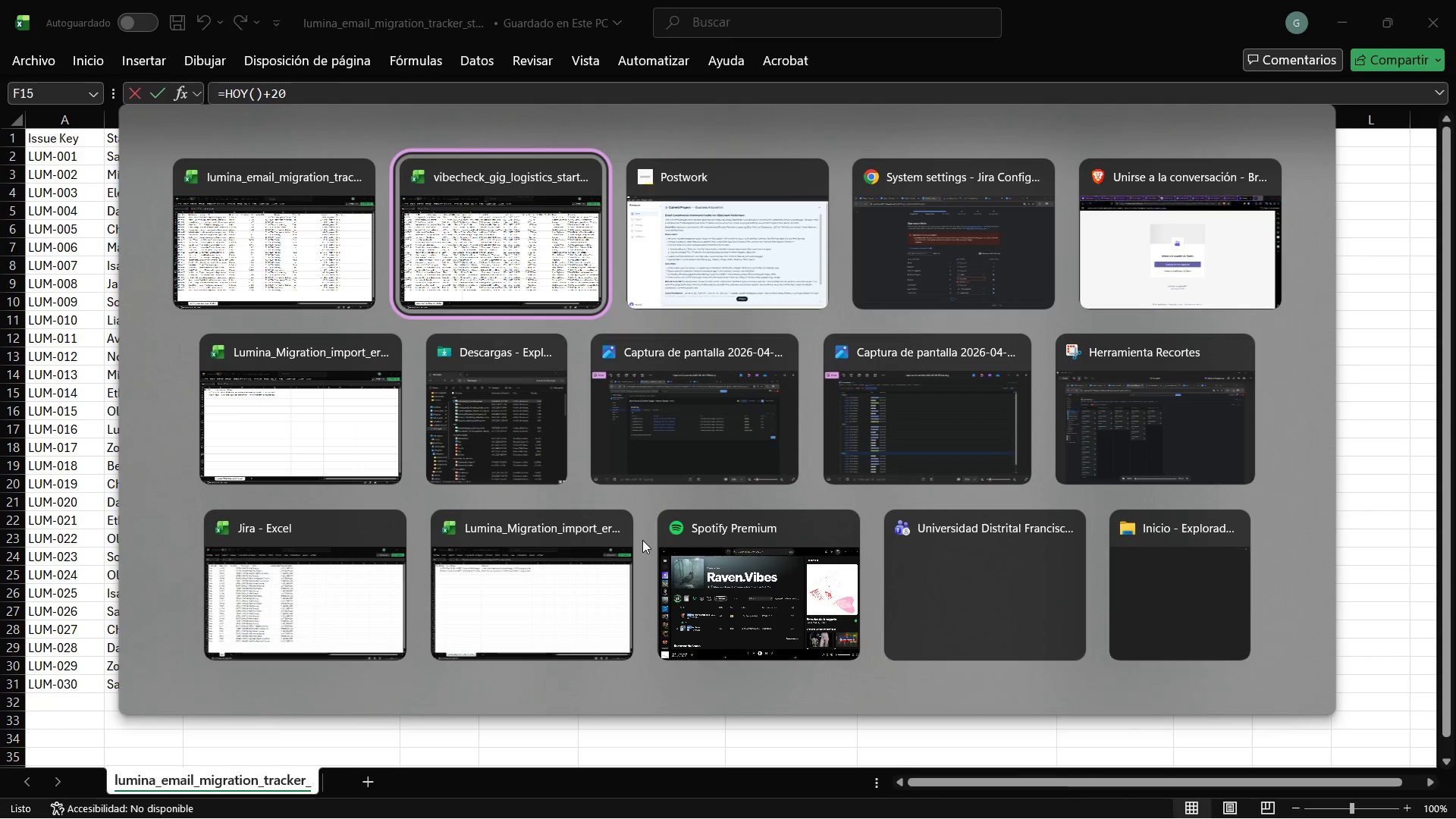 
key(Alt+Tab)
 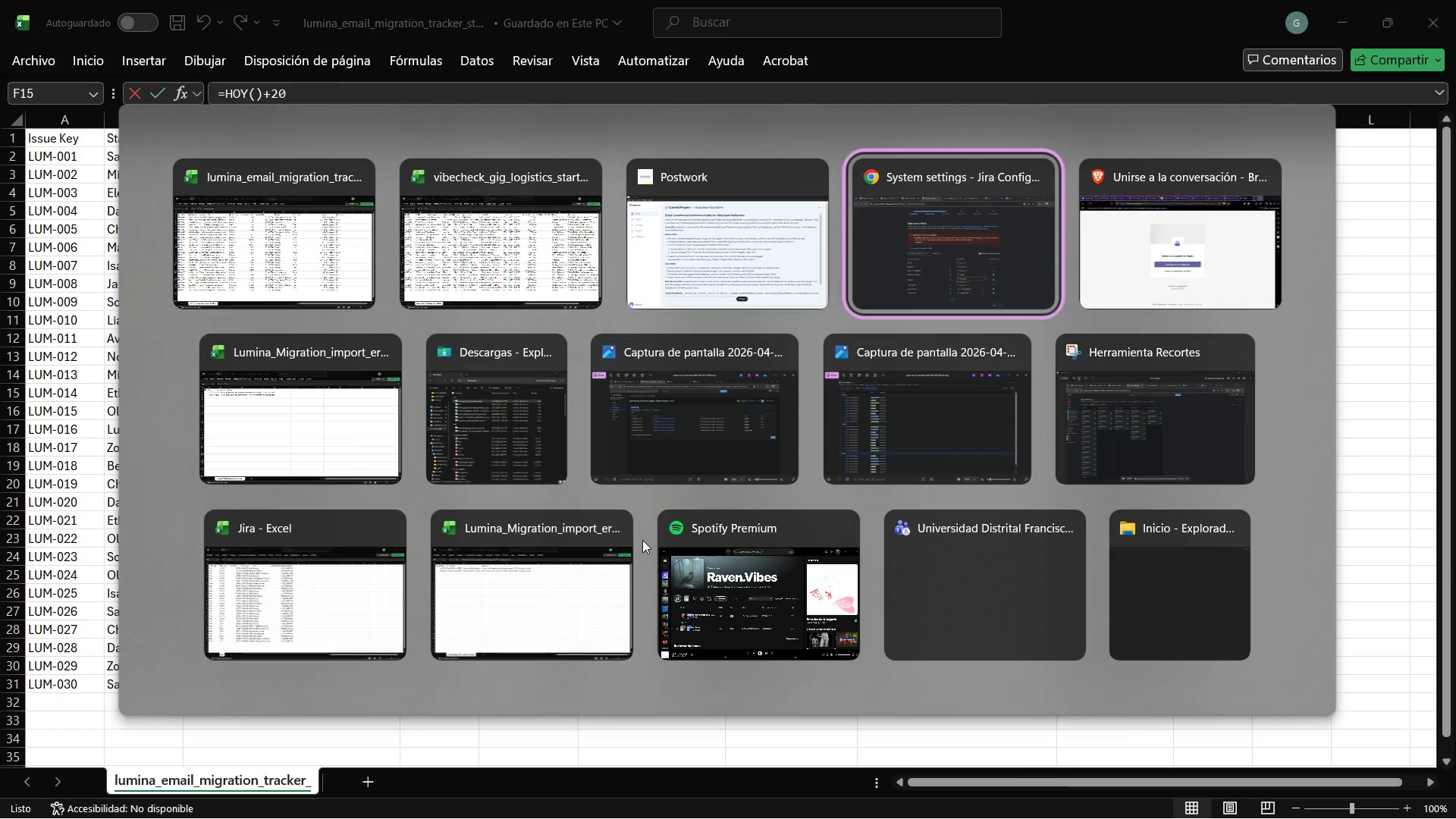 
key(Alt+Tab)
 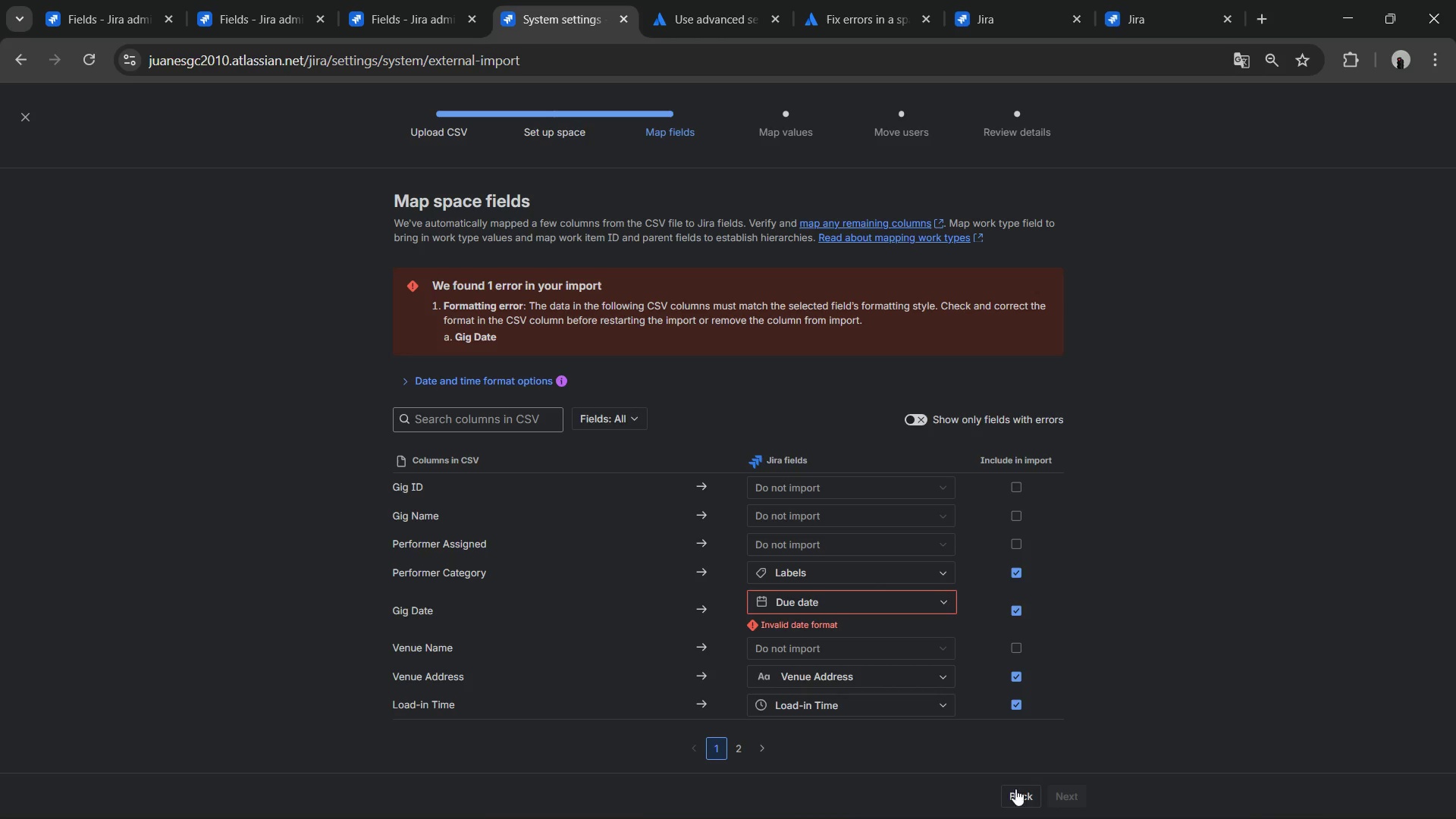 
left_click([1018, 790])
 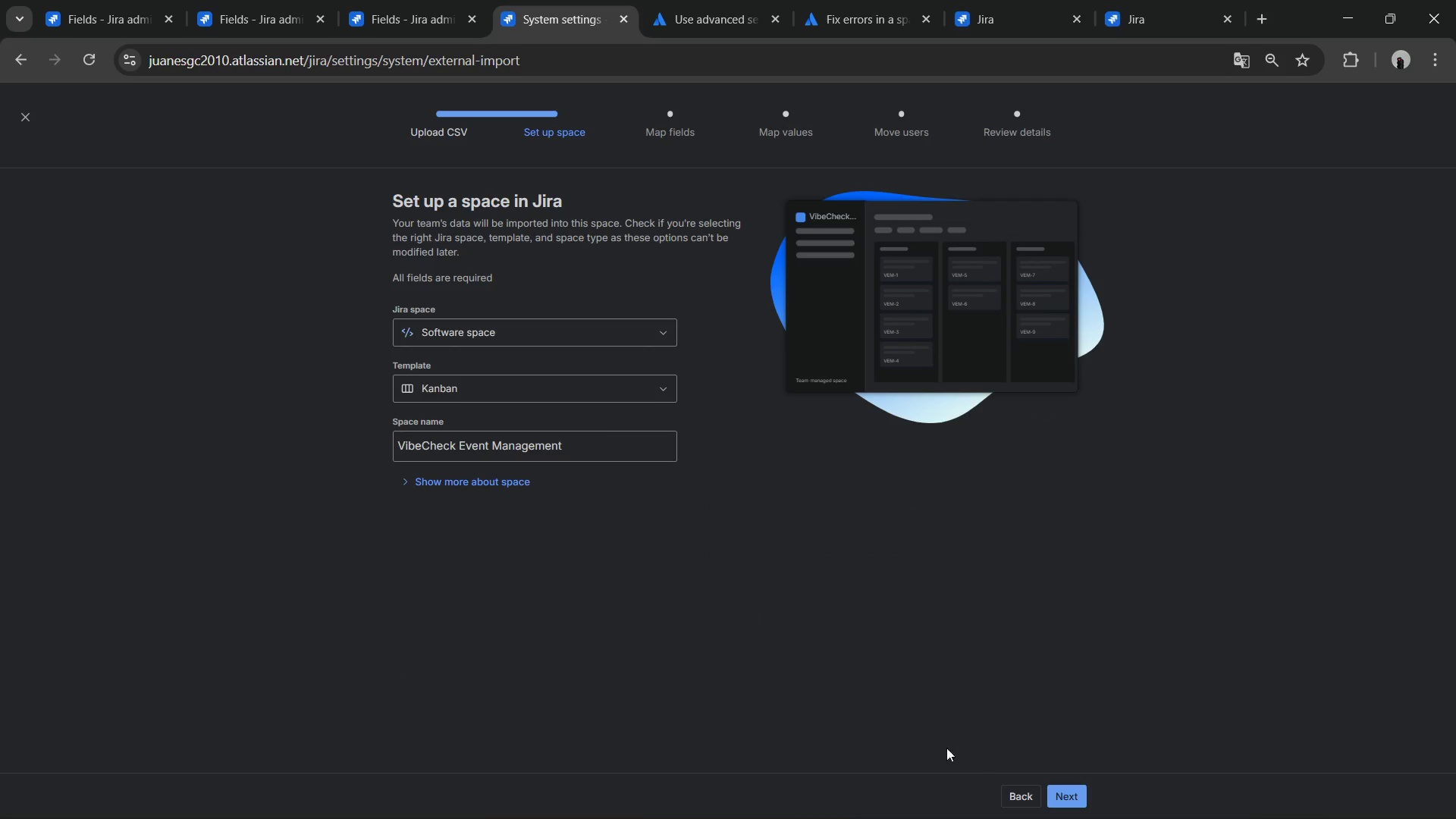 
left_click([1012, 799])
 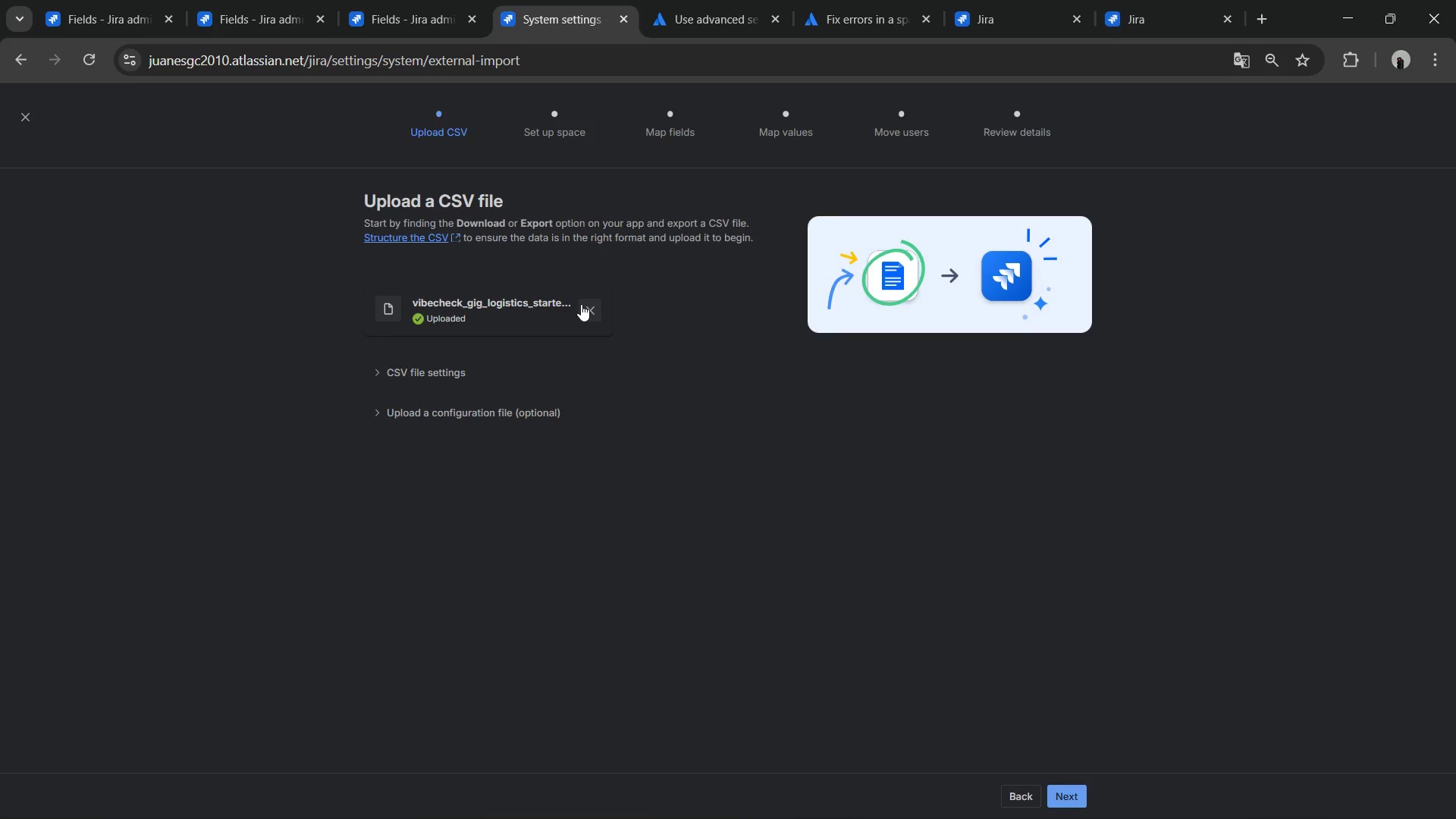 
left_click([582, 305])
 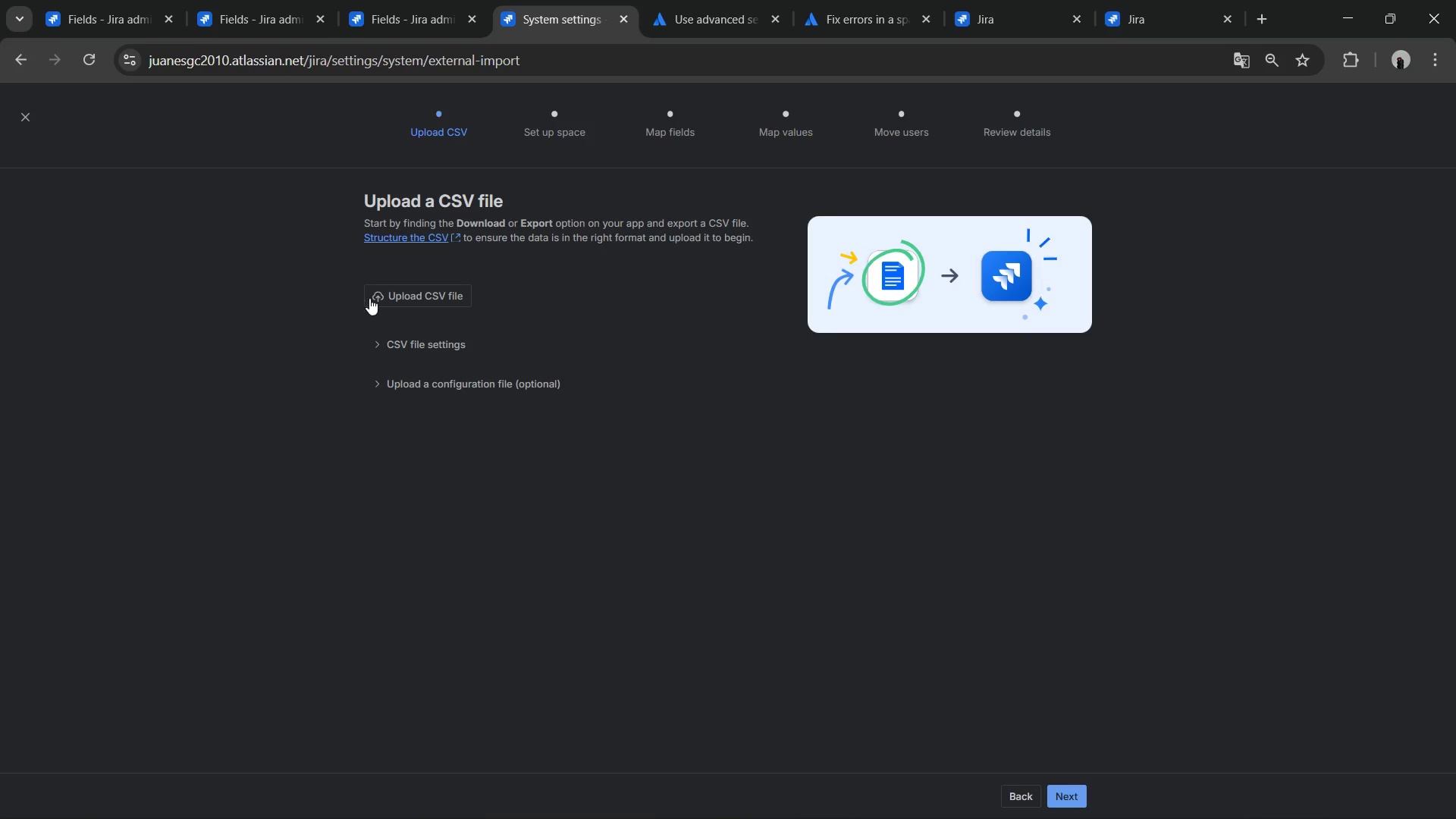 
left_click([377, 295])
 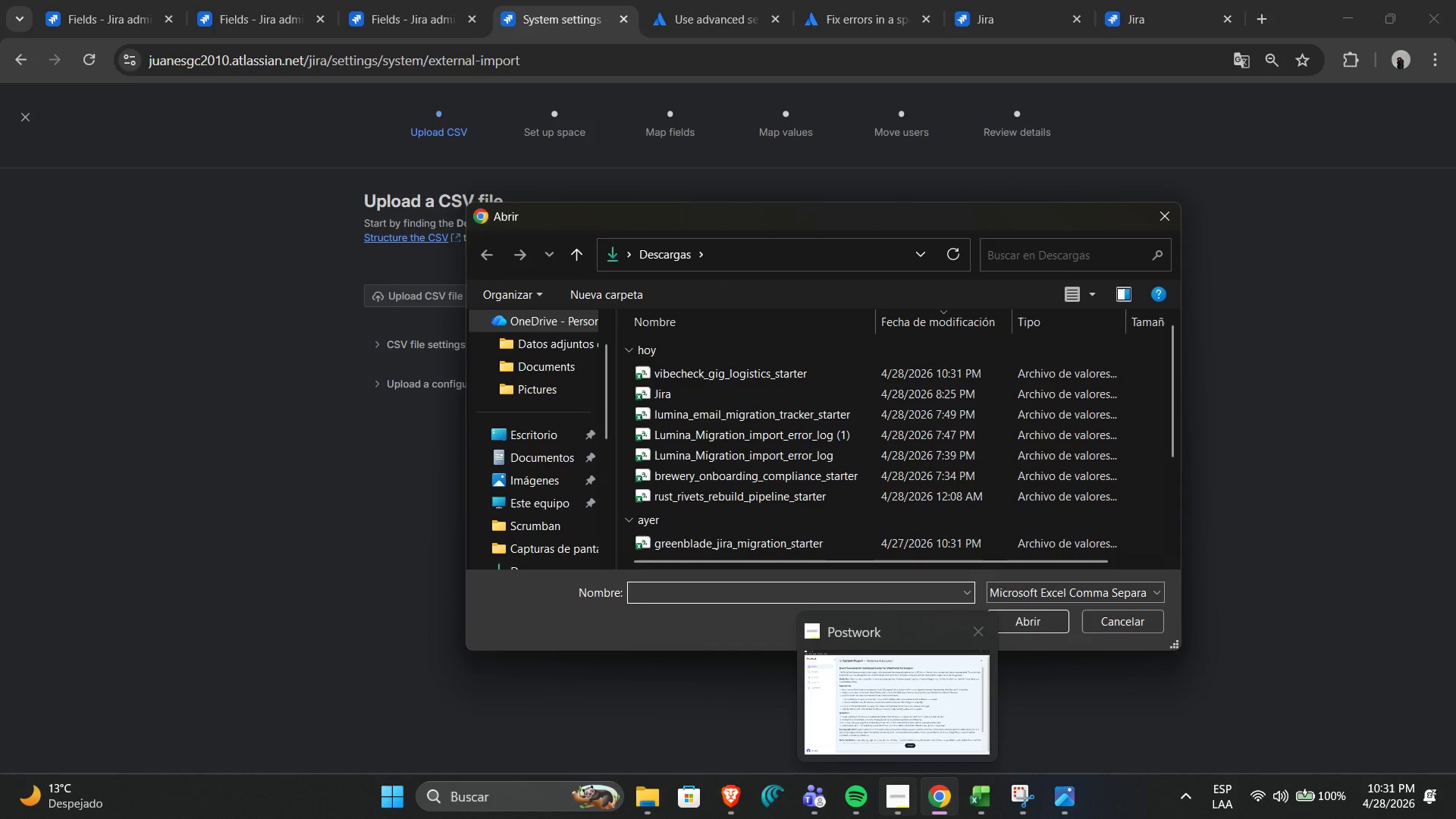 
left_click([834, 373])
 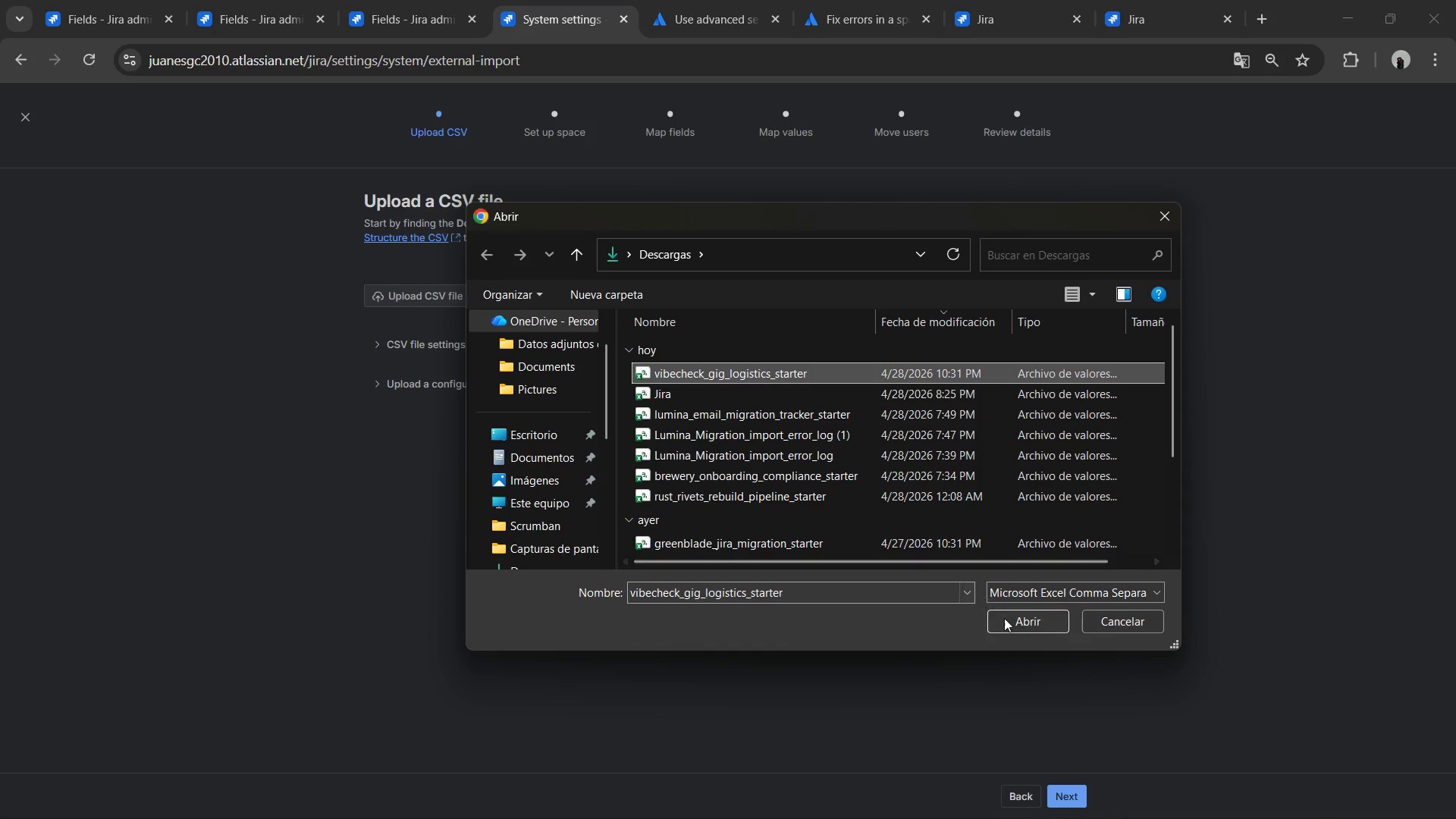 
left_click([1006, 620])
 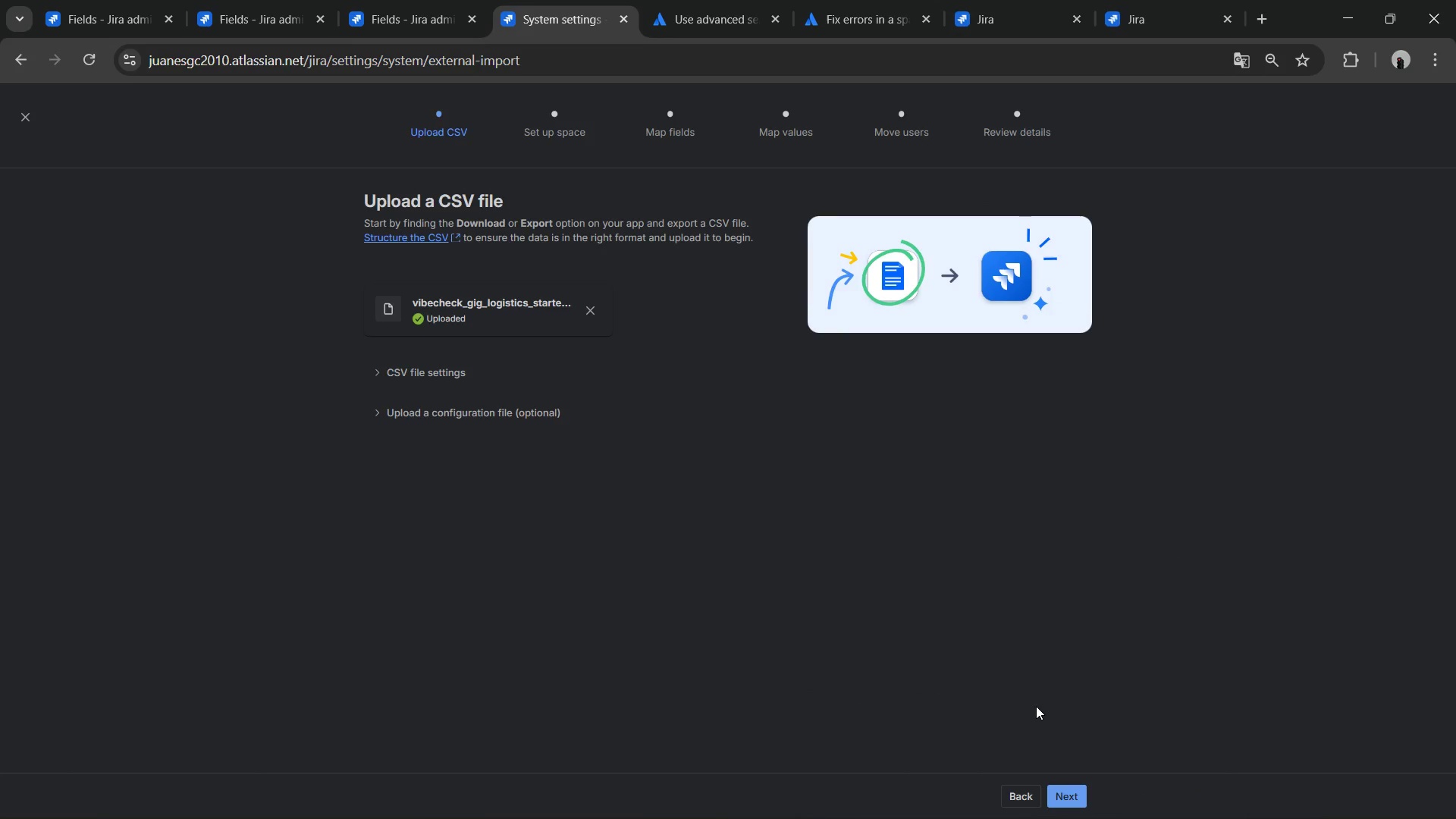 
wait(12.97)
 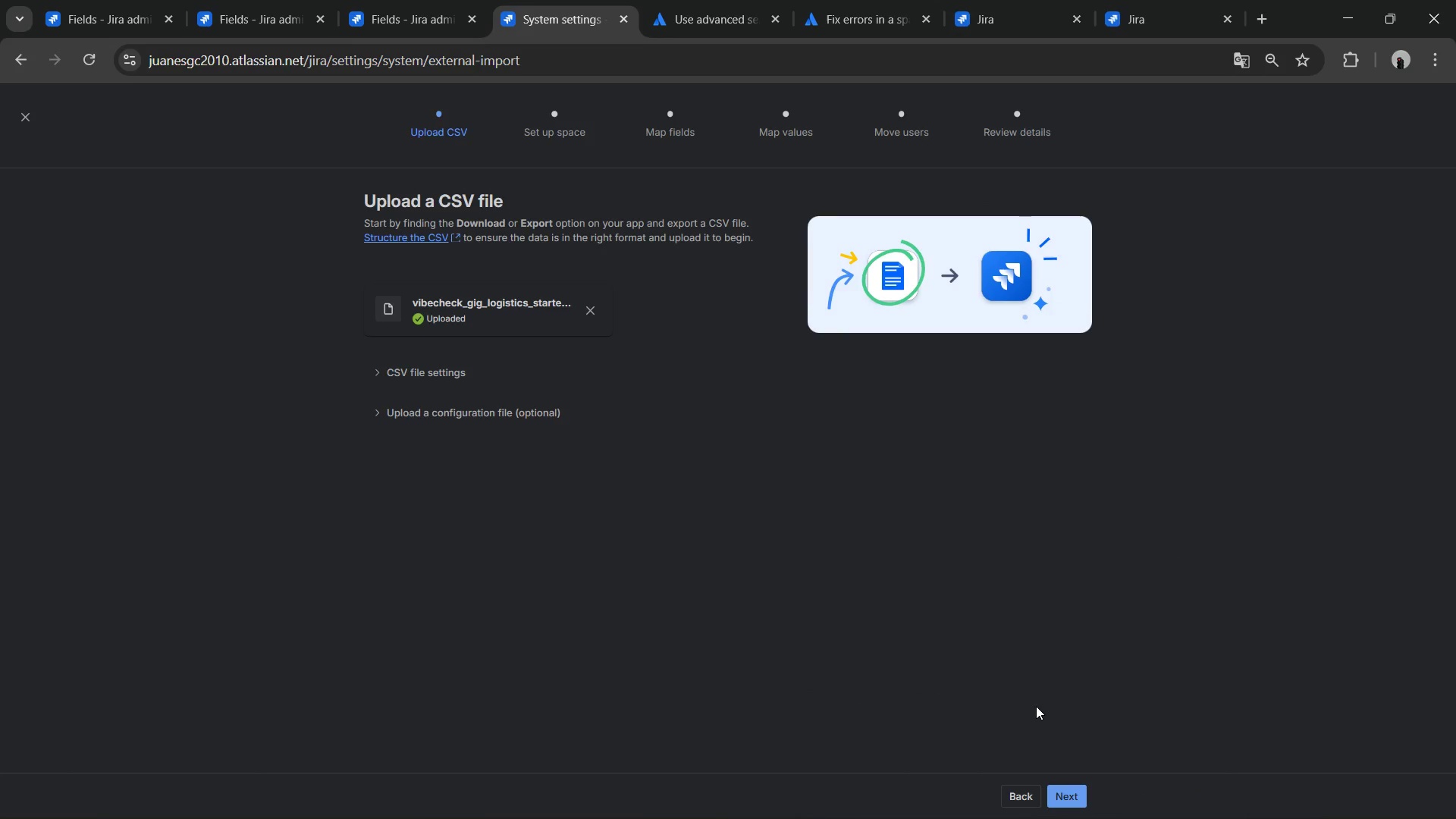 
left_click([1068, 799])
 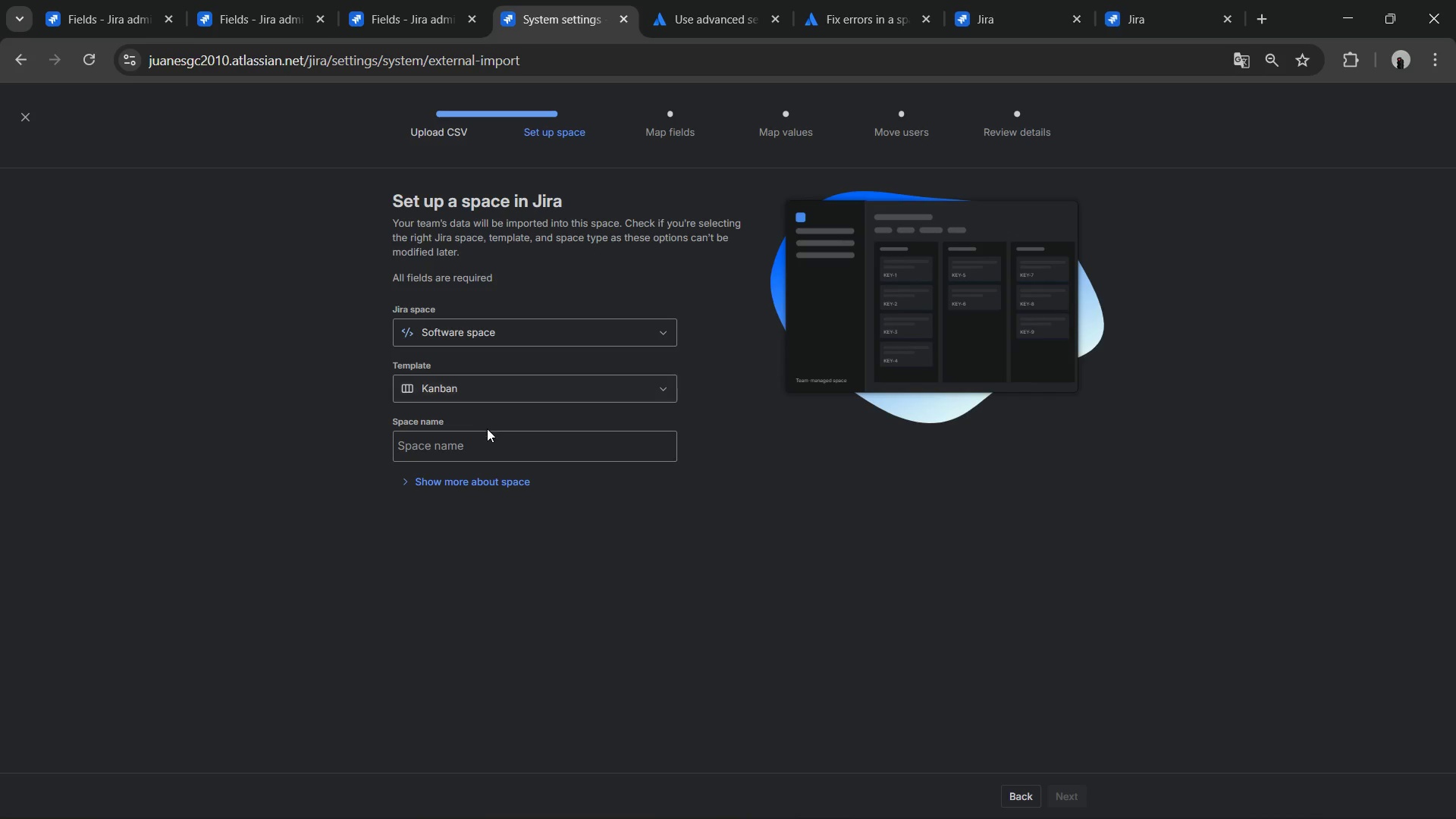 
double_click([490, 438])
 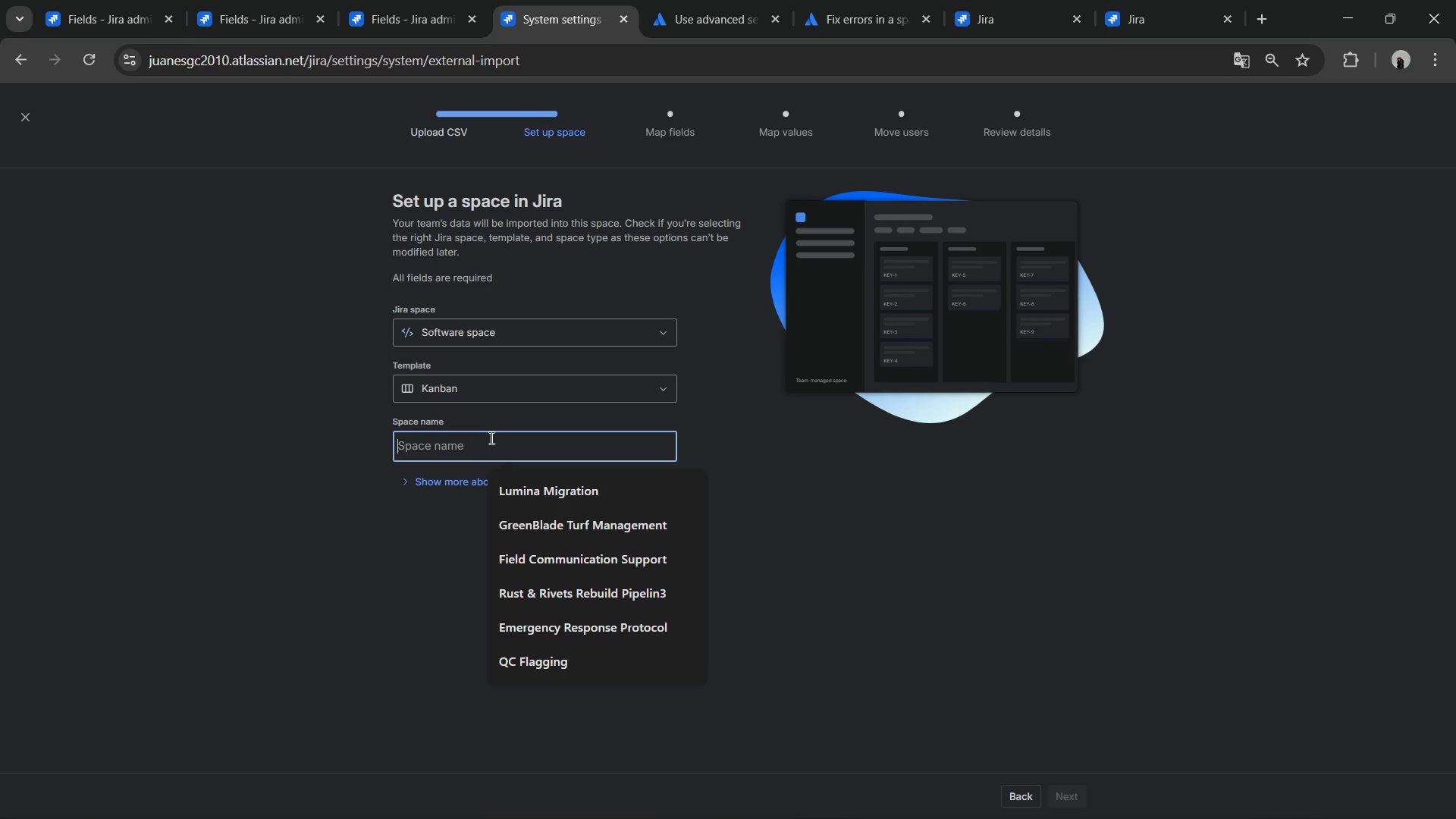 
key(Control+V)
 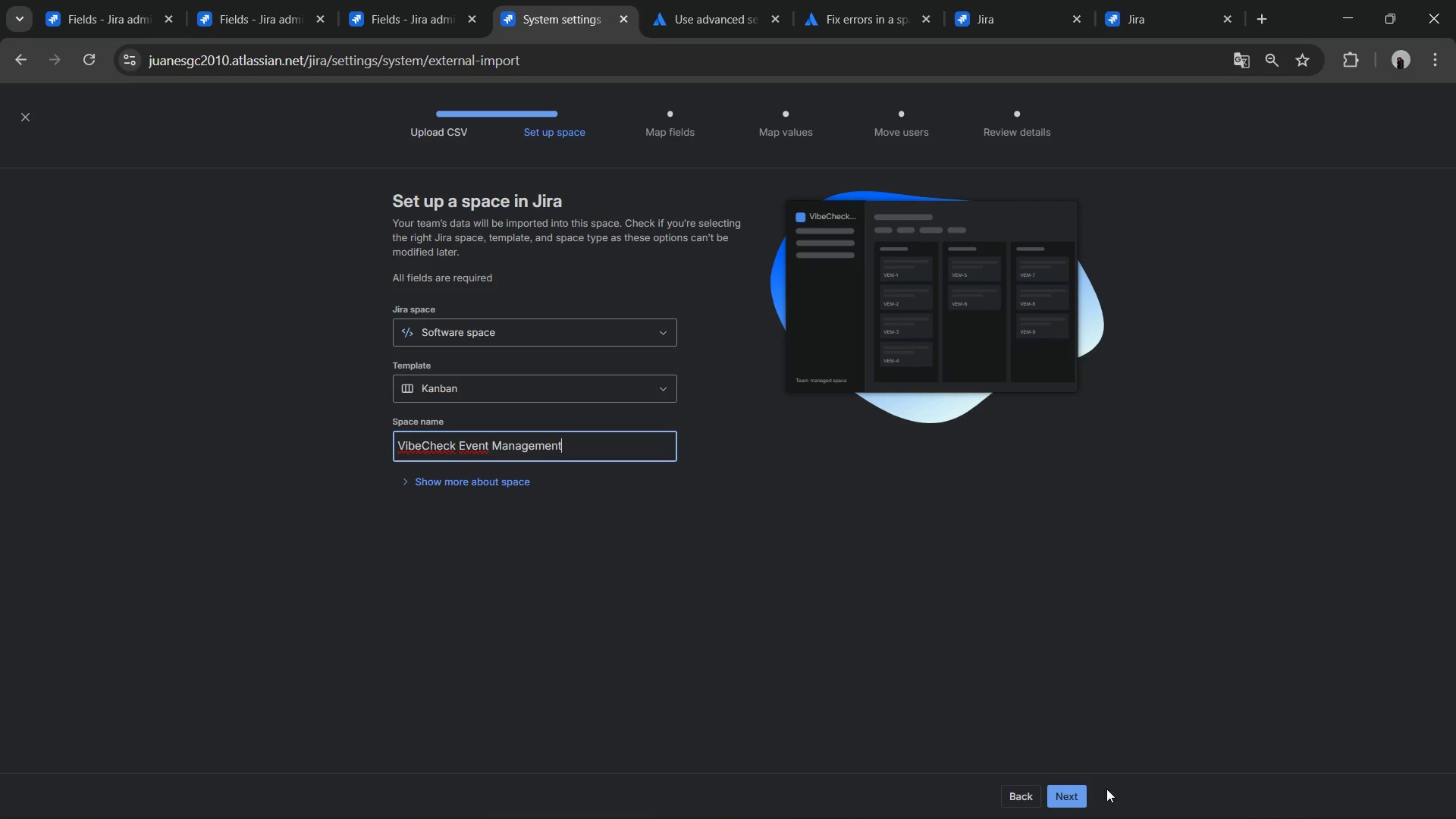 
left_click([1076, 800])
 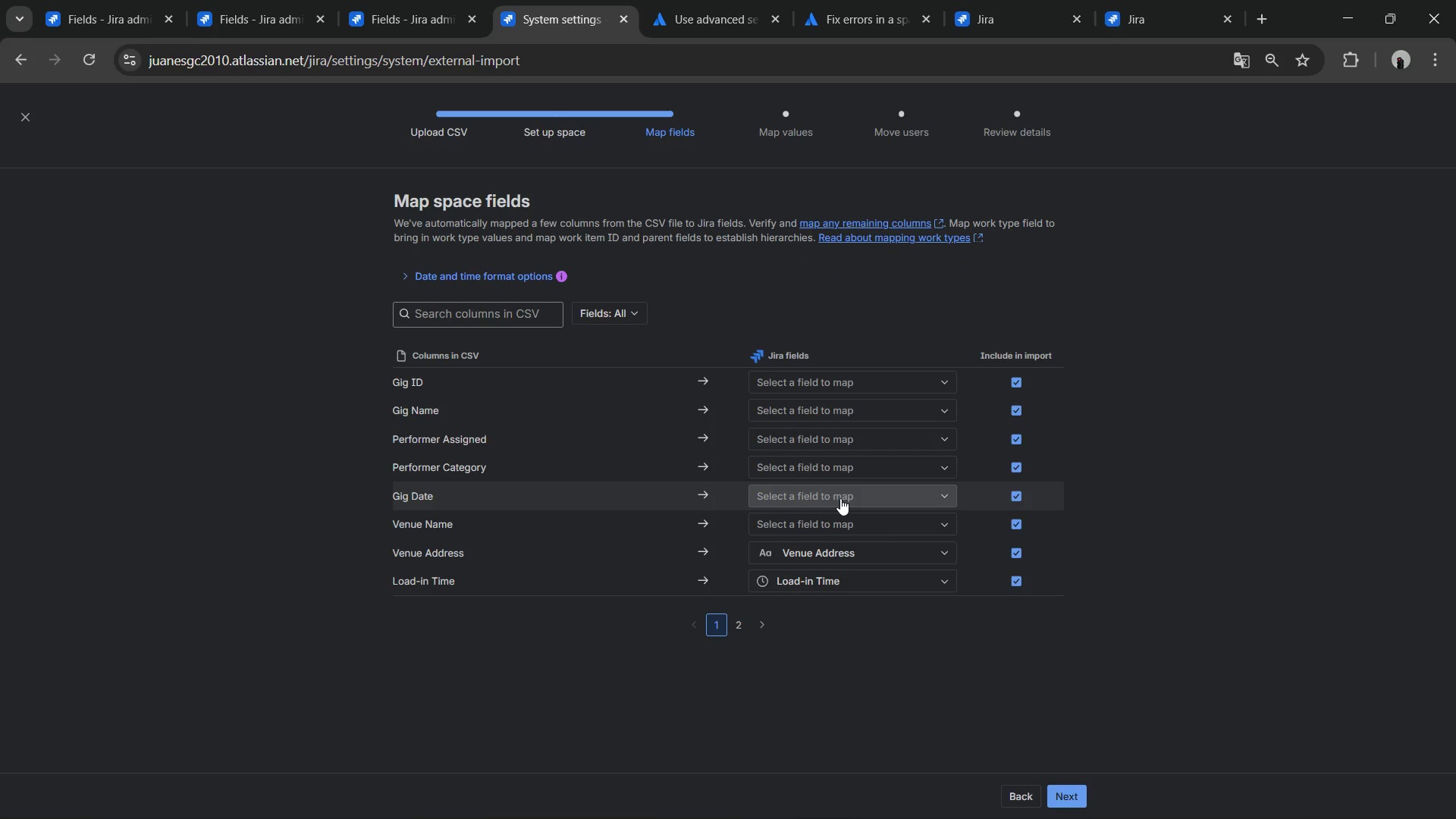 
wait(20.52)
 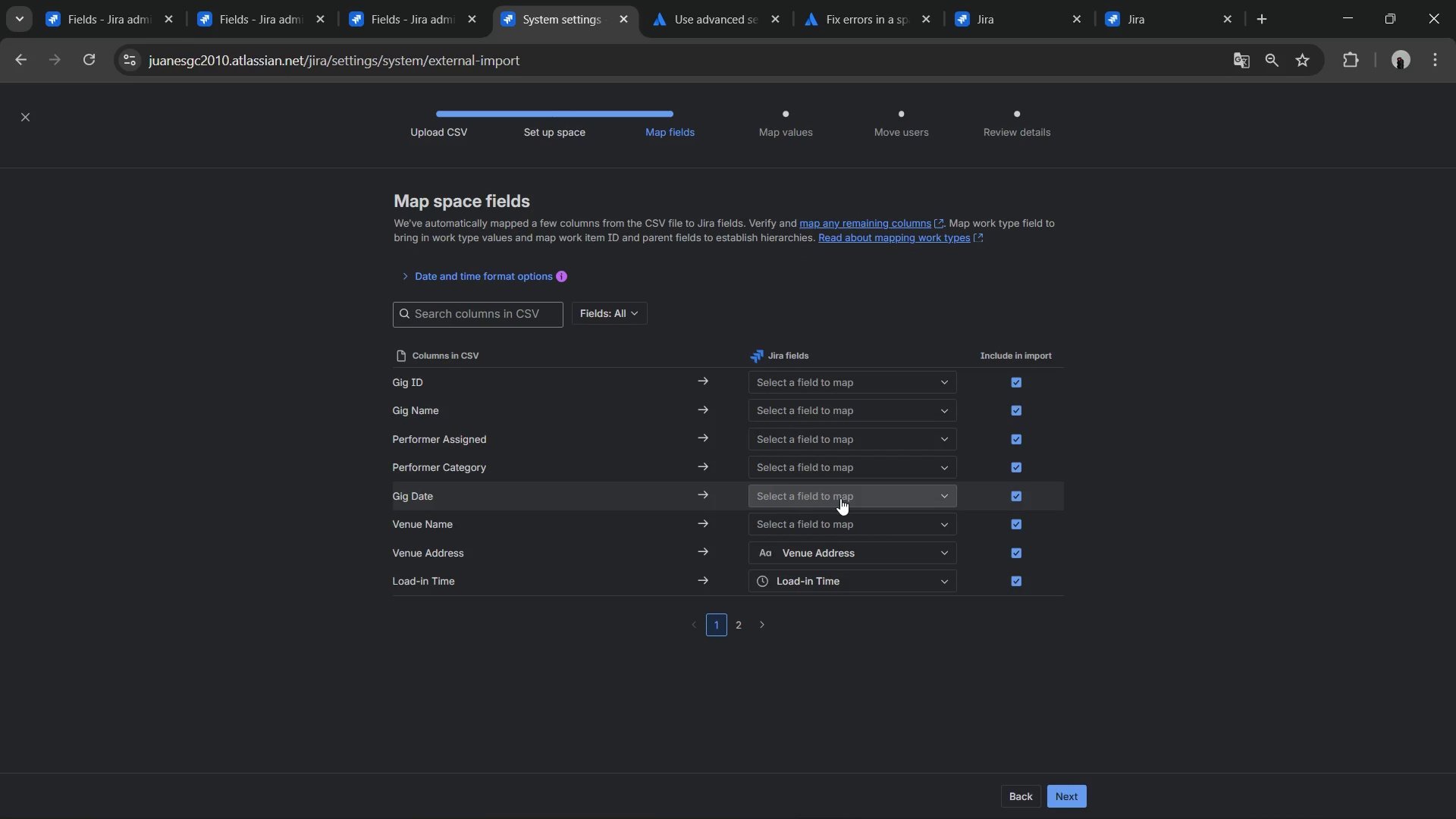 
left_click([1015, 379])
 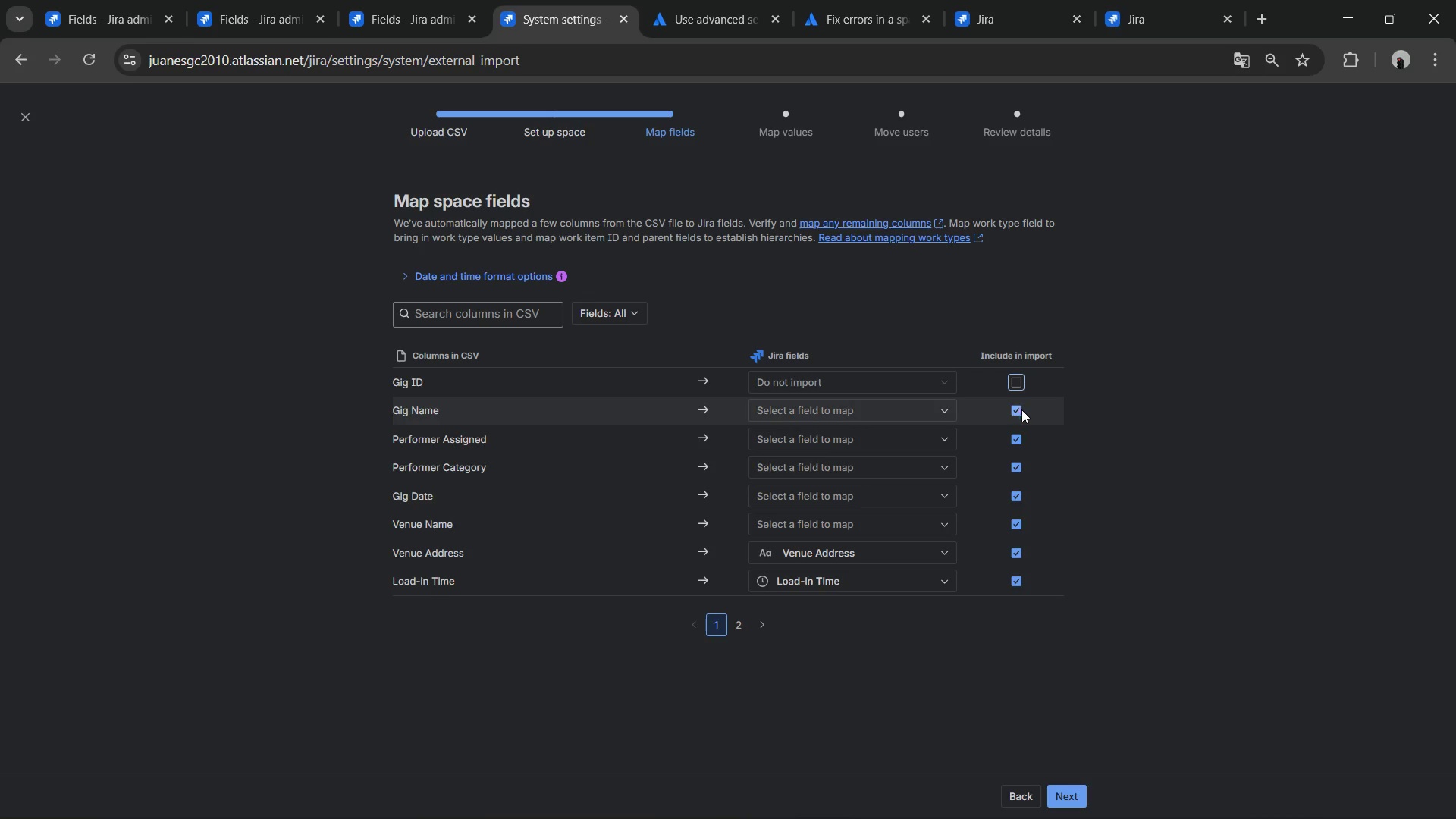 
left_click([1023, 414])
 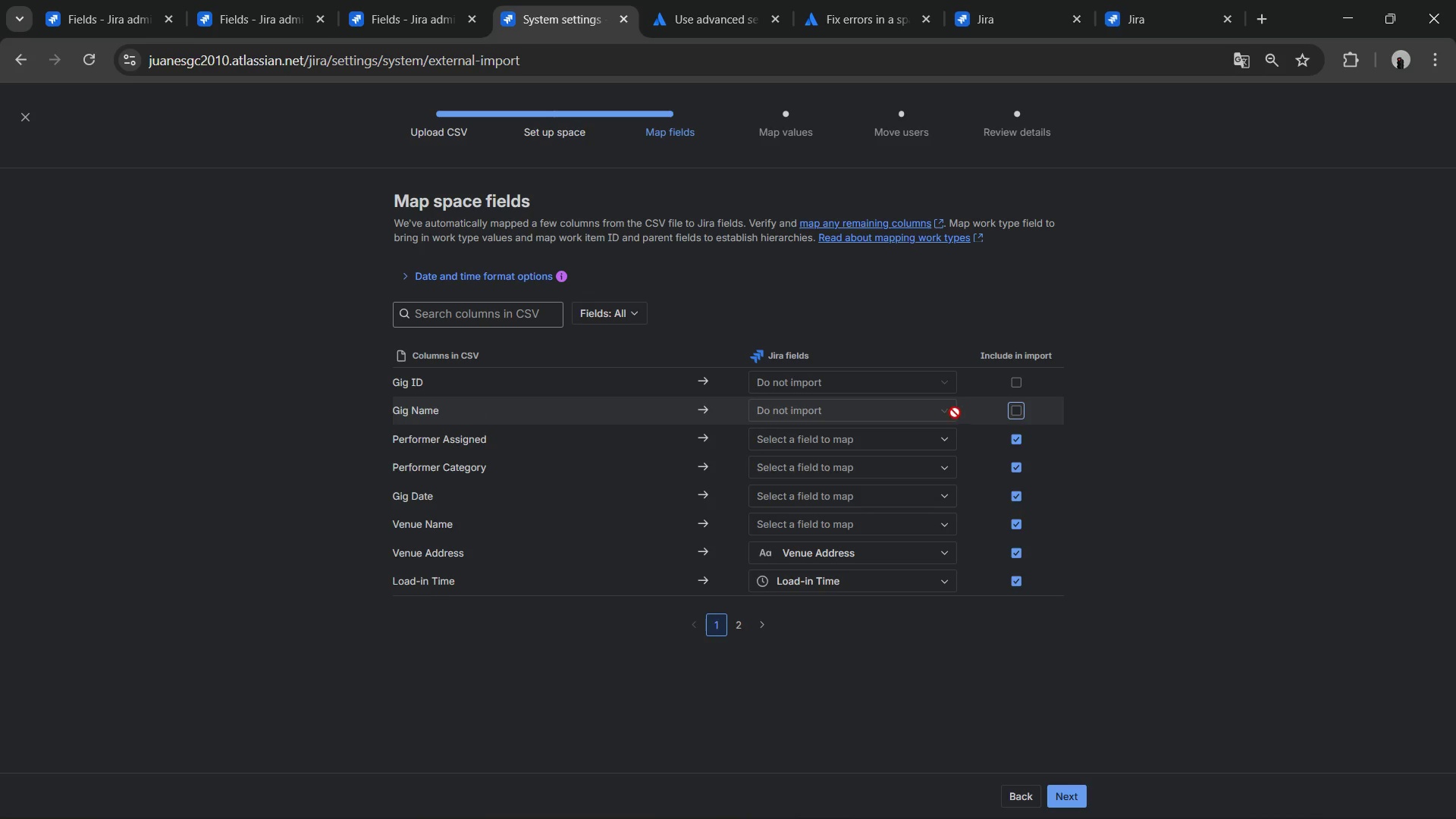 
left_click([1015, 442])
 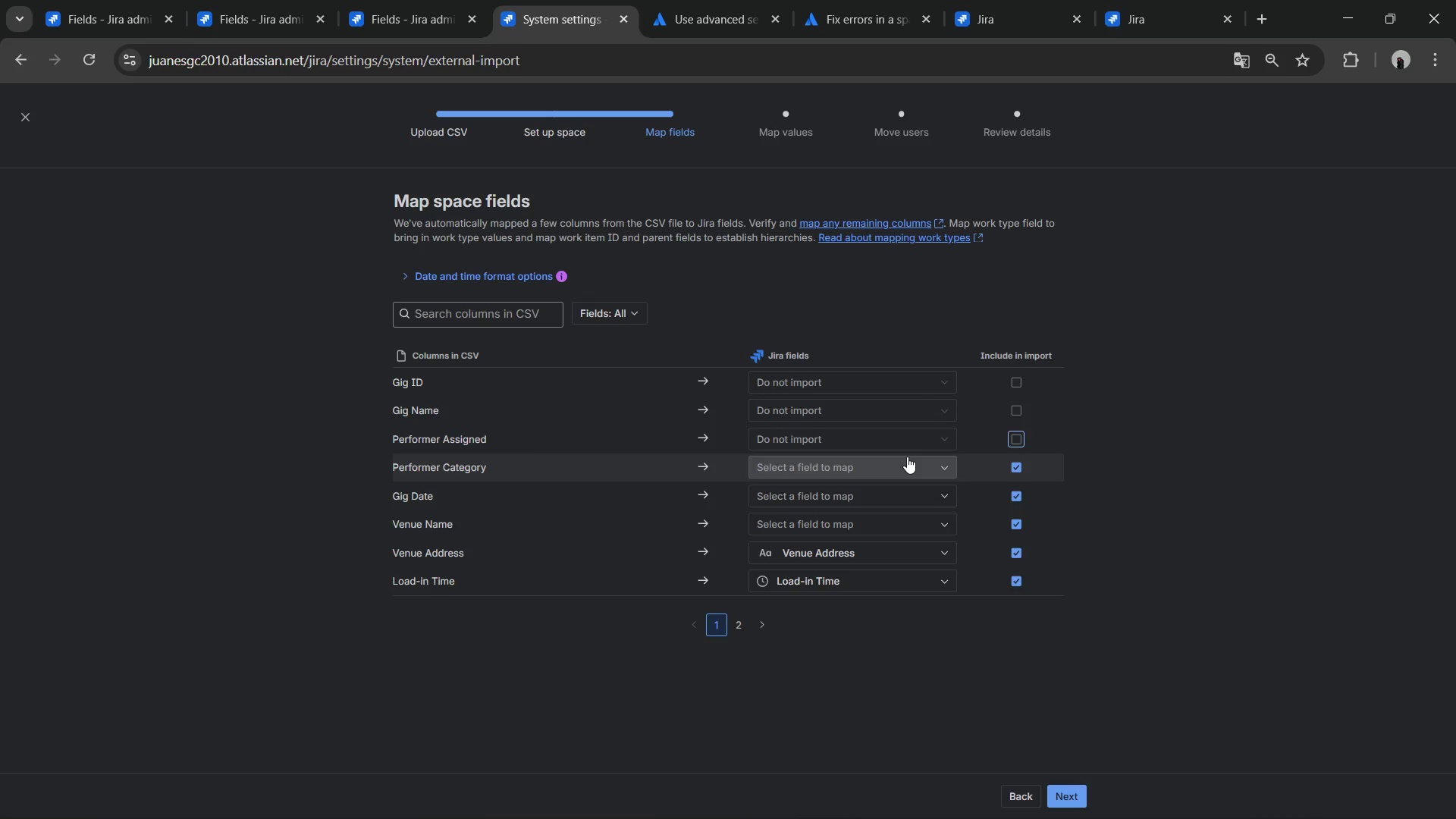 
wait(10.33)
 